 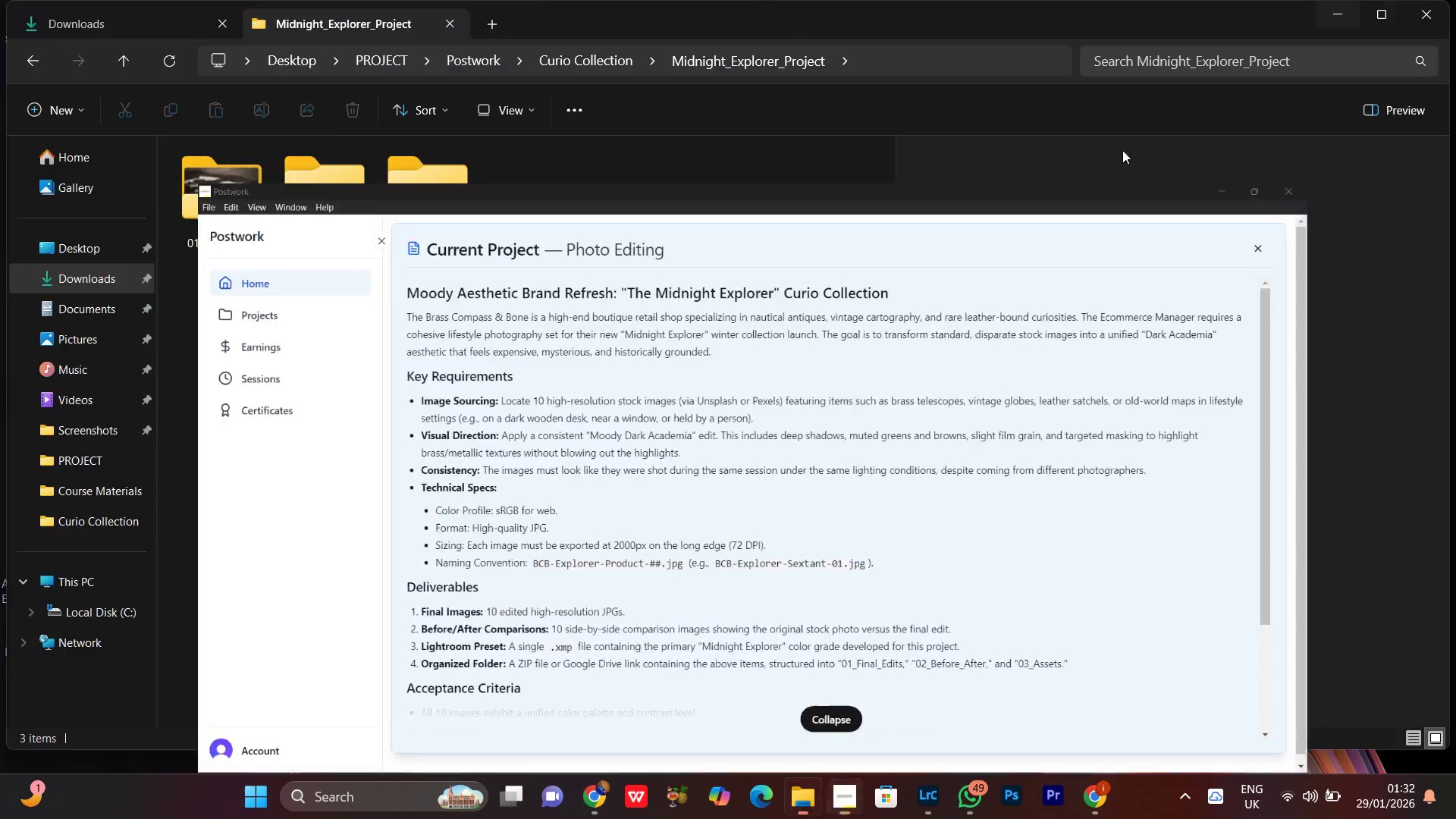 
left_click([476, 419])
 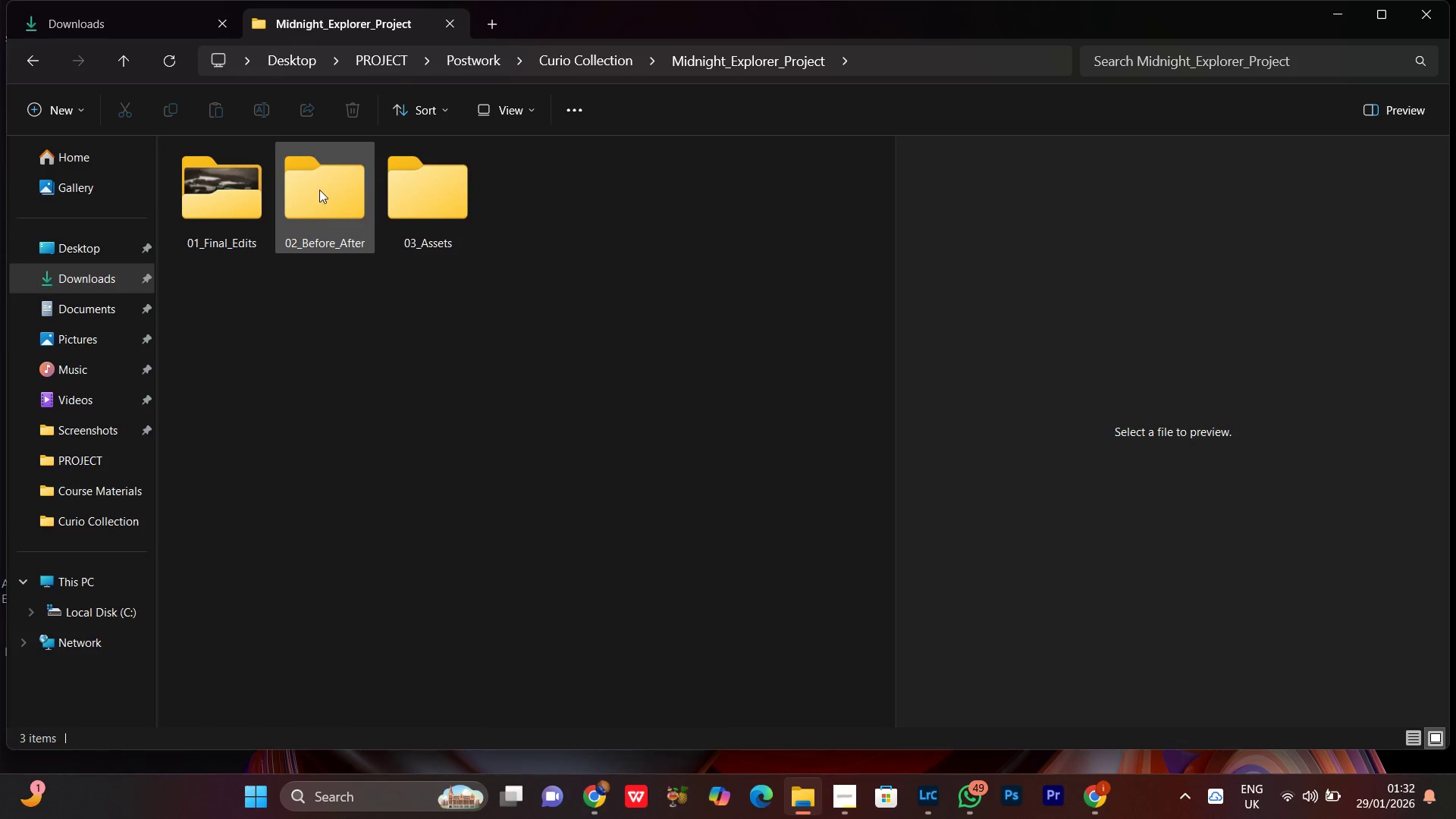 
double_click([319, 190])
 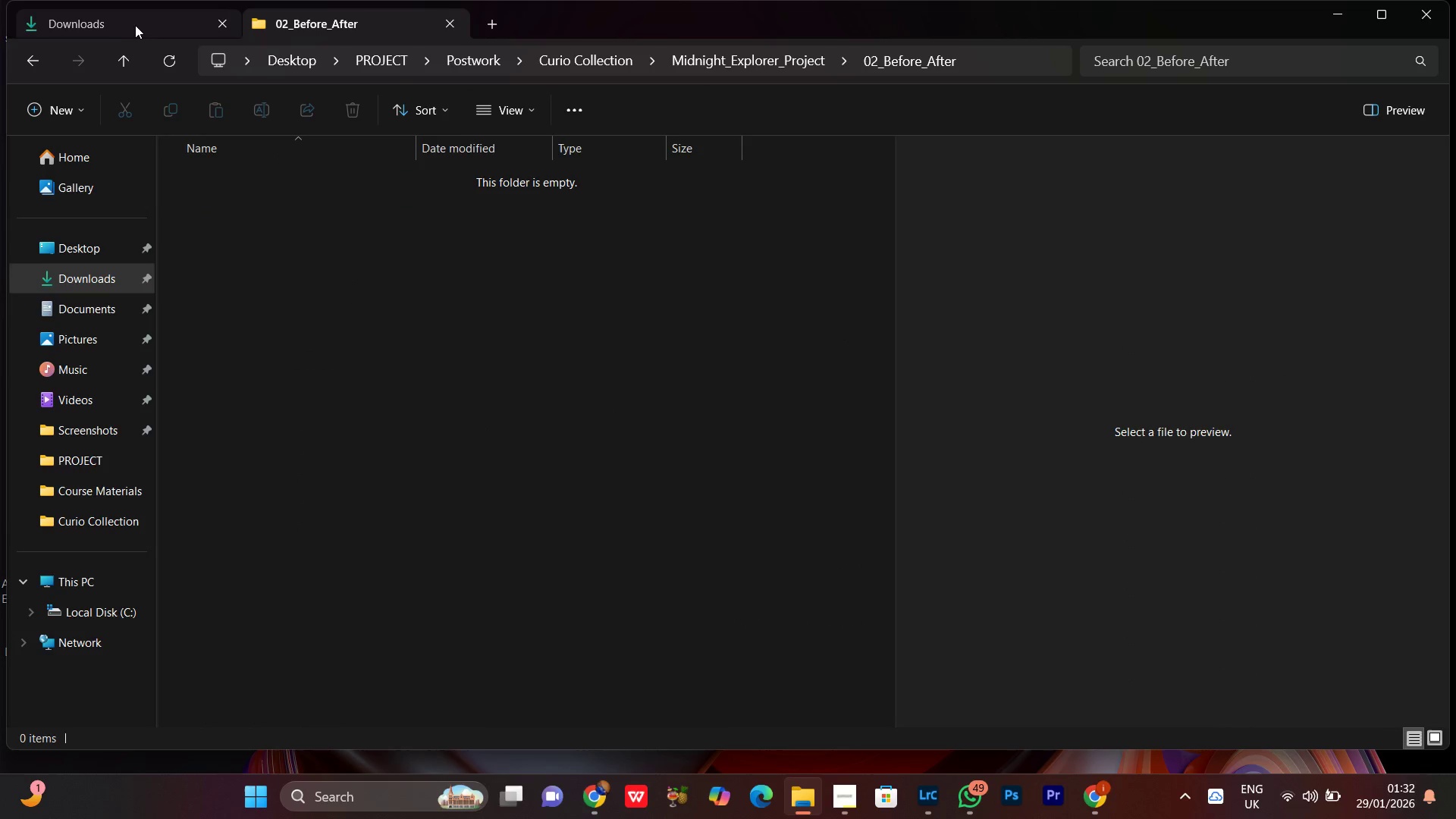 
left_click([127, 23])
 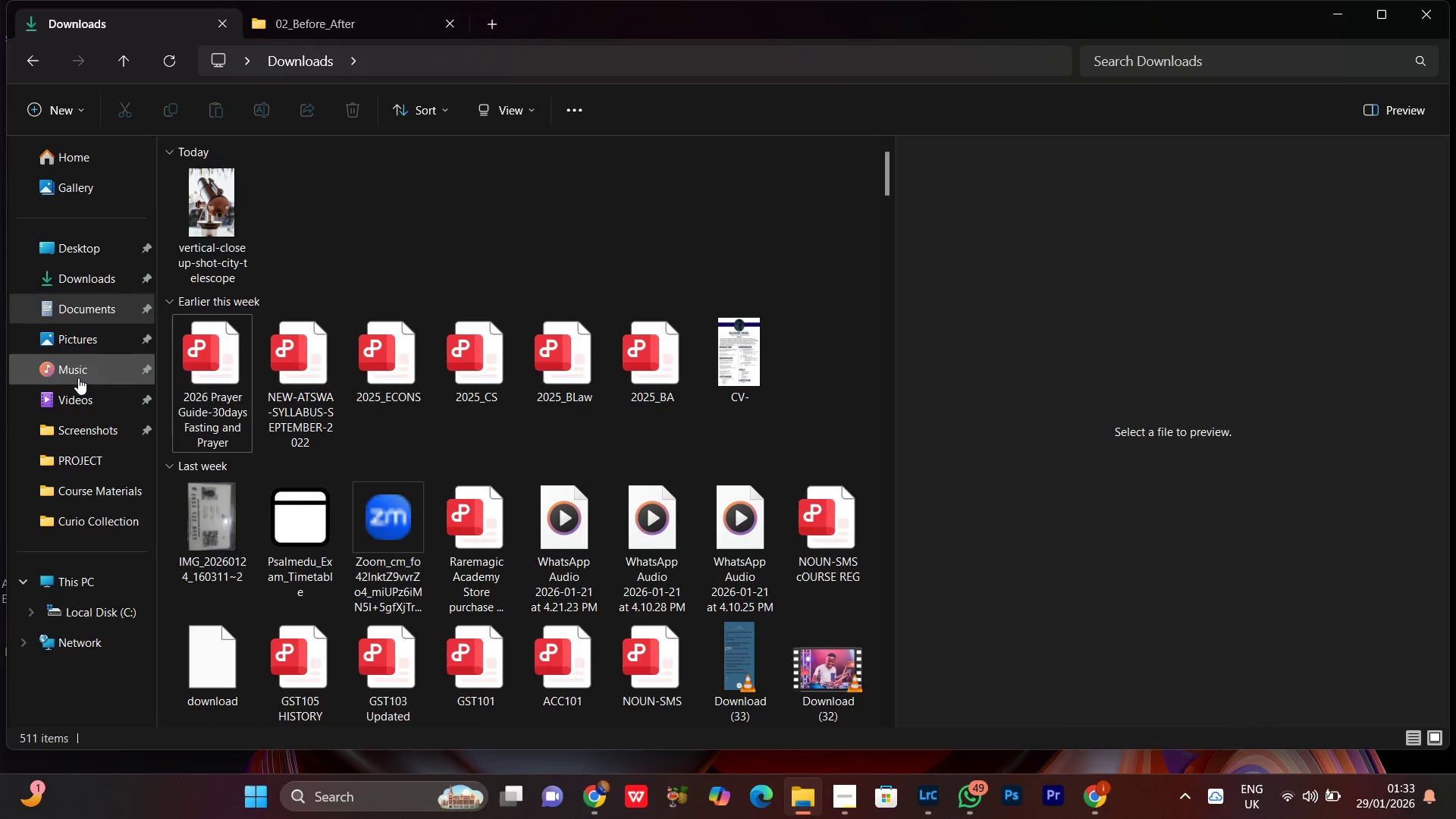 
left_click([83, 339])
 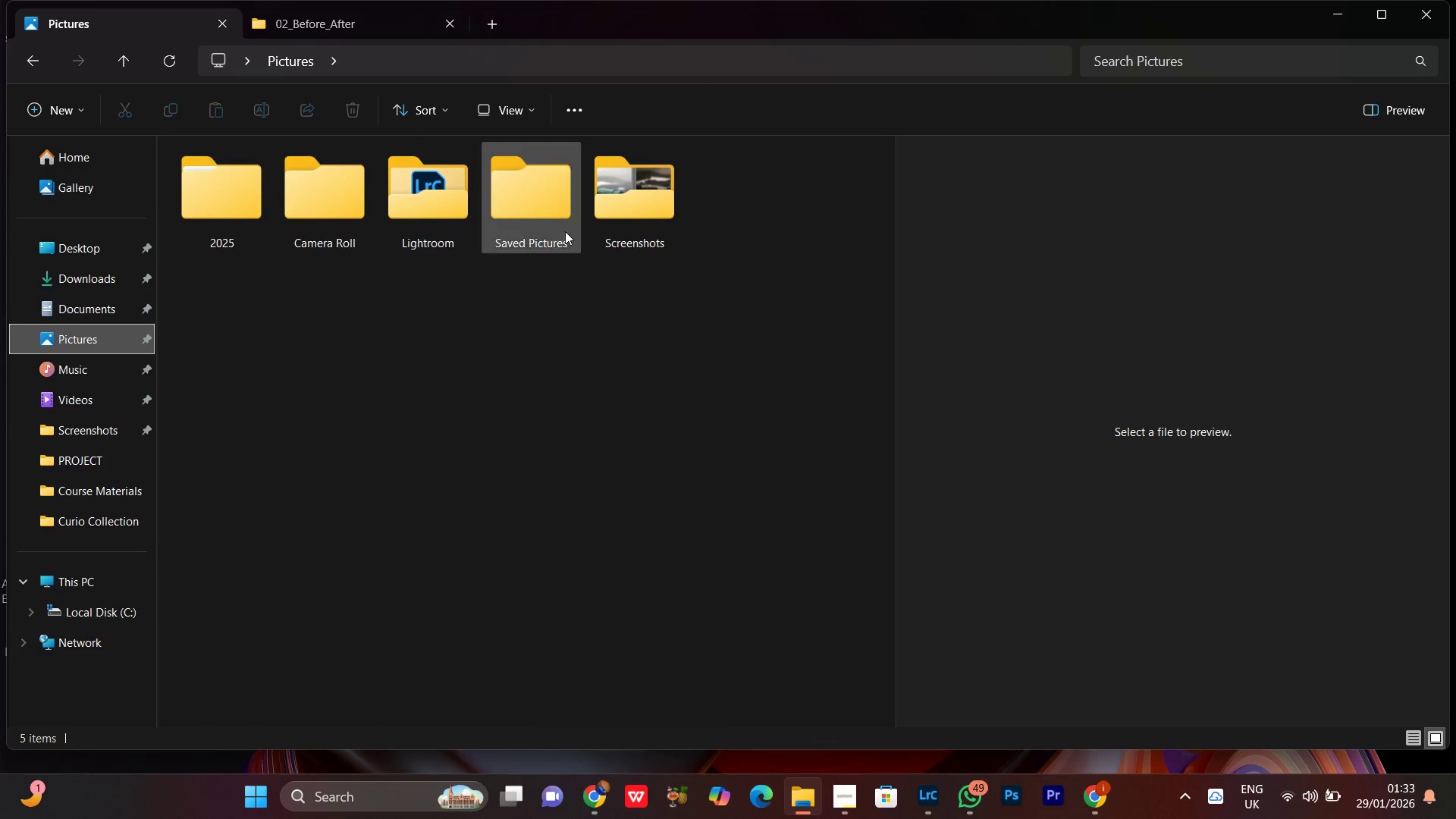 
double_click([618, 192])
 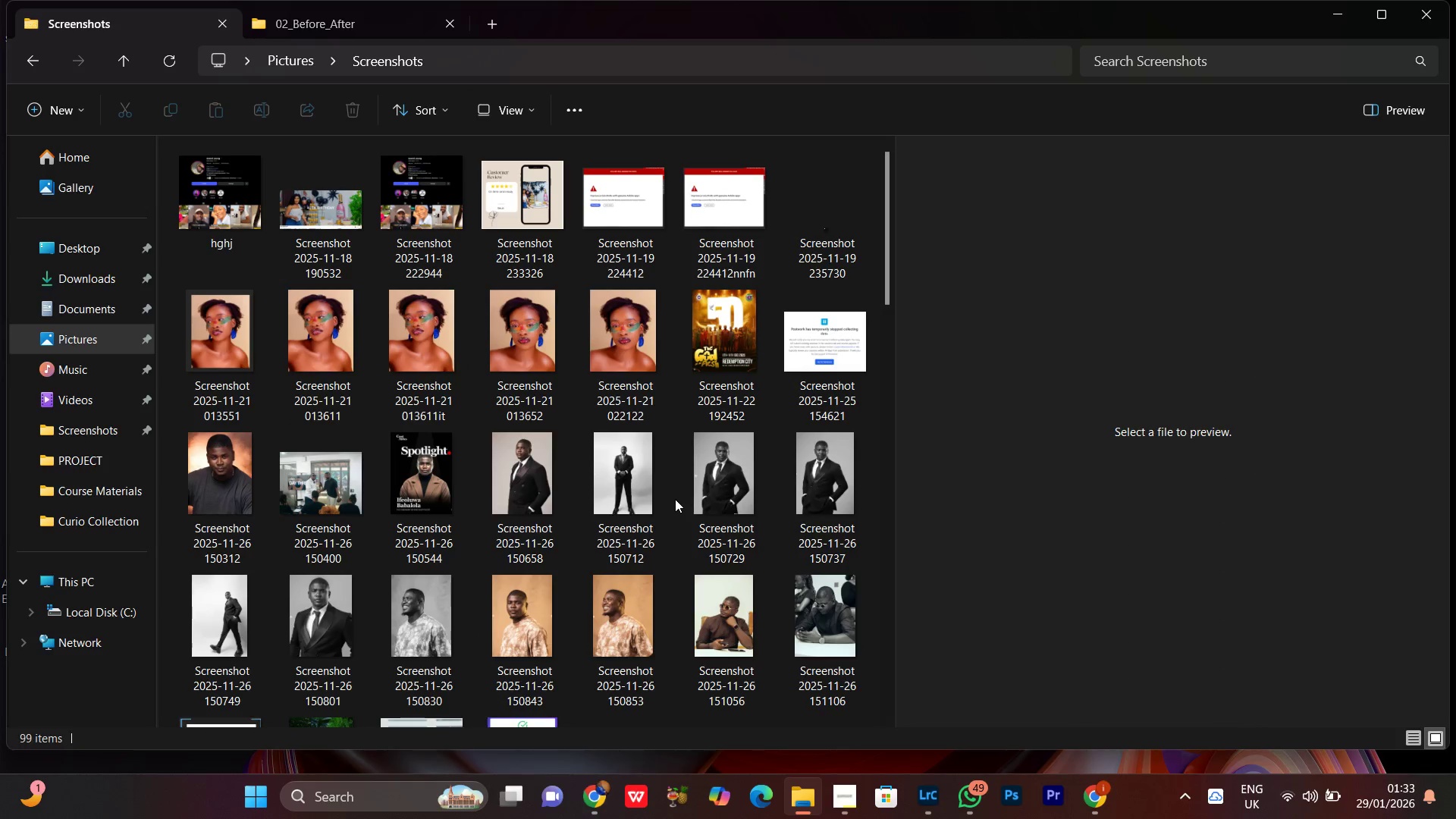 
scroll: coordinate [676, 576], scroll_direction: down, amount: 17.0
 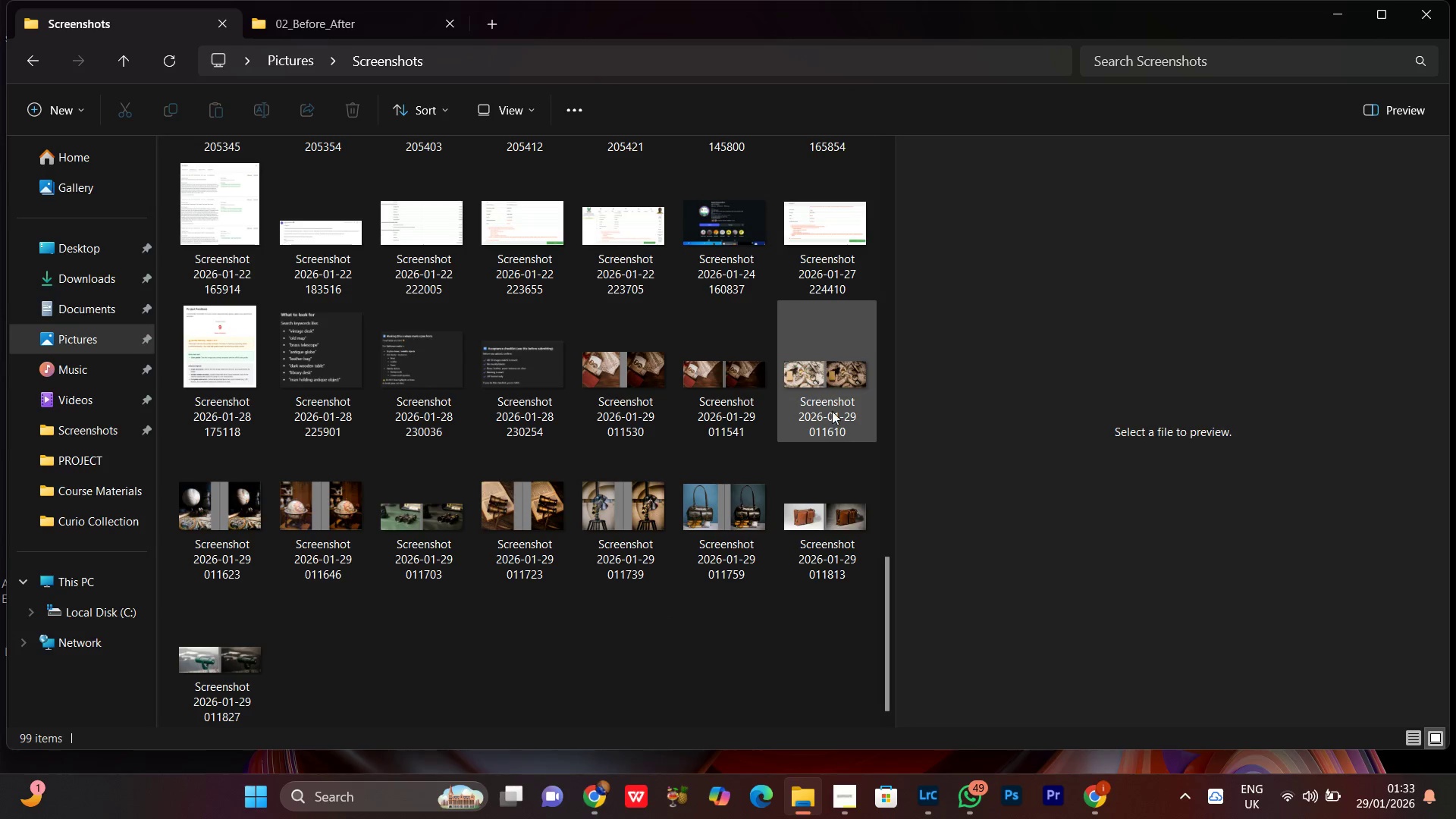 
left_click([827, 396])
 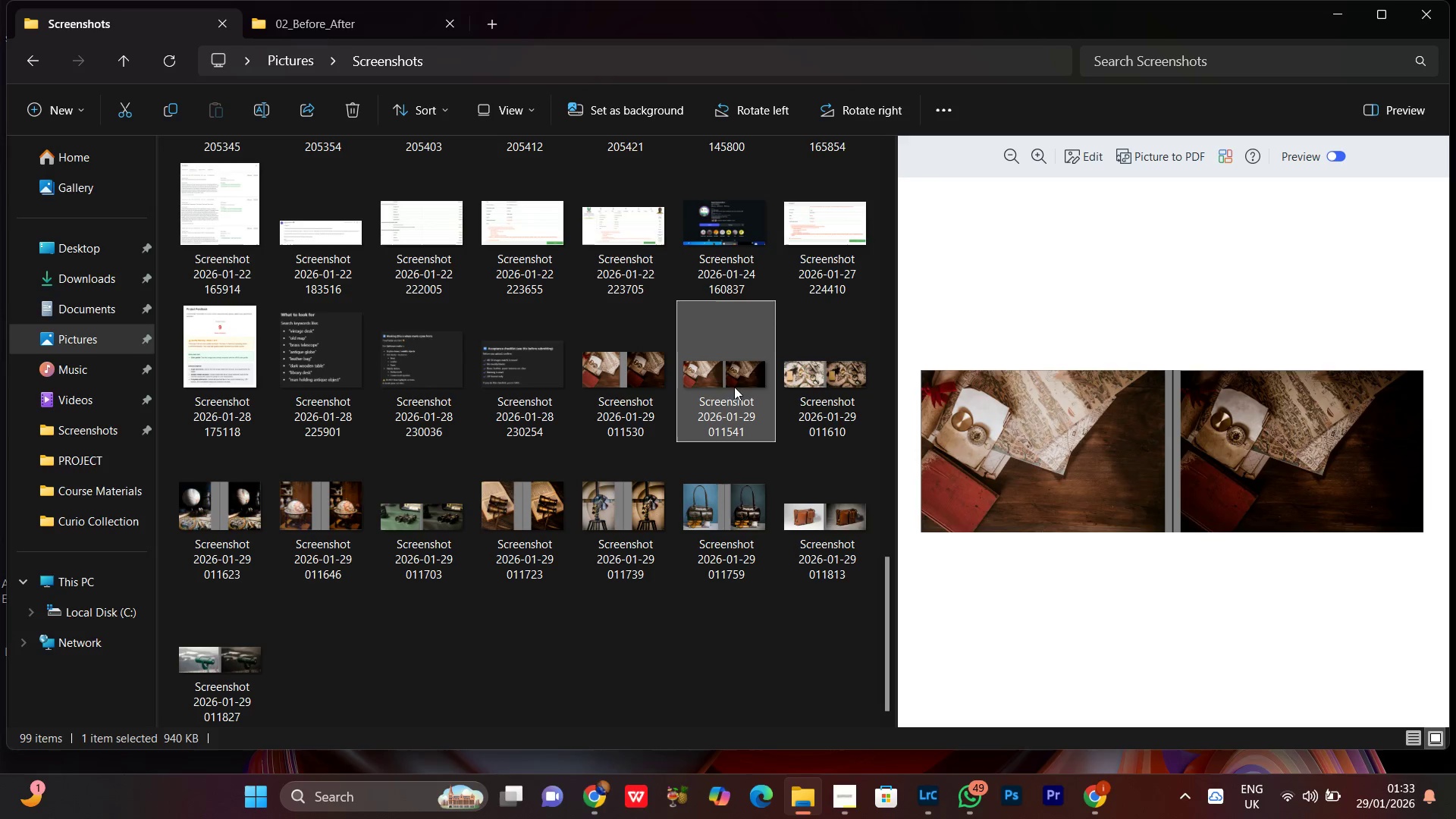 
double_click([581, 372])
 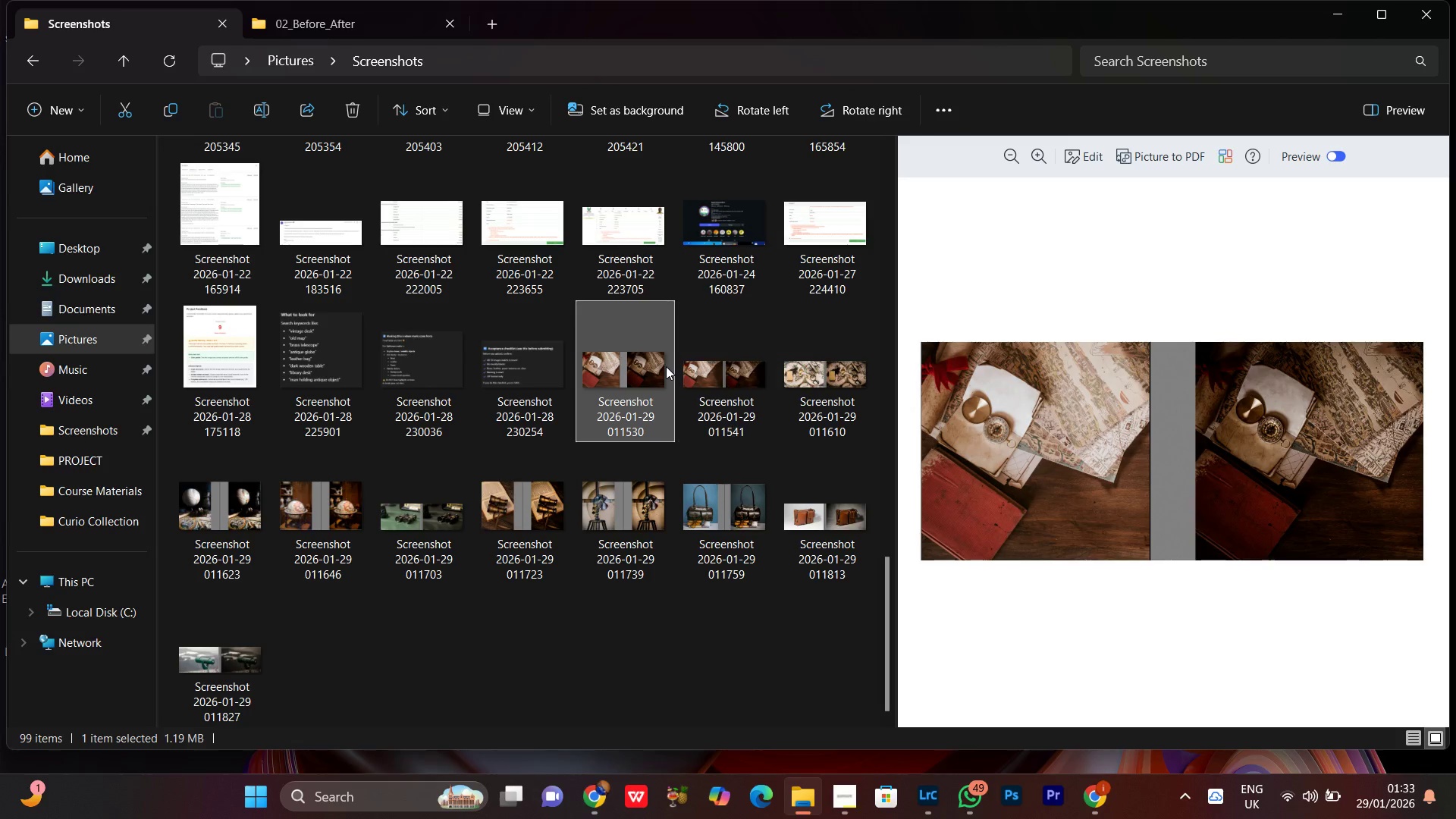 
left_click([666, 366])
 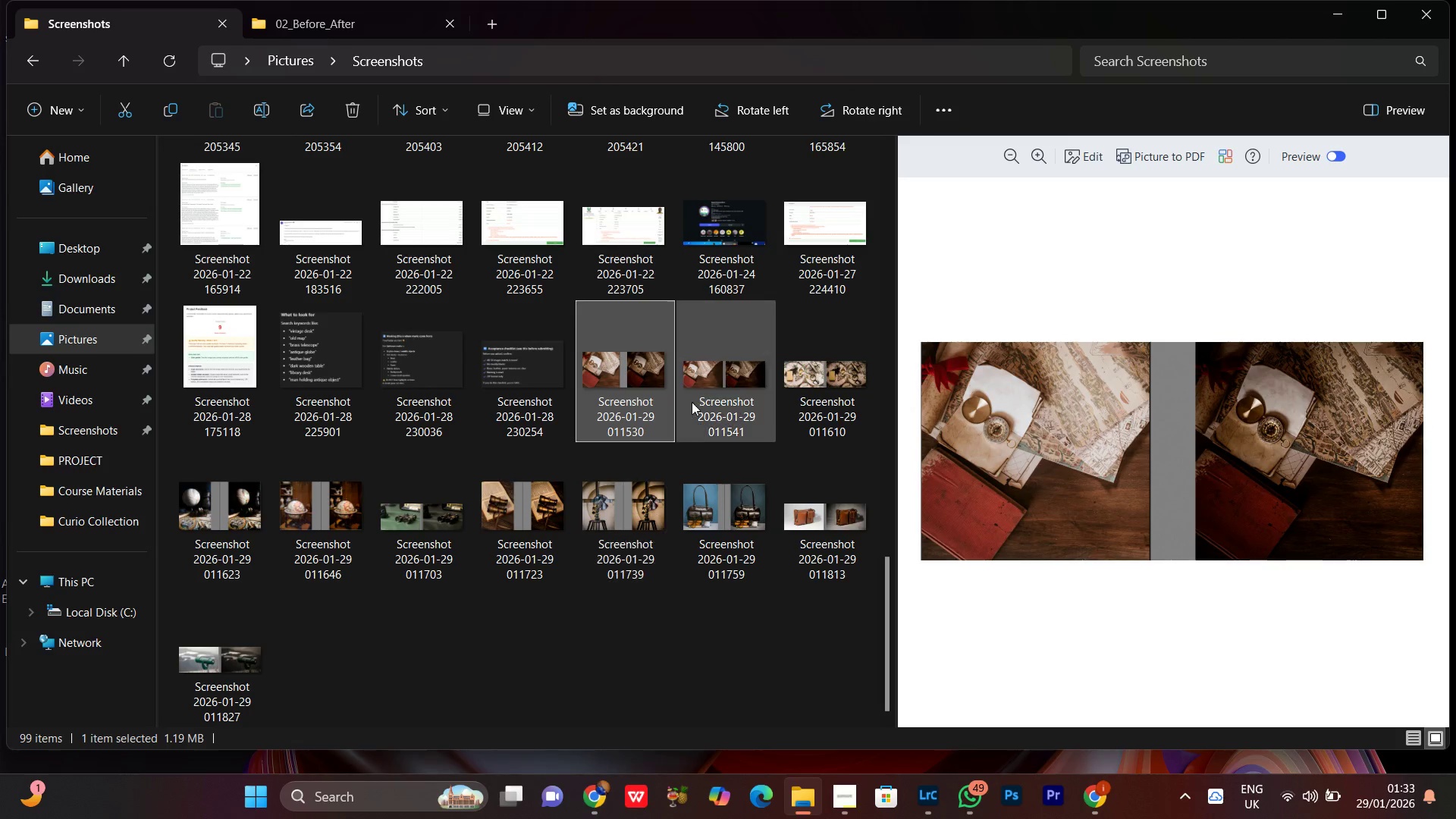 
left_click([704, 375])
 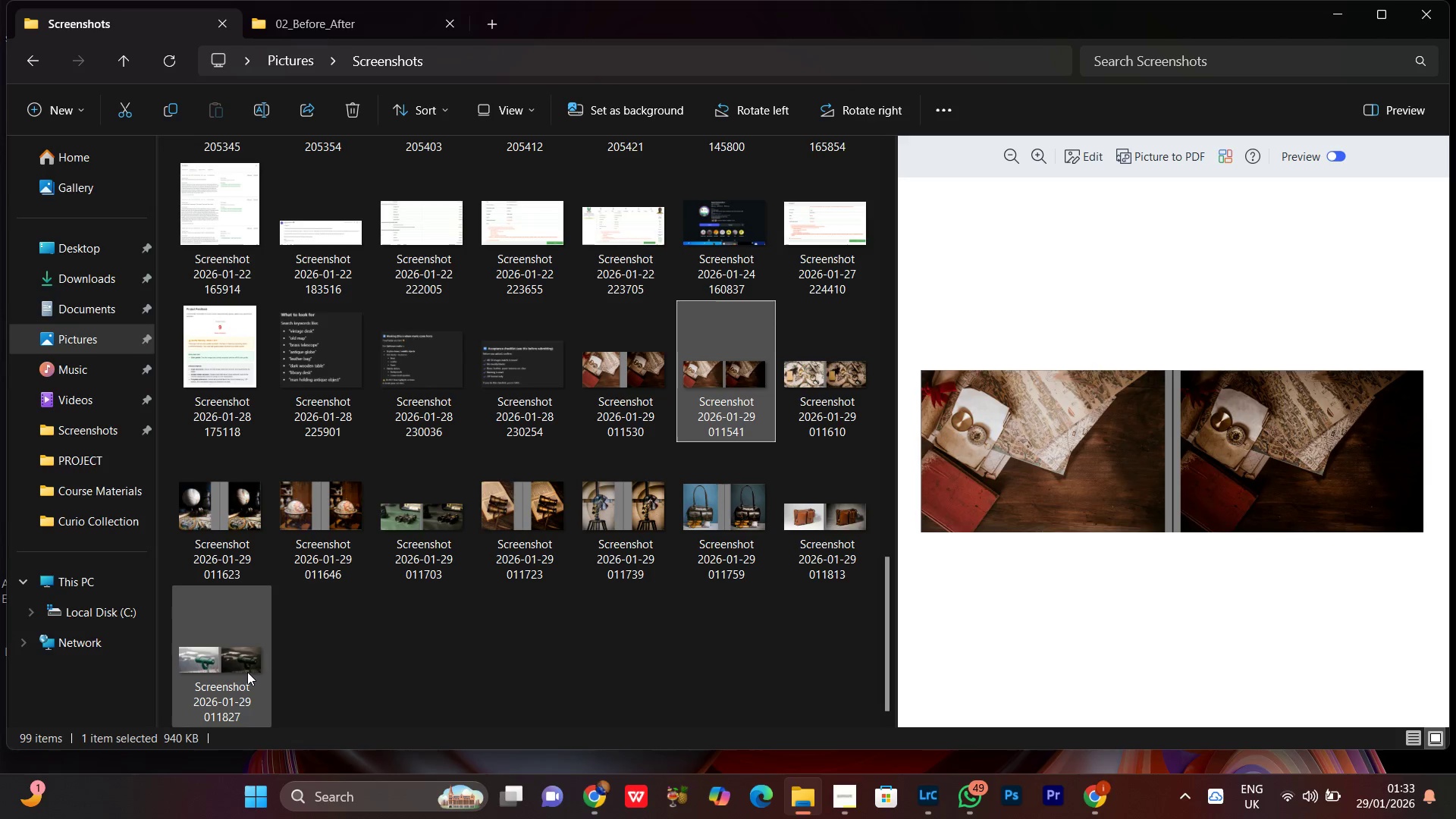 
scroll: coordinate [245, 672], scroll_direction: down, amount: 2.0
 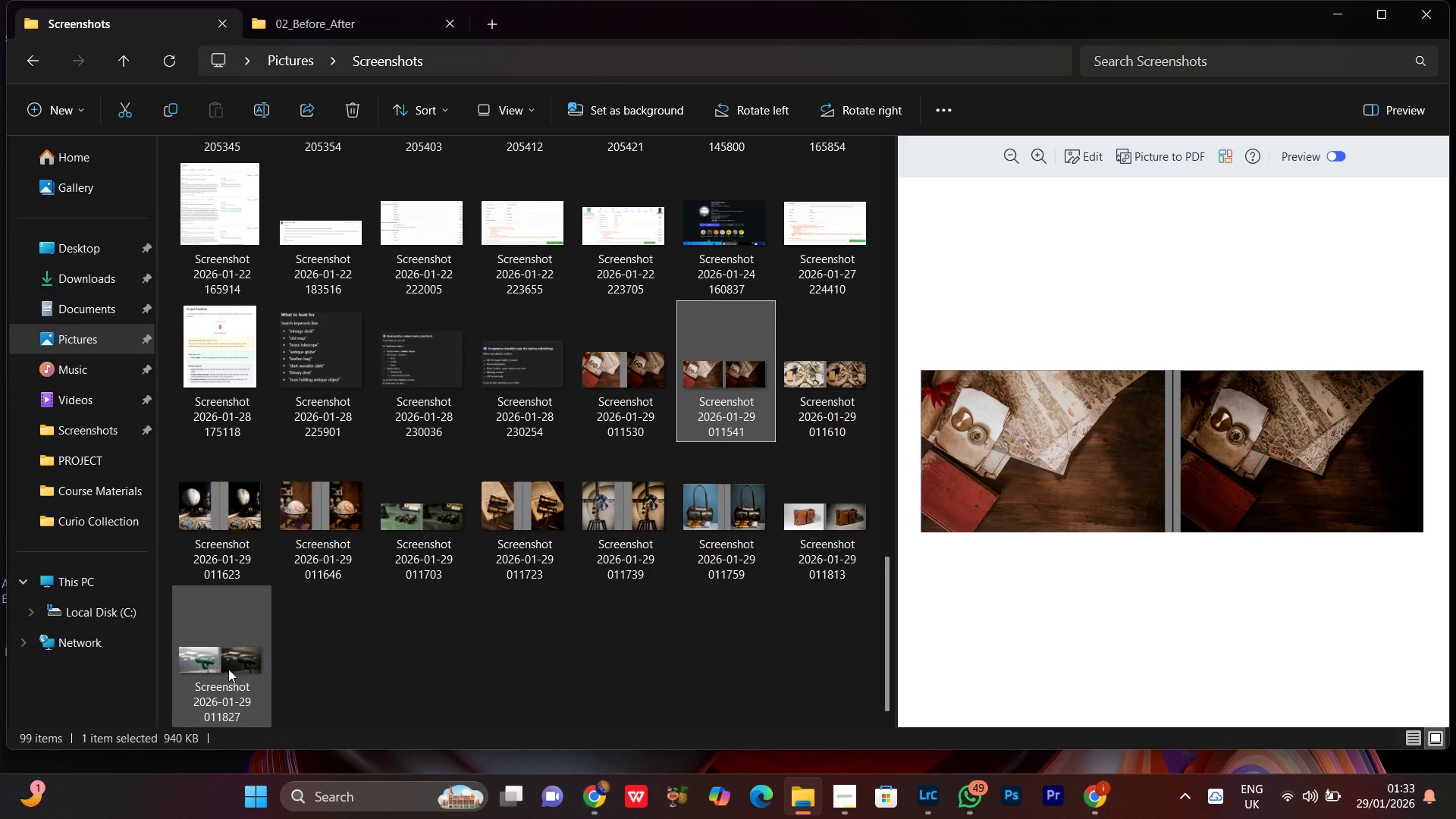 
hold_key(key=ShiftLeft, duration=0.52)
left_click([228, 666])
 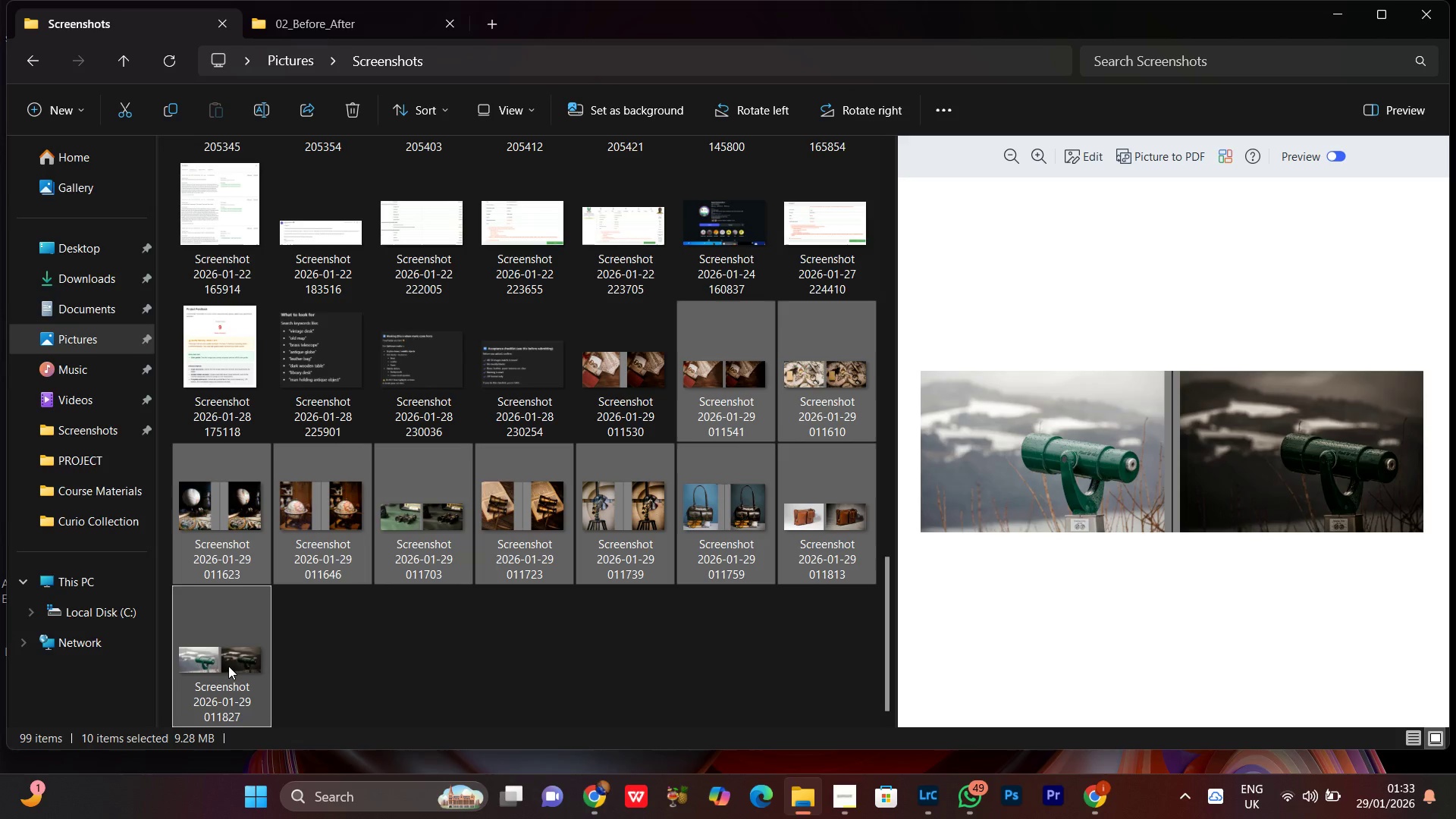 
key(Control+X)
 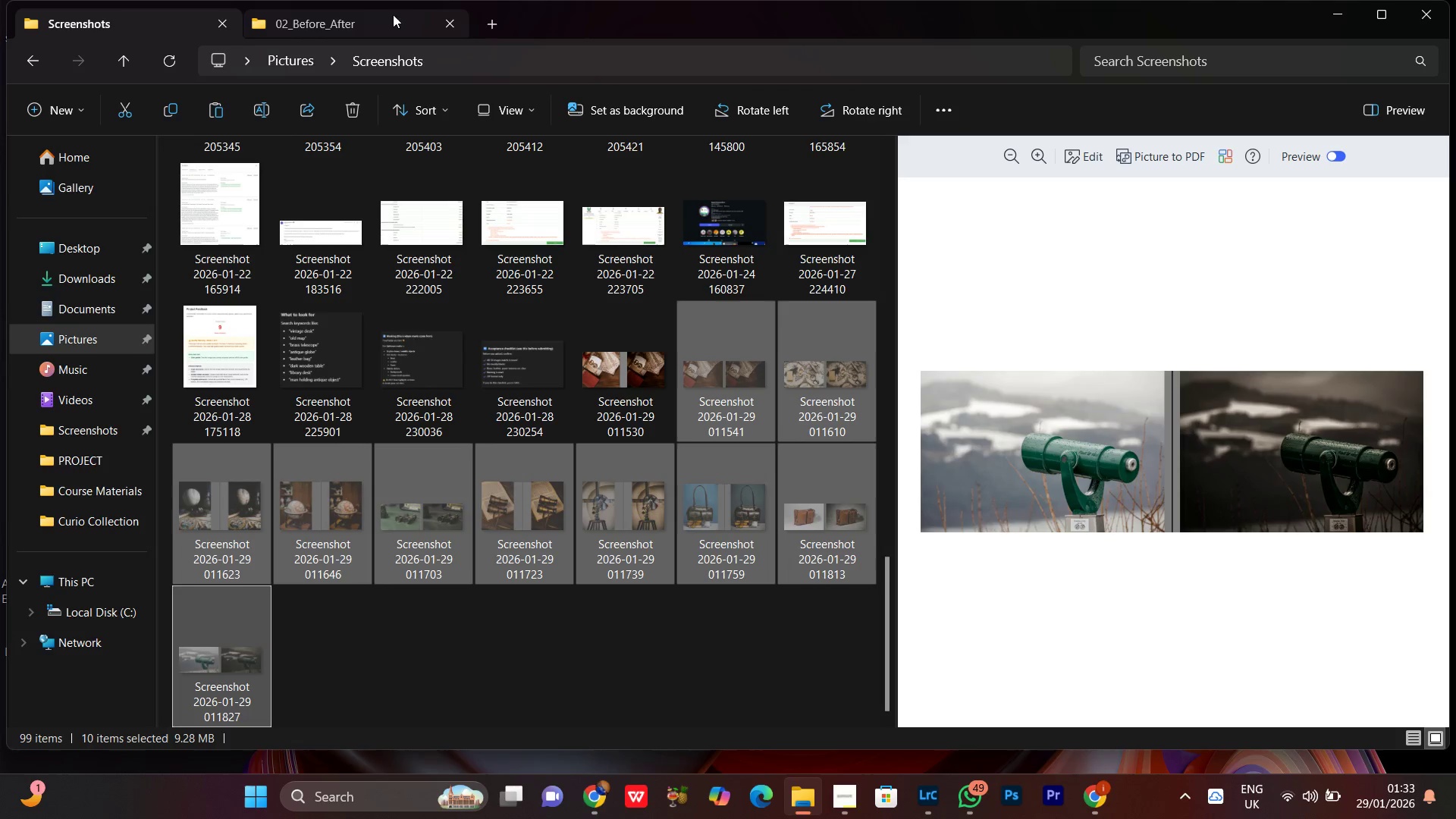 
left_click([375, 14])
 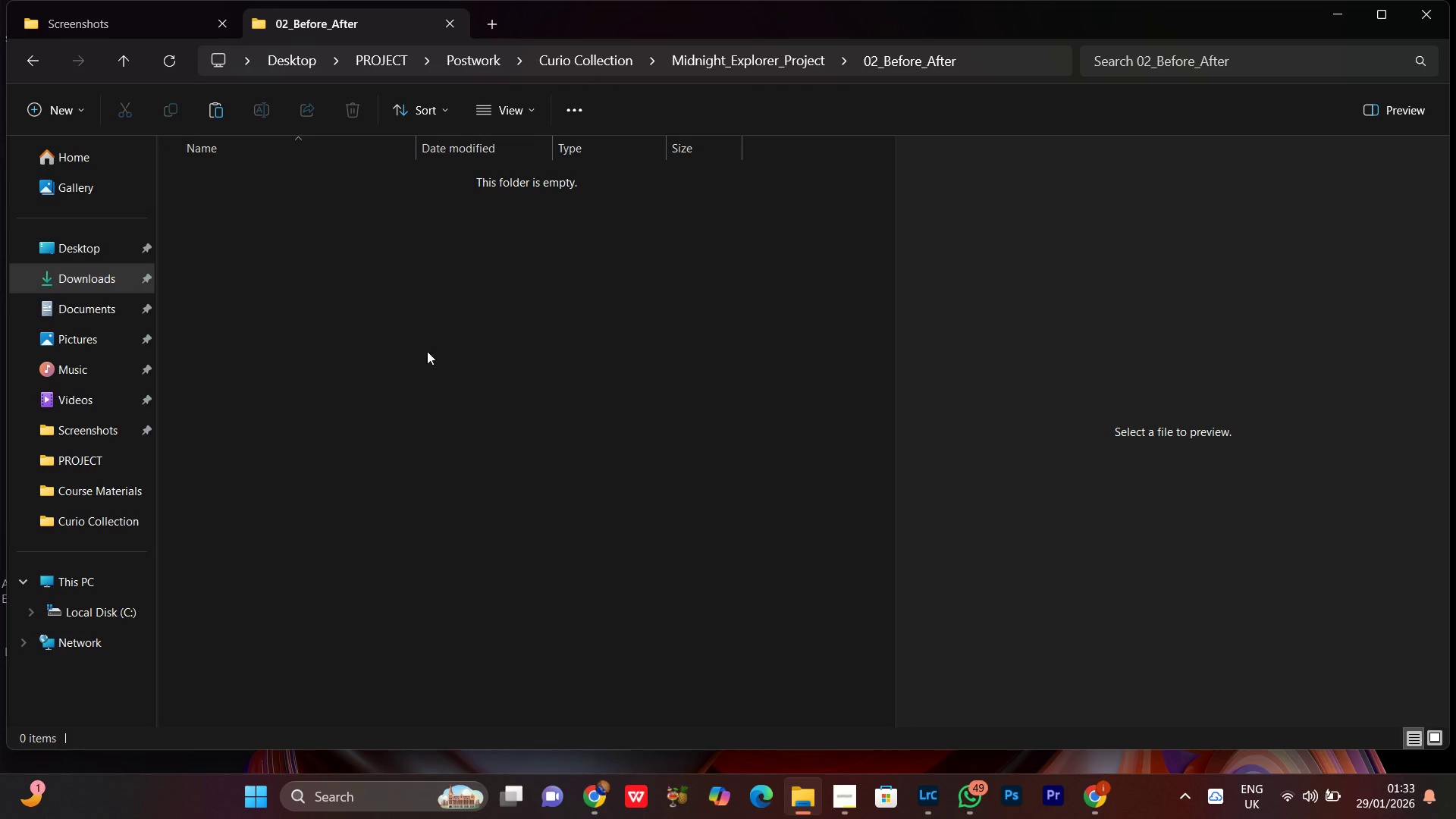 
right_click([415, 330])
 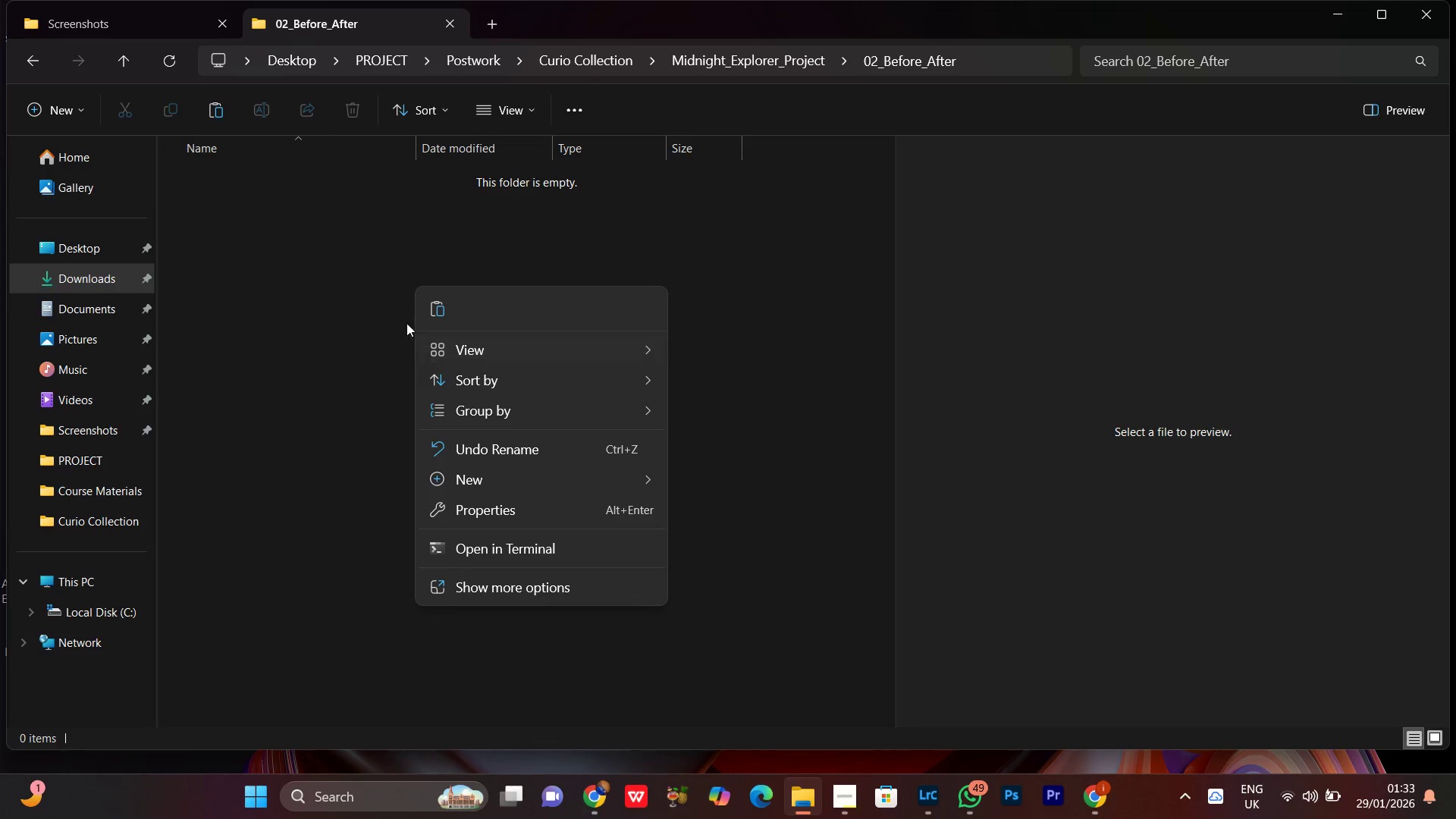 
left_click([433, 308])
 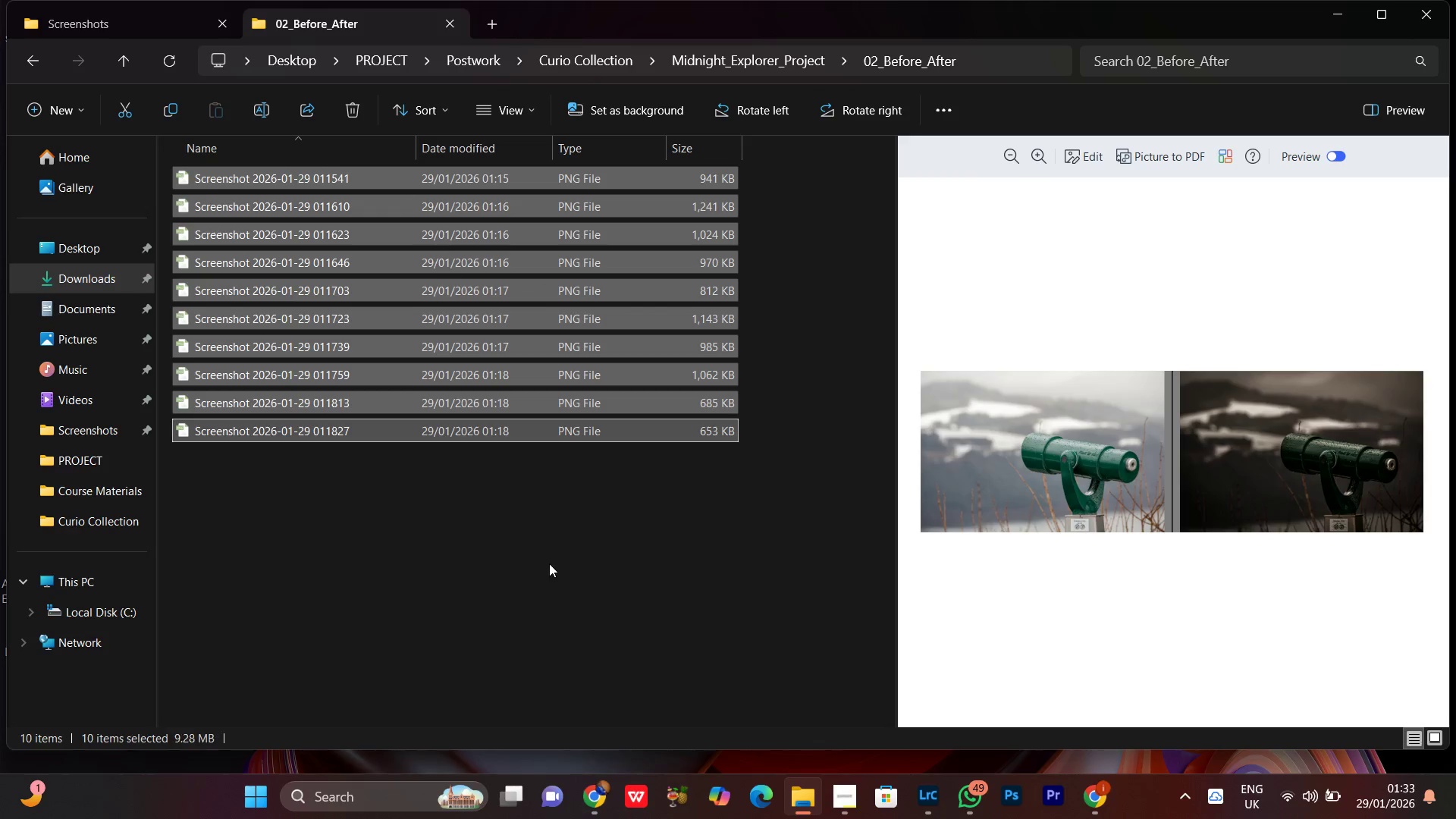 
right_click([396, 549])
 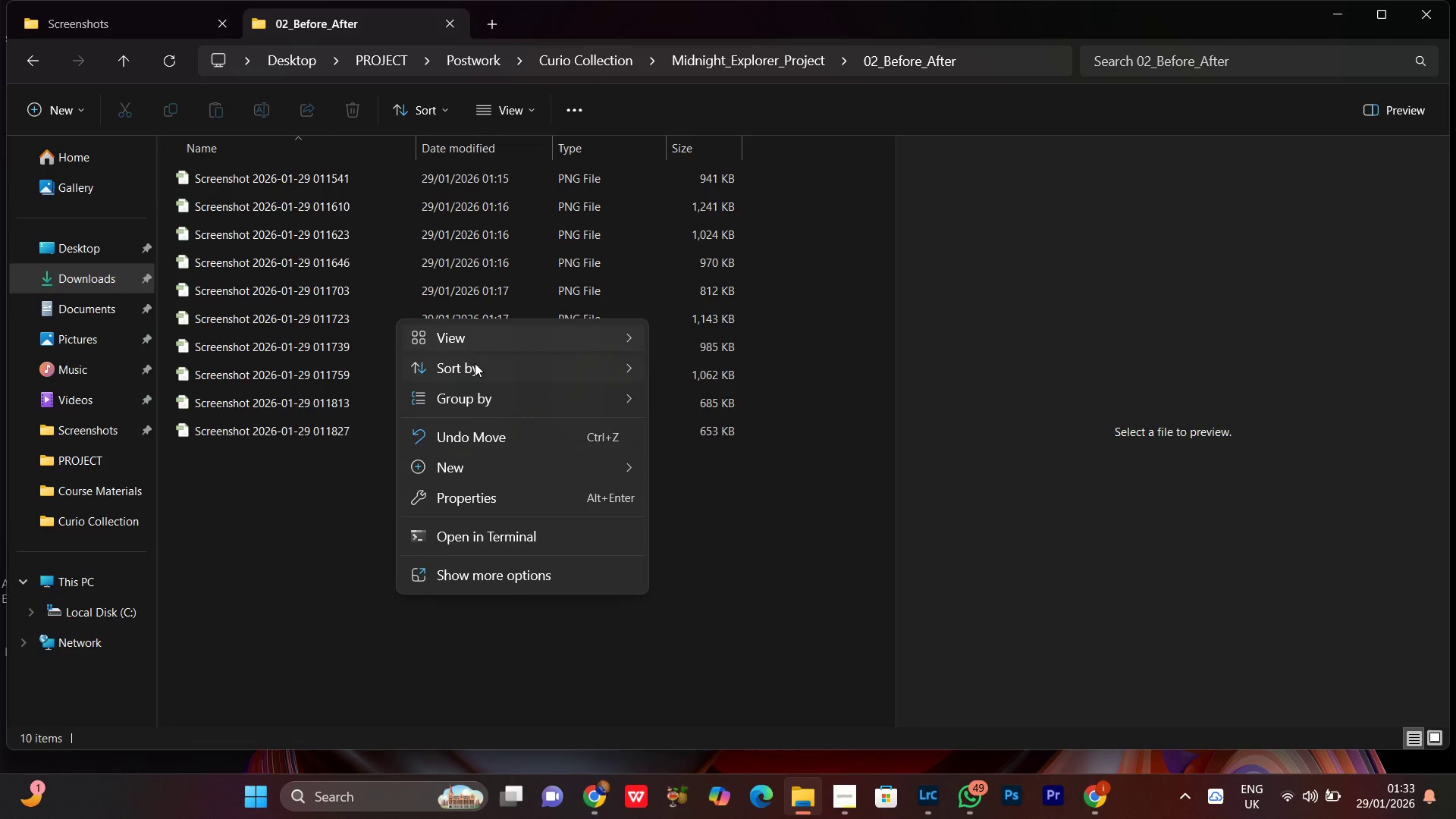 
left_click([480, 335])
 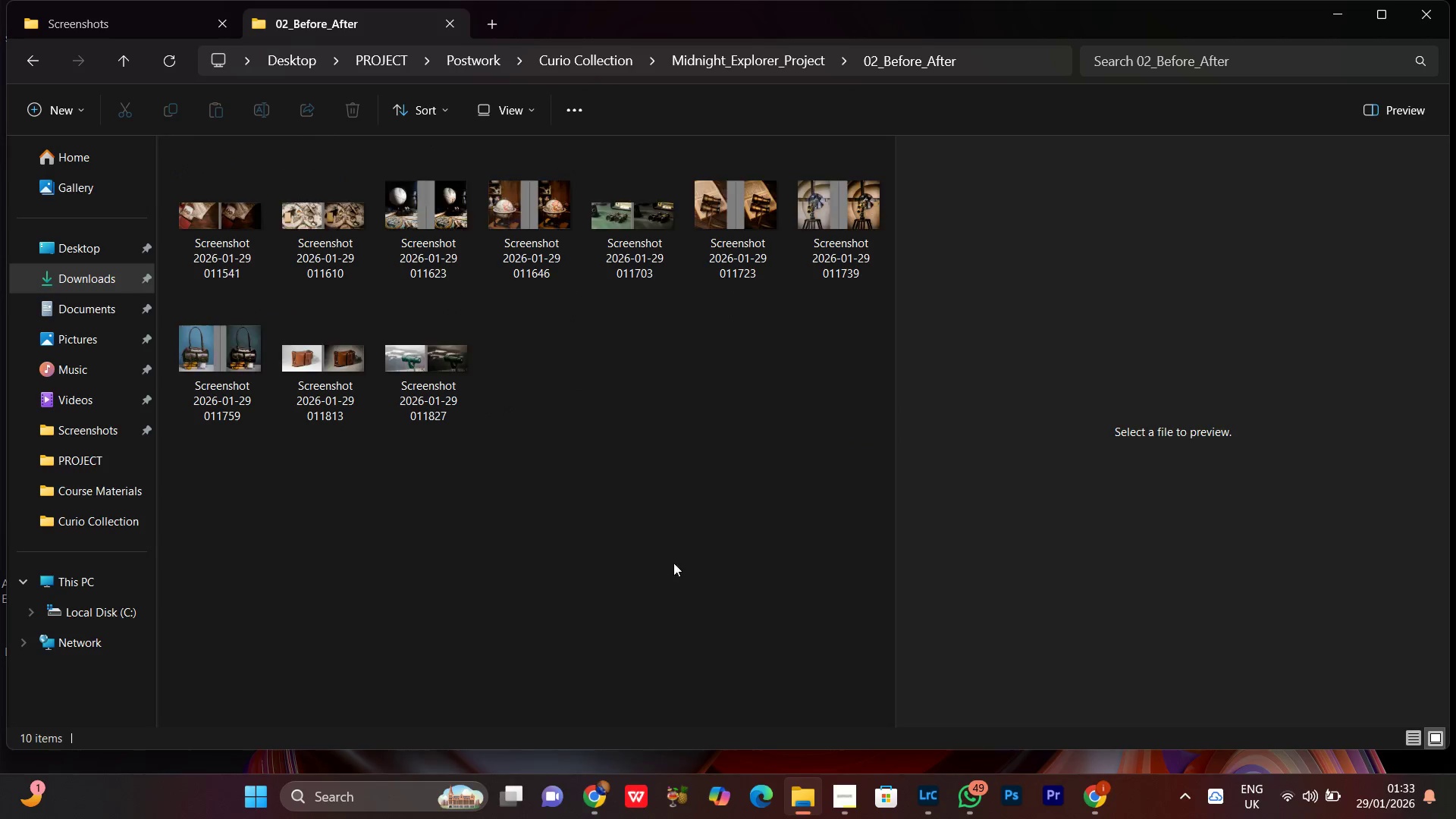 
left_click([563, 532])
 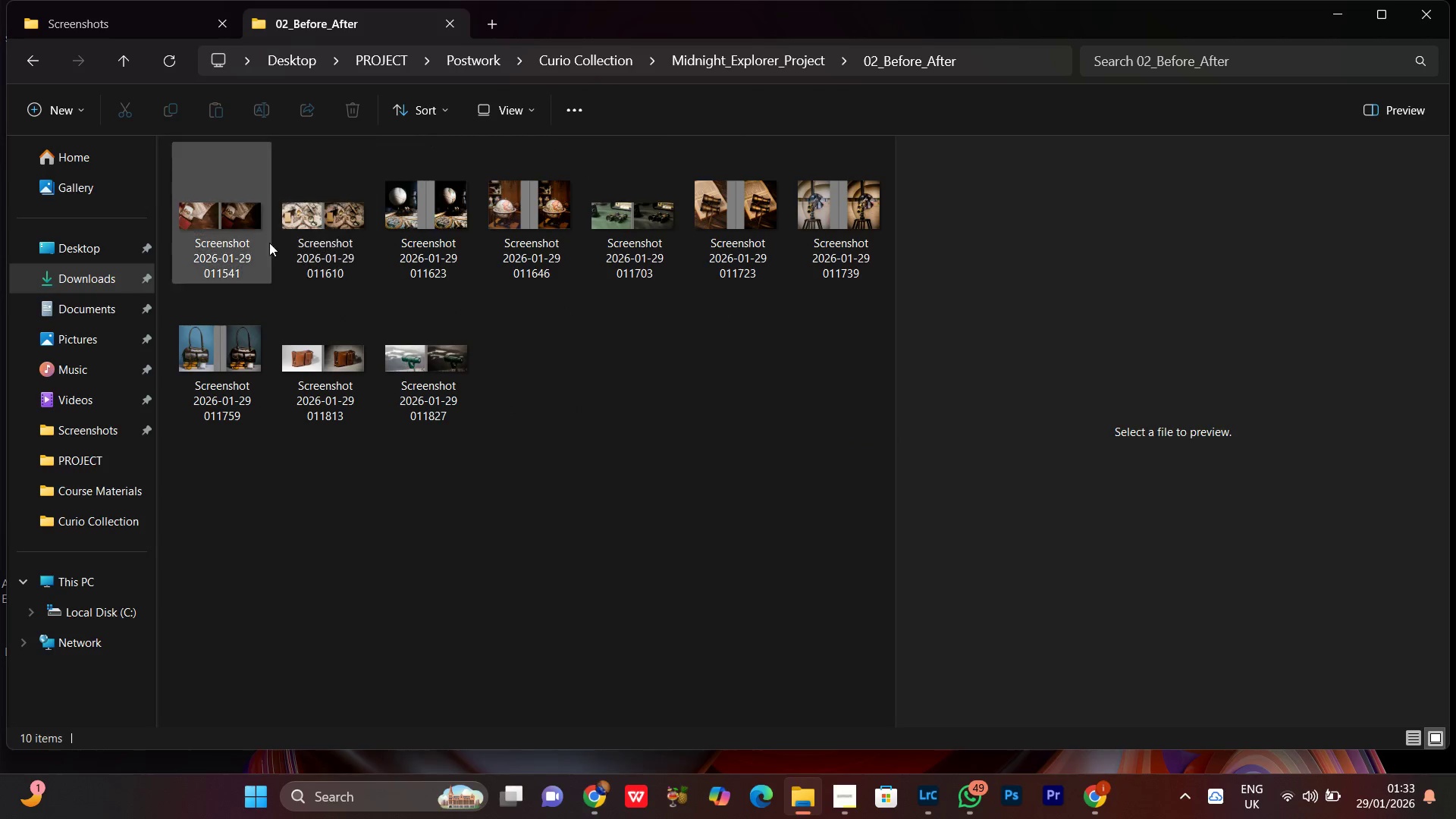 
left_click([218, 224])
 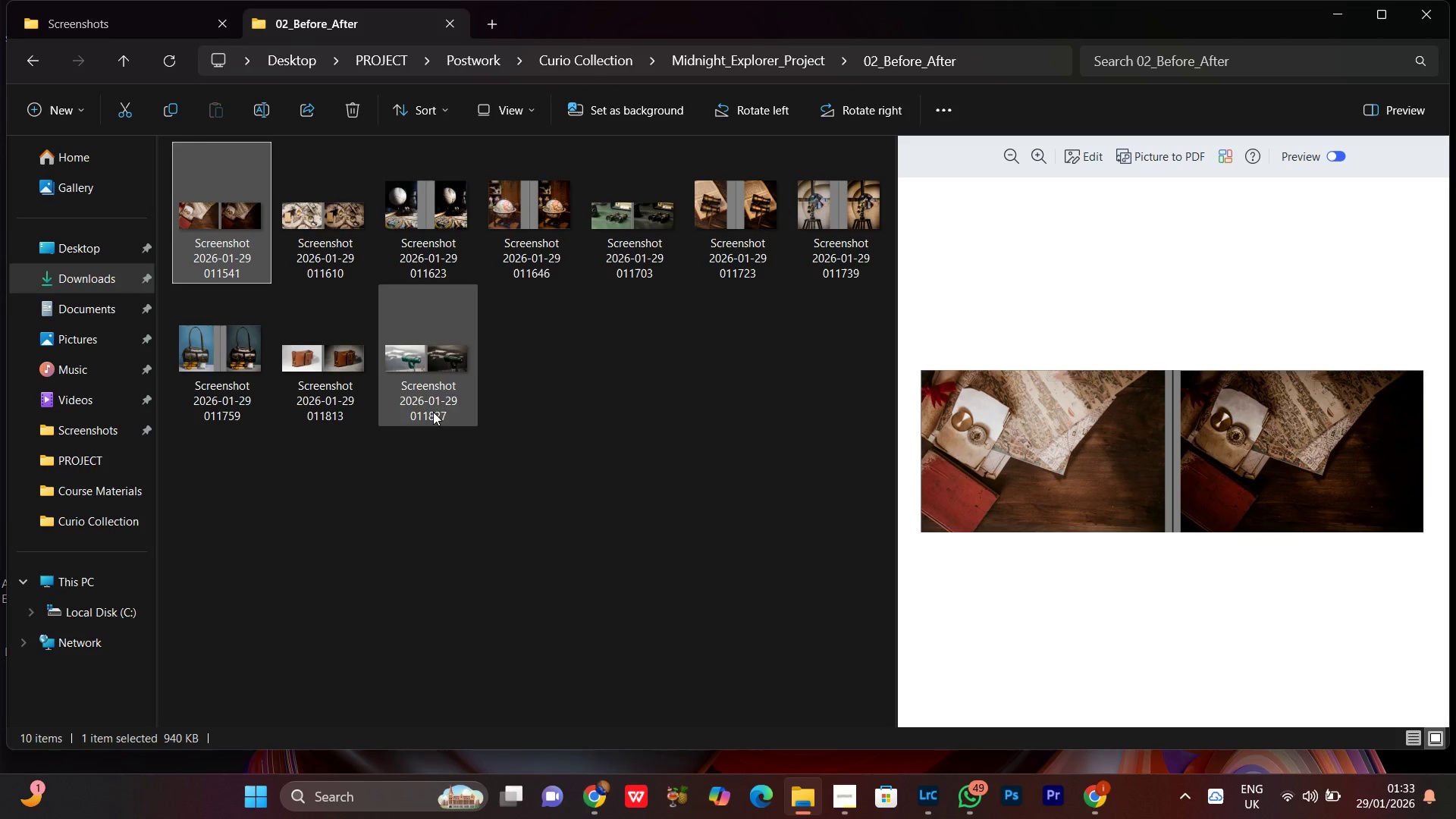 
hold_key(key=ShiftLeft, duration=0.5)
left_click([433, 412])
 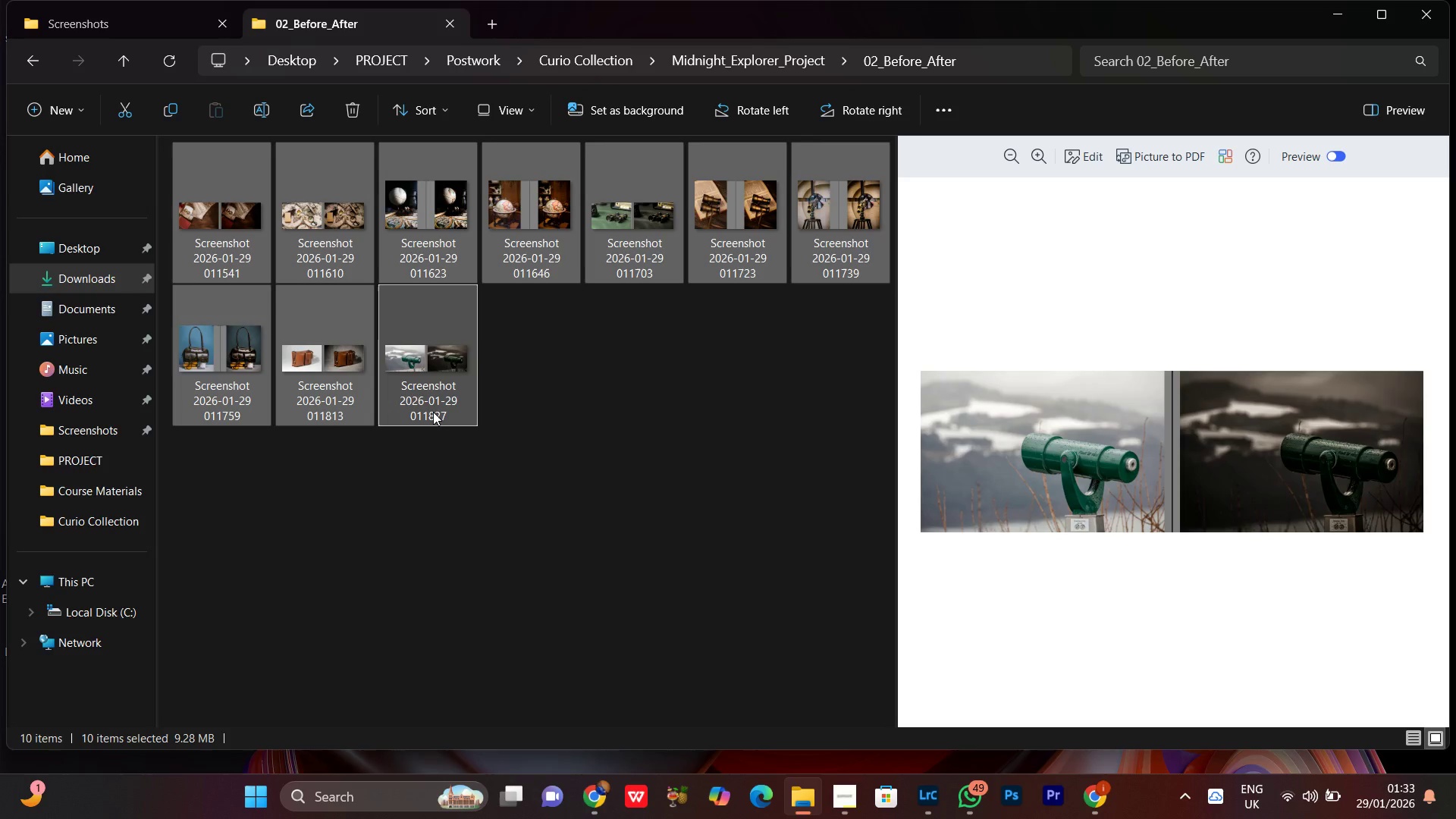 
hold_key(key=ShiftLeft, duration=5.61)
left_click([740, 61])
 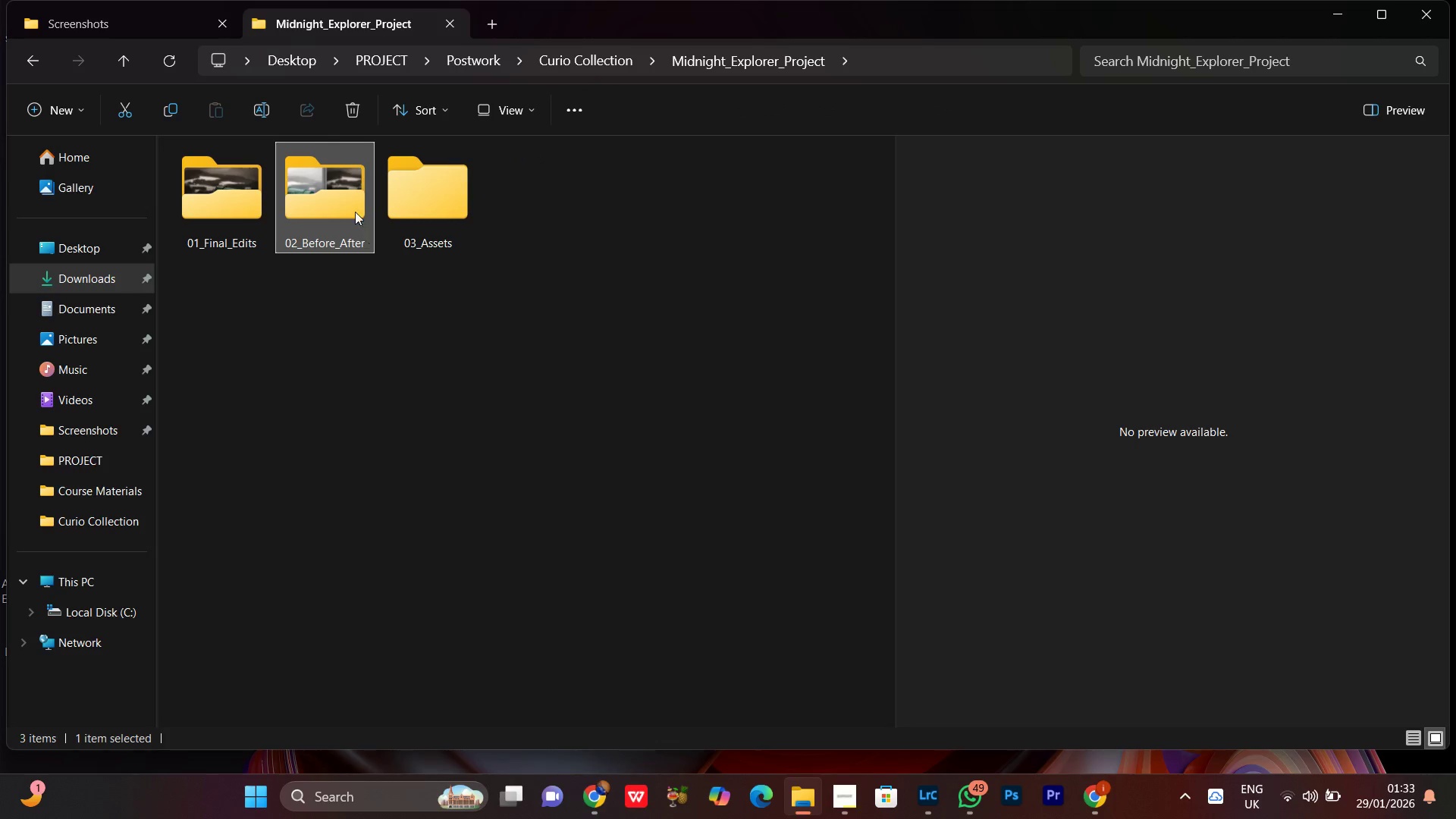 
double_click([346, 202])
 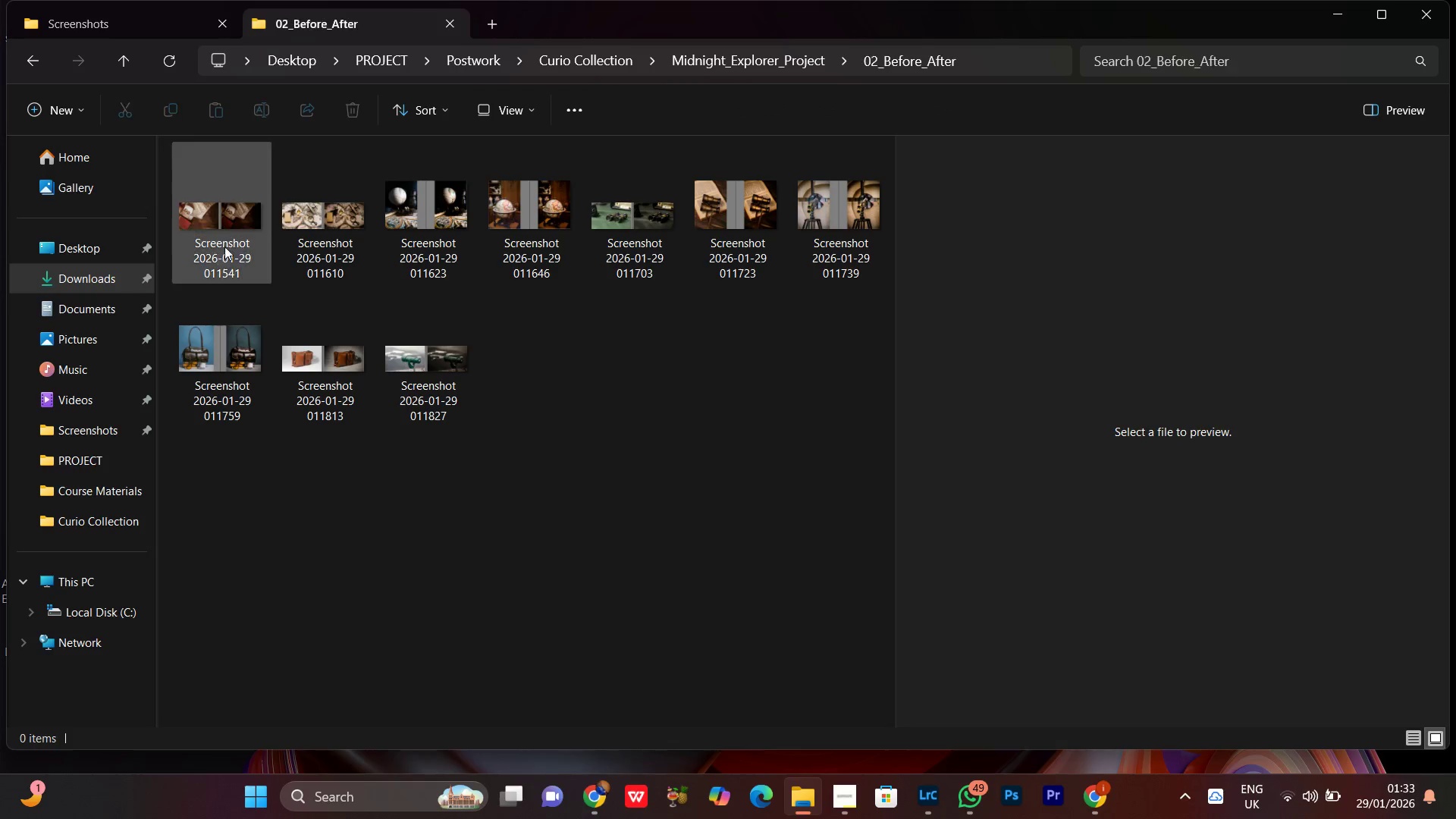 
left_click([226, 243])
 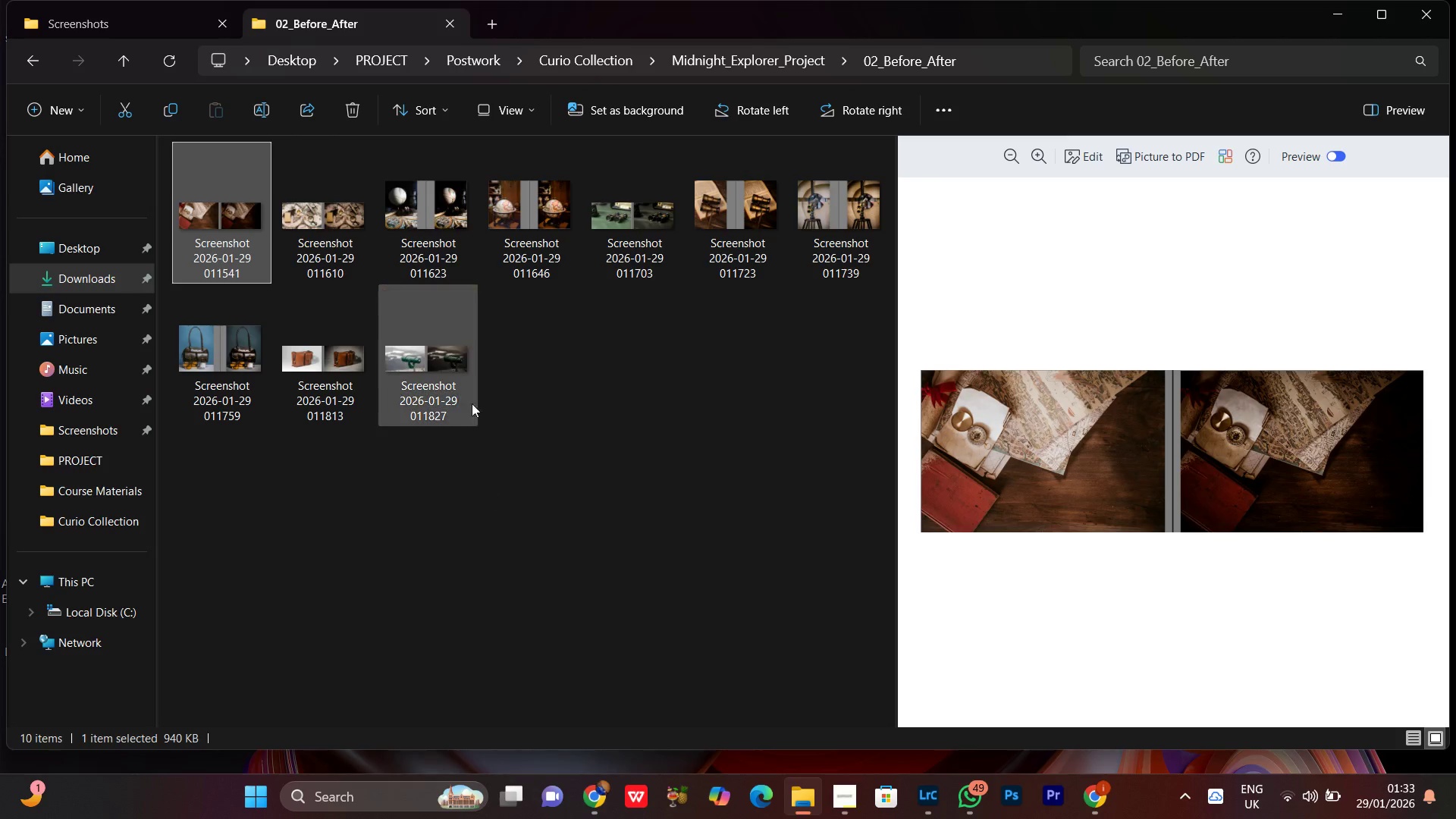 
hold_key(key=ShiftLeft, duration=0.34)
left_click([449, 381])
 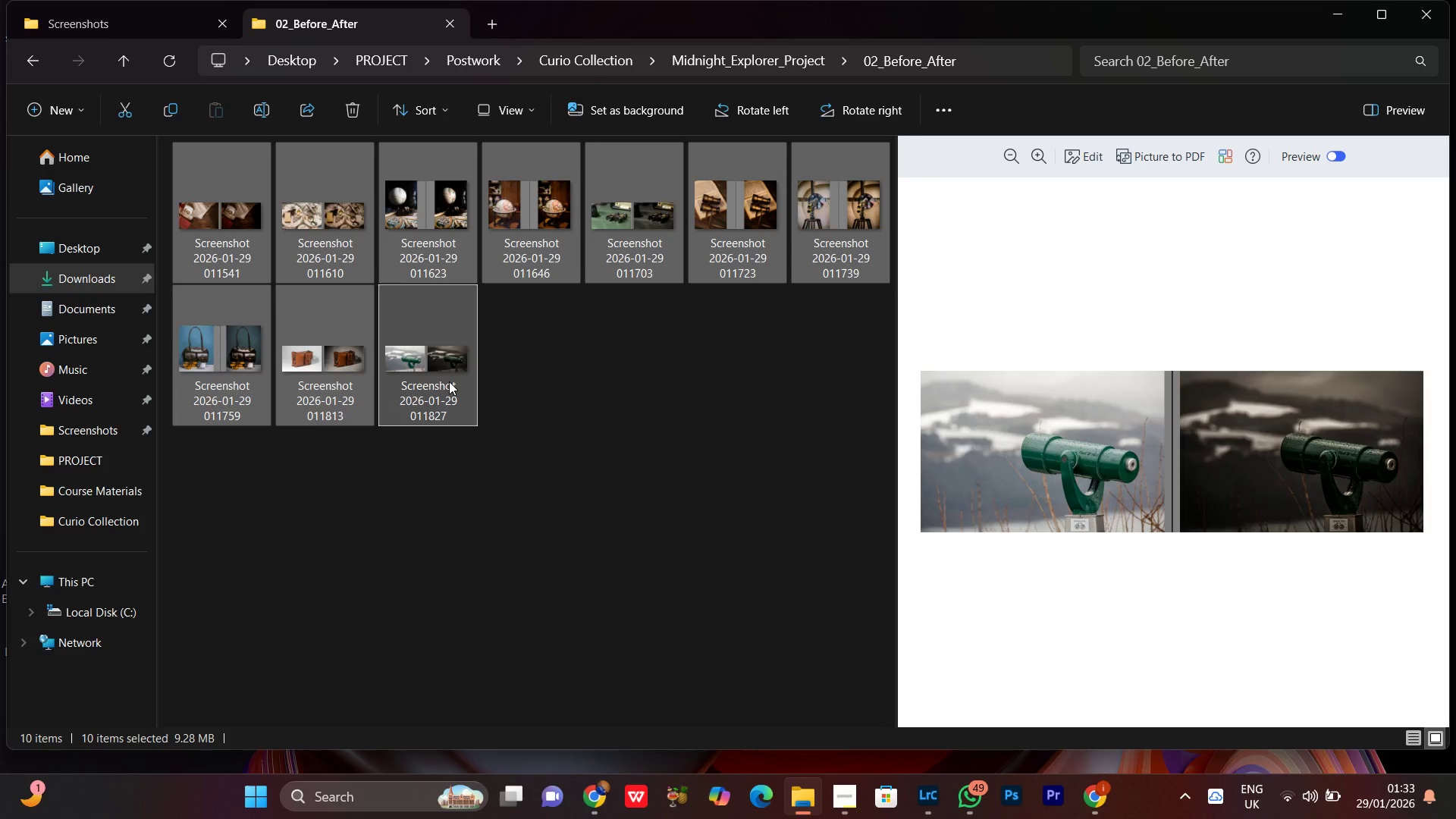 
right_click([449, 381])
 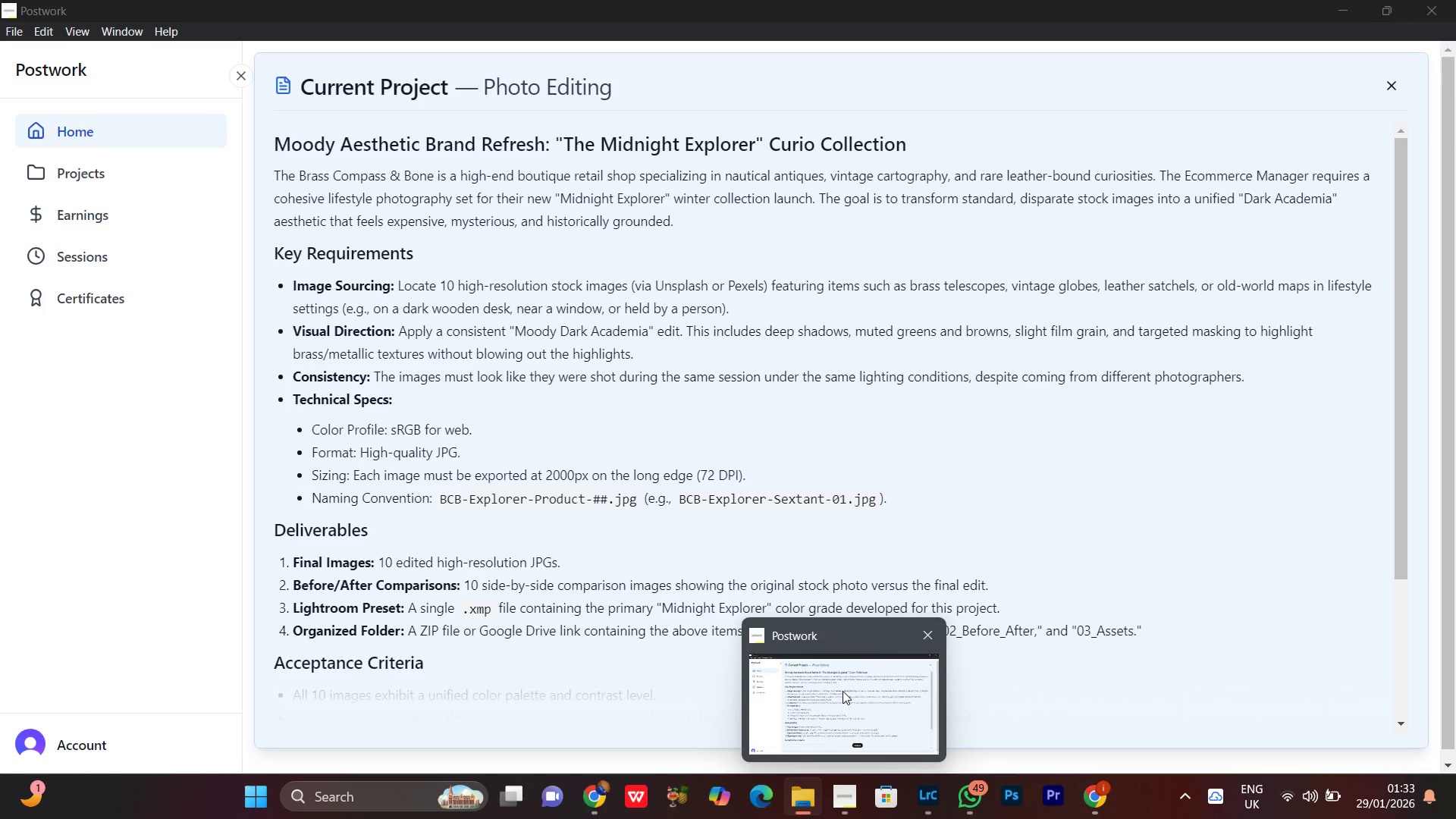 
wait(7.77)
 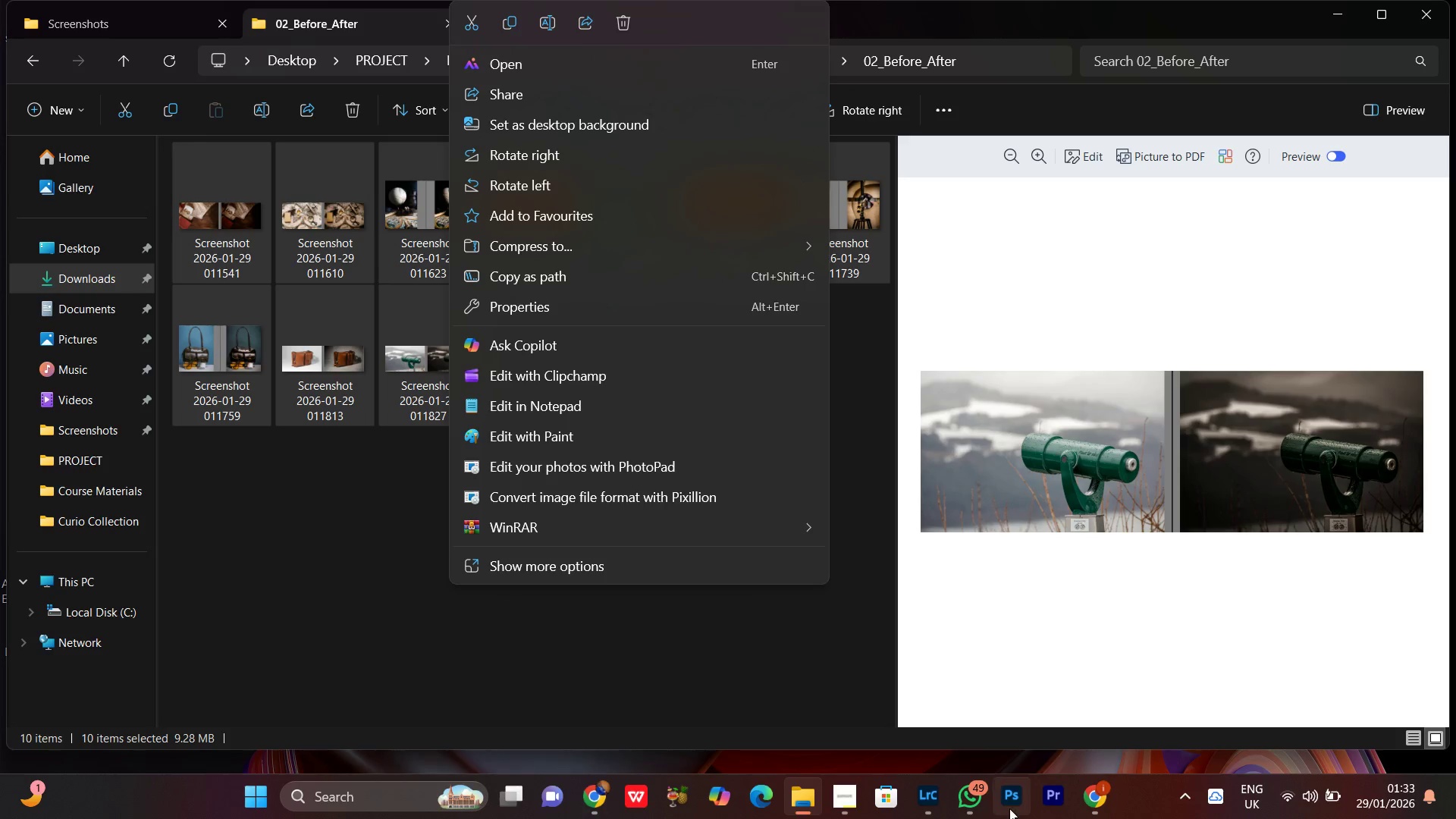 
left_click([553, 24])
 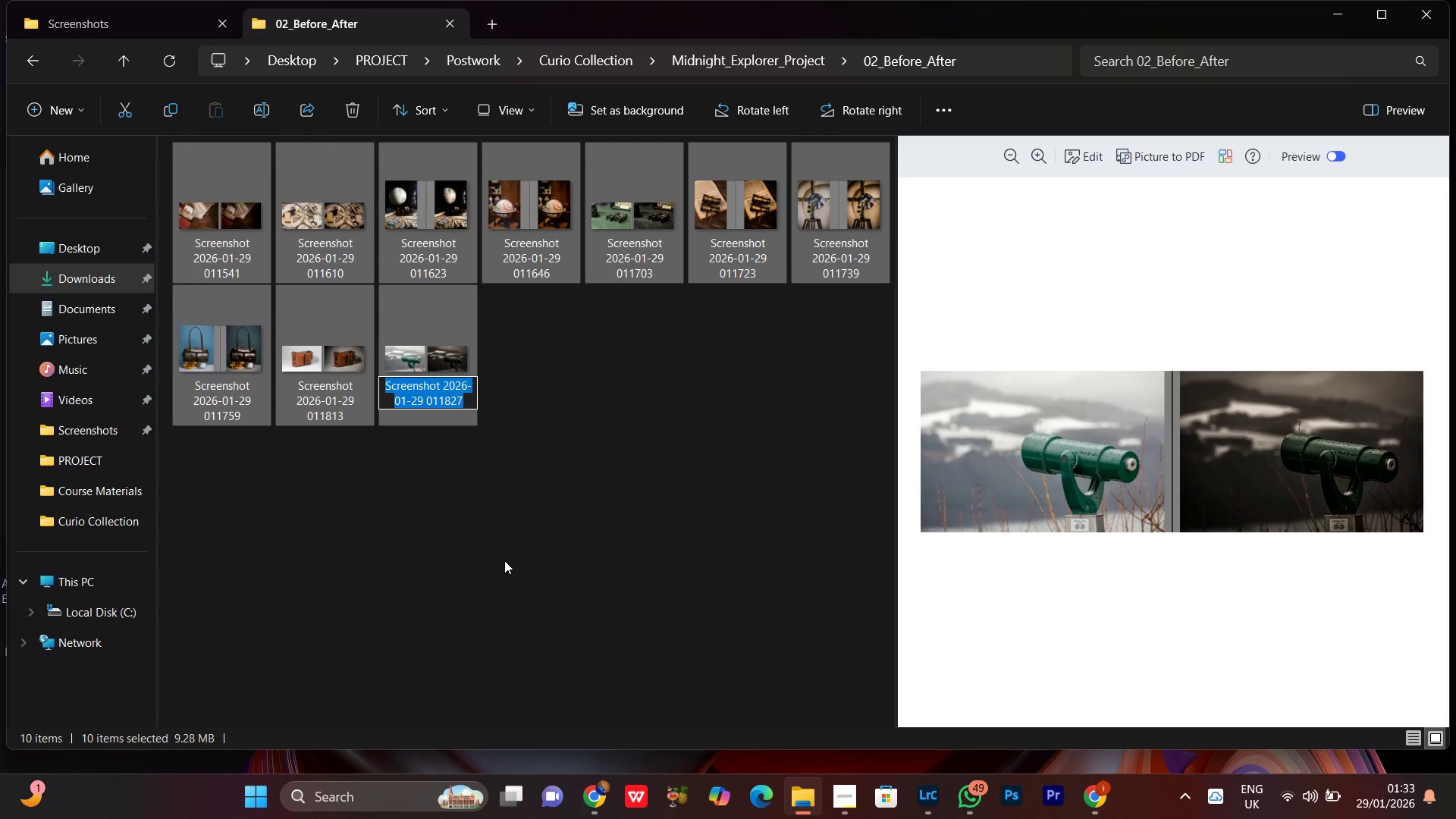 
key(Control+V)
 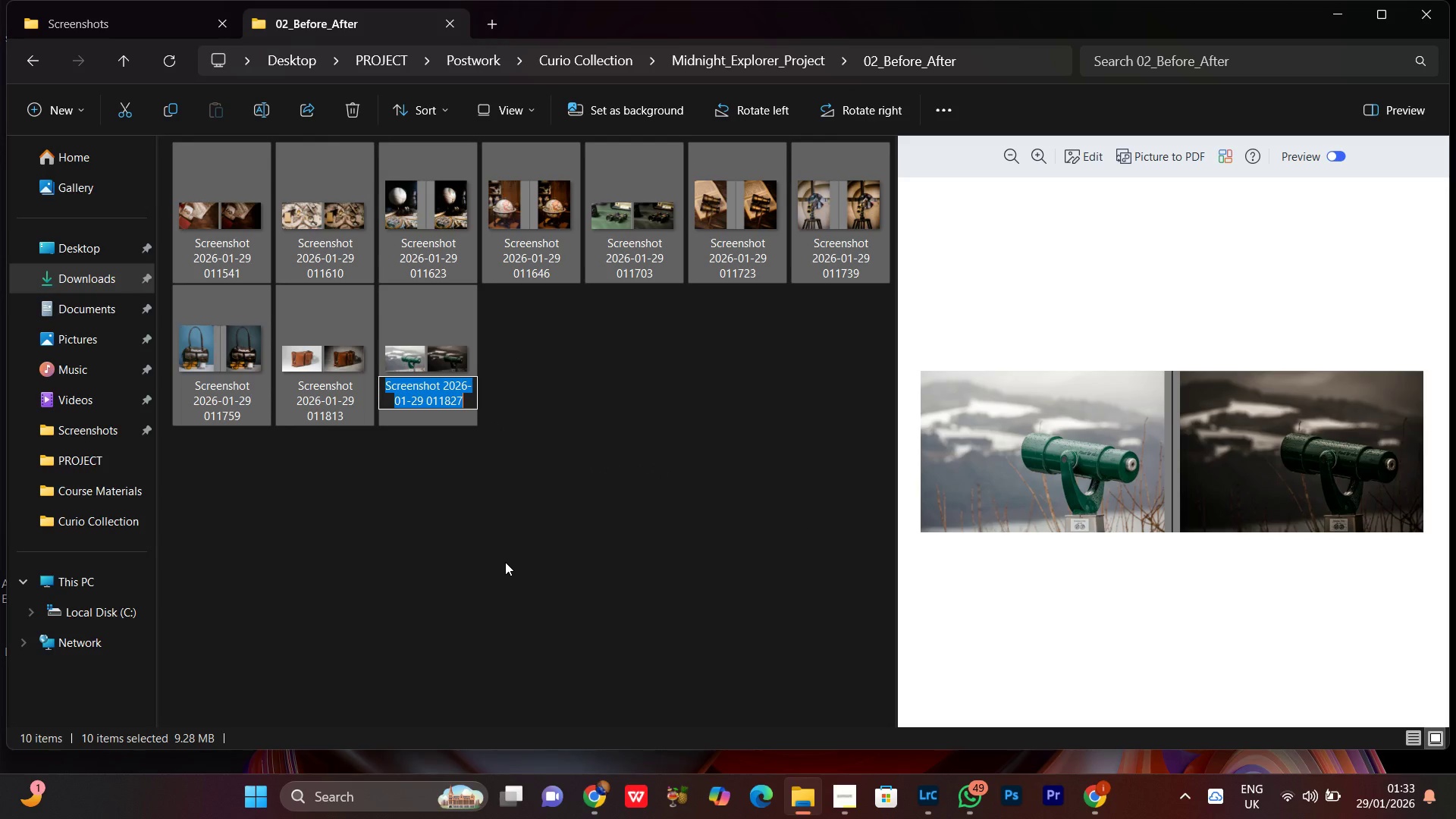 
key(Meta+V)
 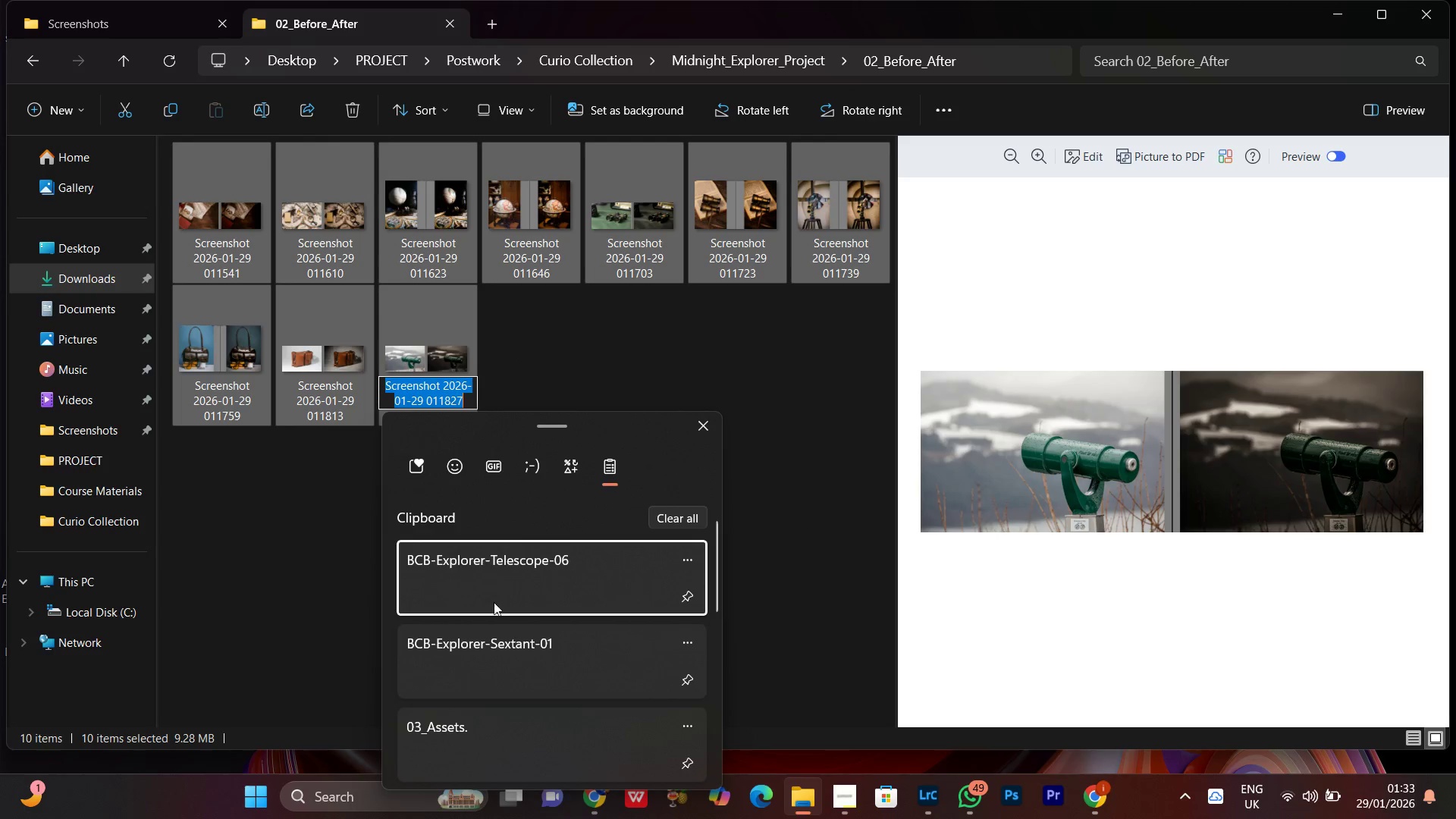 
left_click([517, 579])
 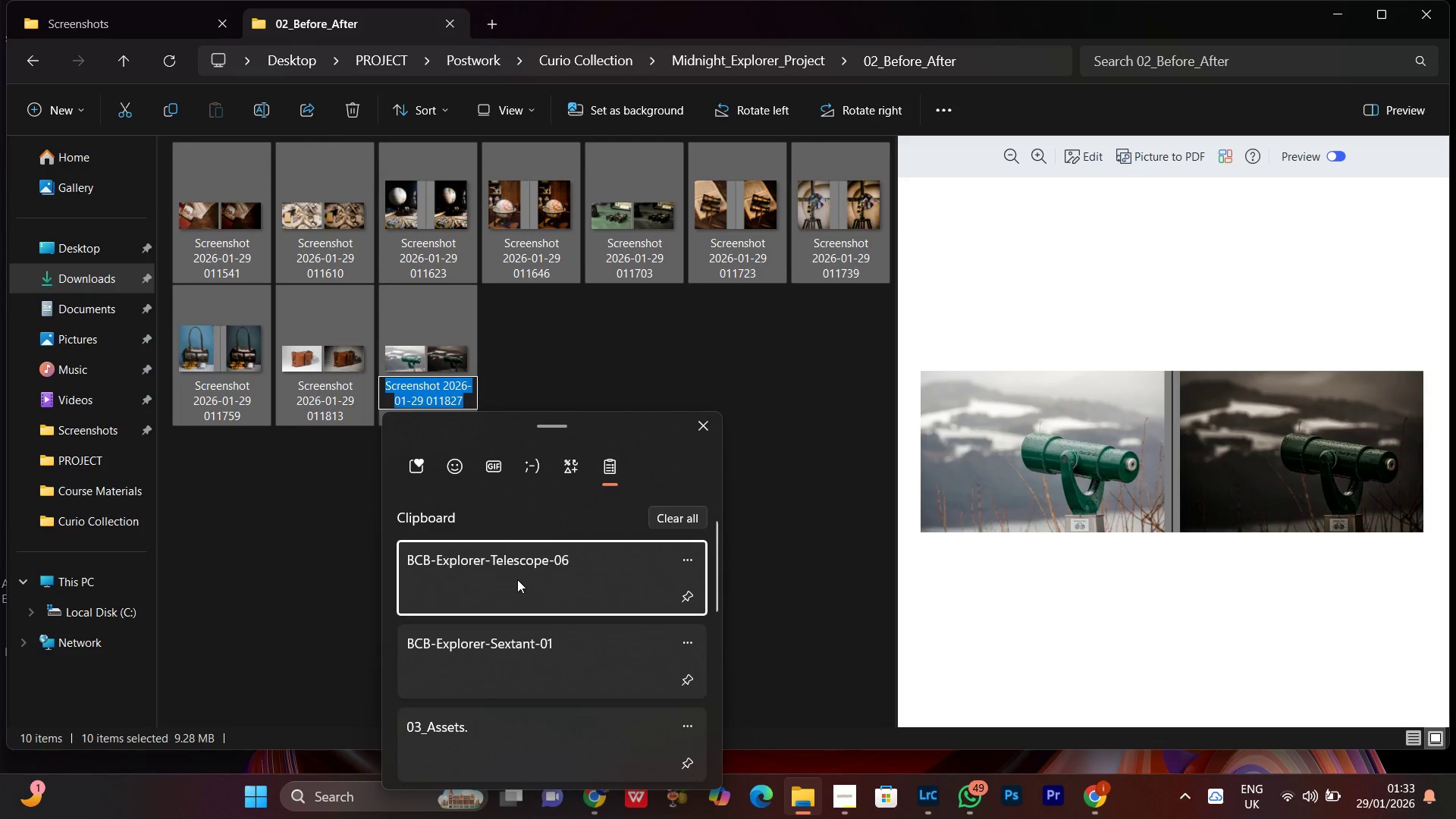 
key(Control+ControlLeft)
 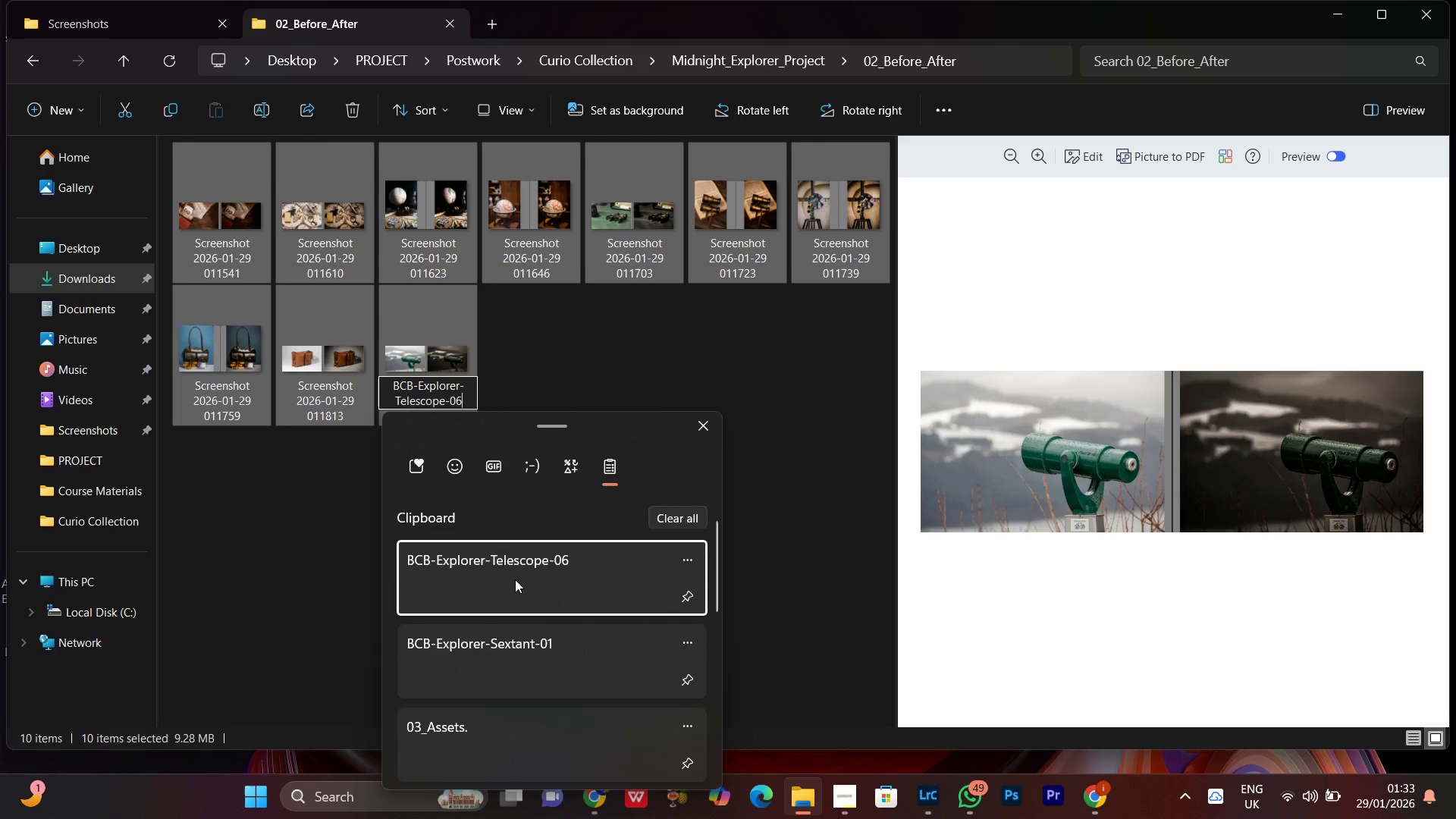 
key(Control+V)
 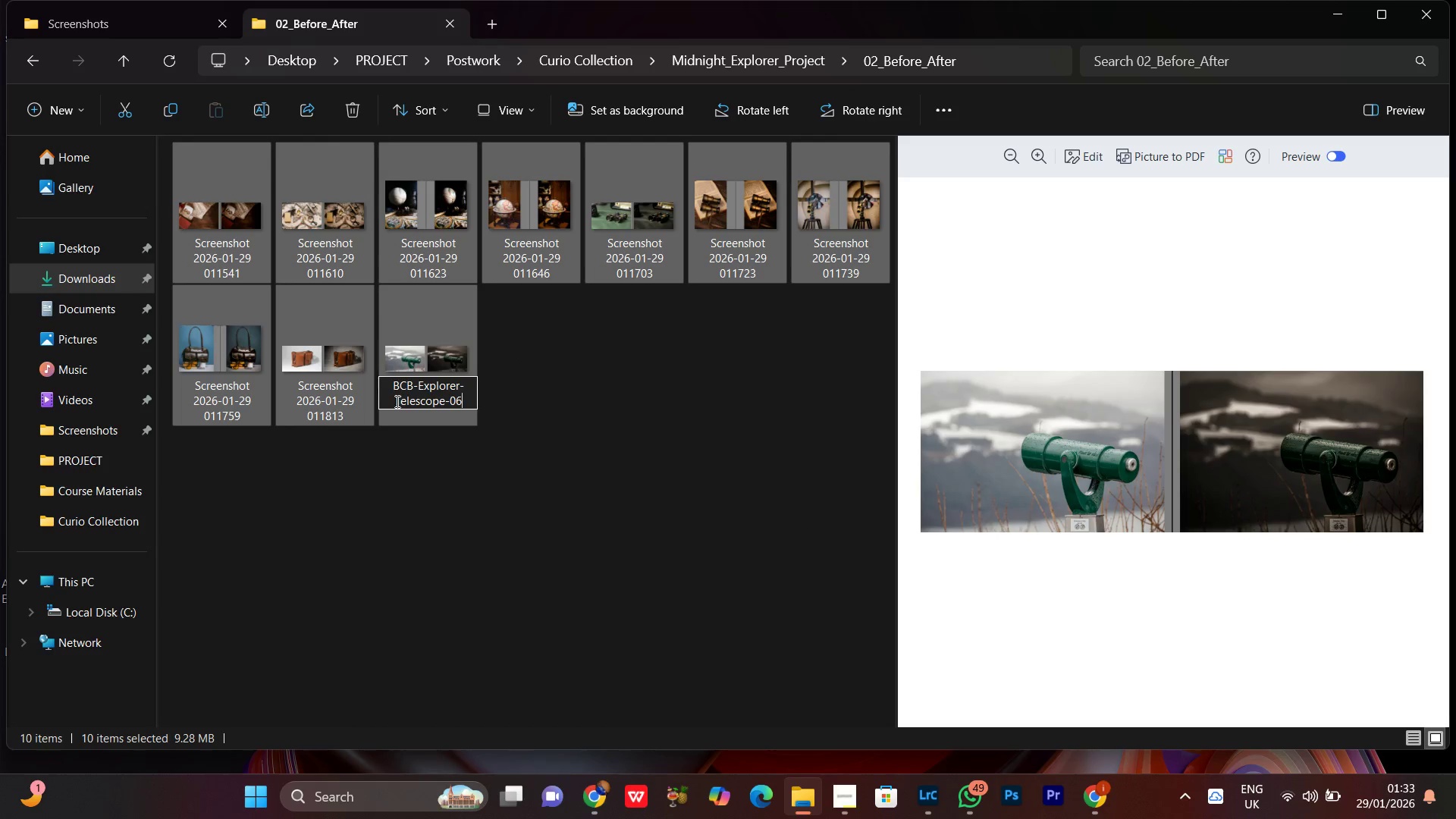 
left_click_drag(start_coordinate=[396, 401], to_coordinate=[444, 406])
 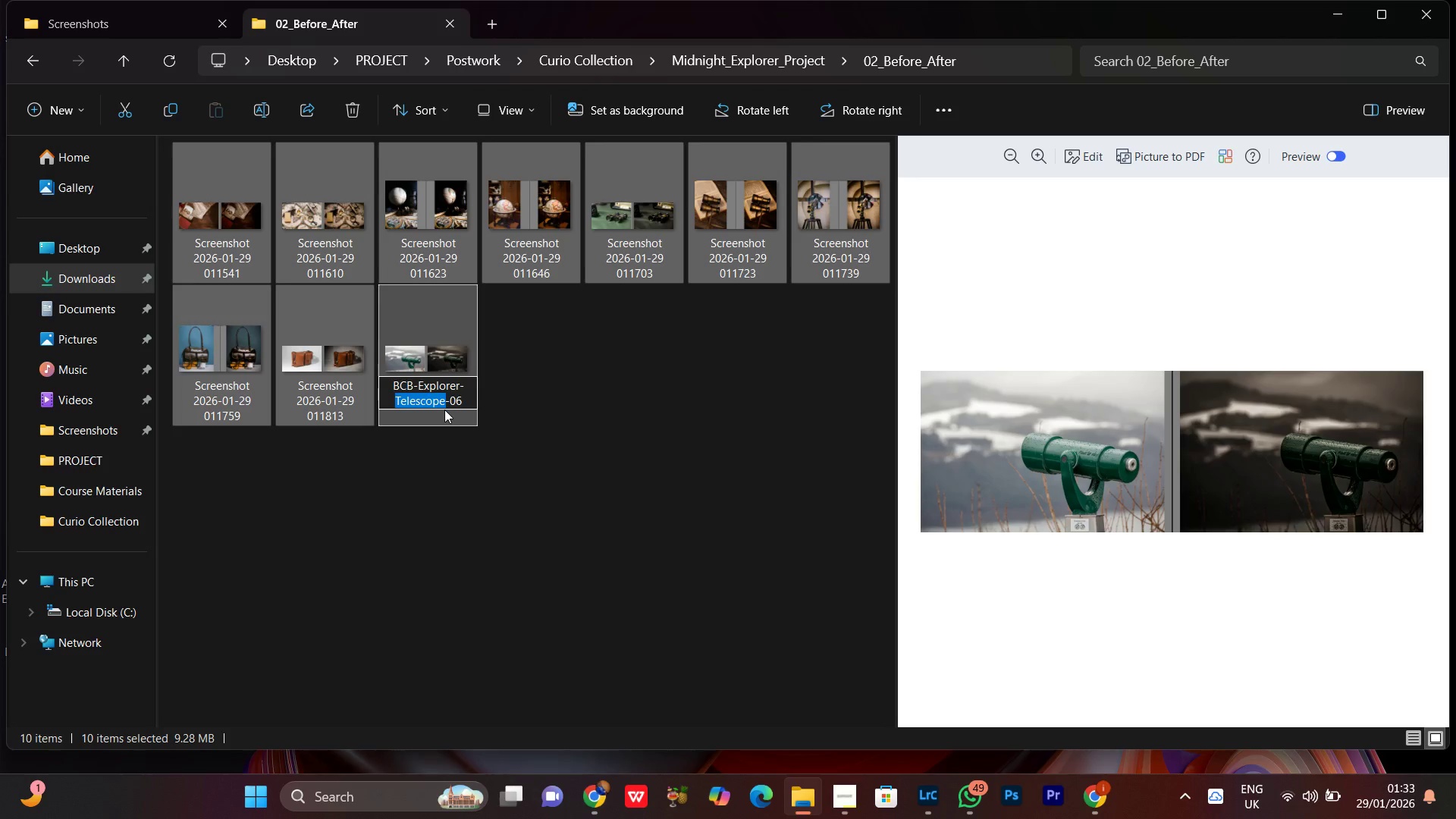 
key(Tab)
 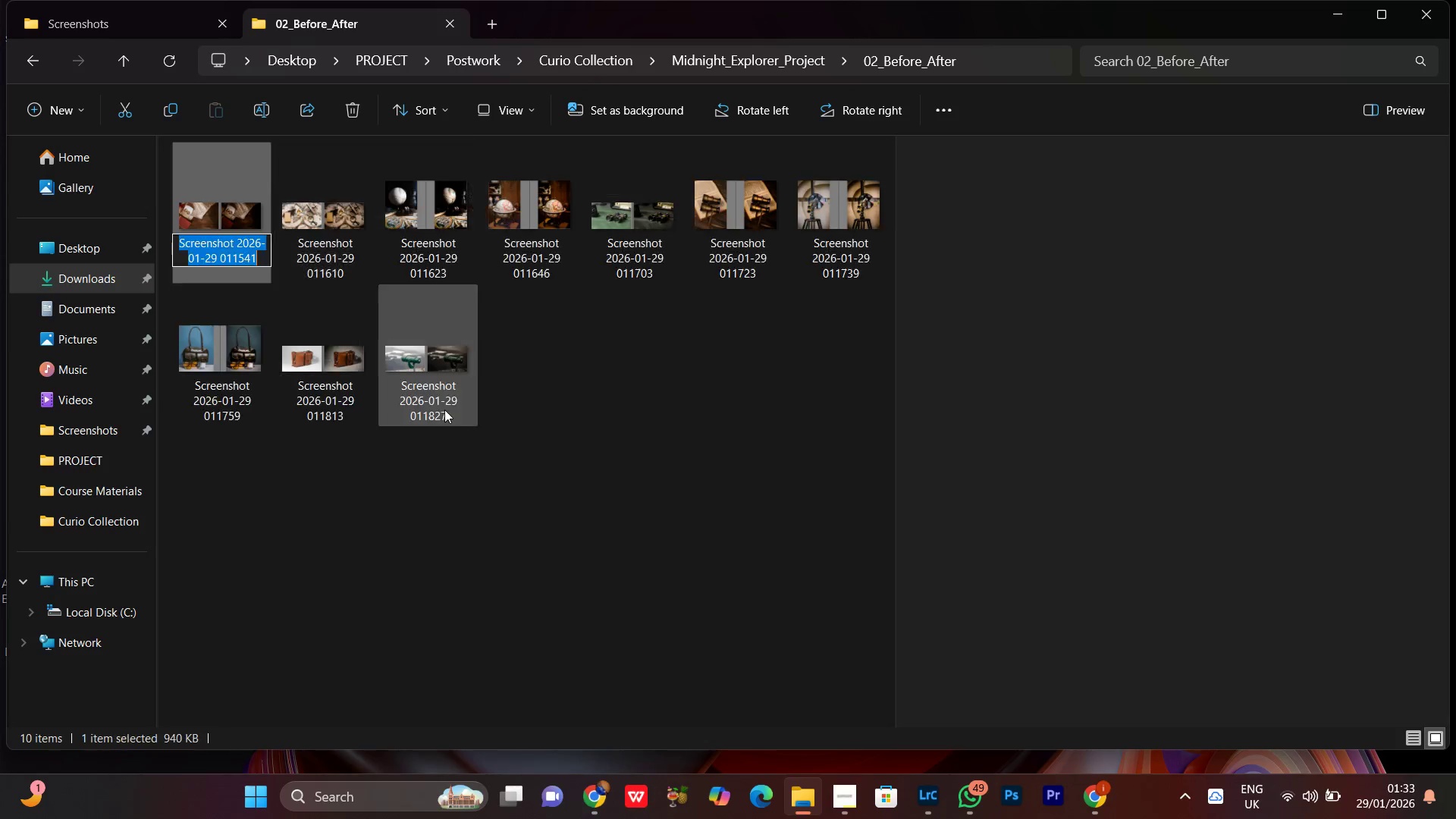 
key(CapsLock)
 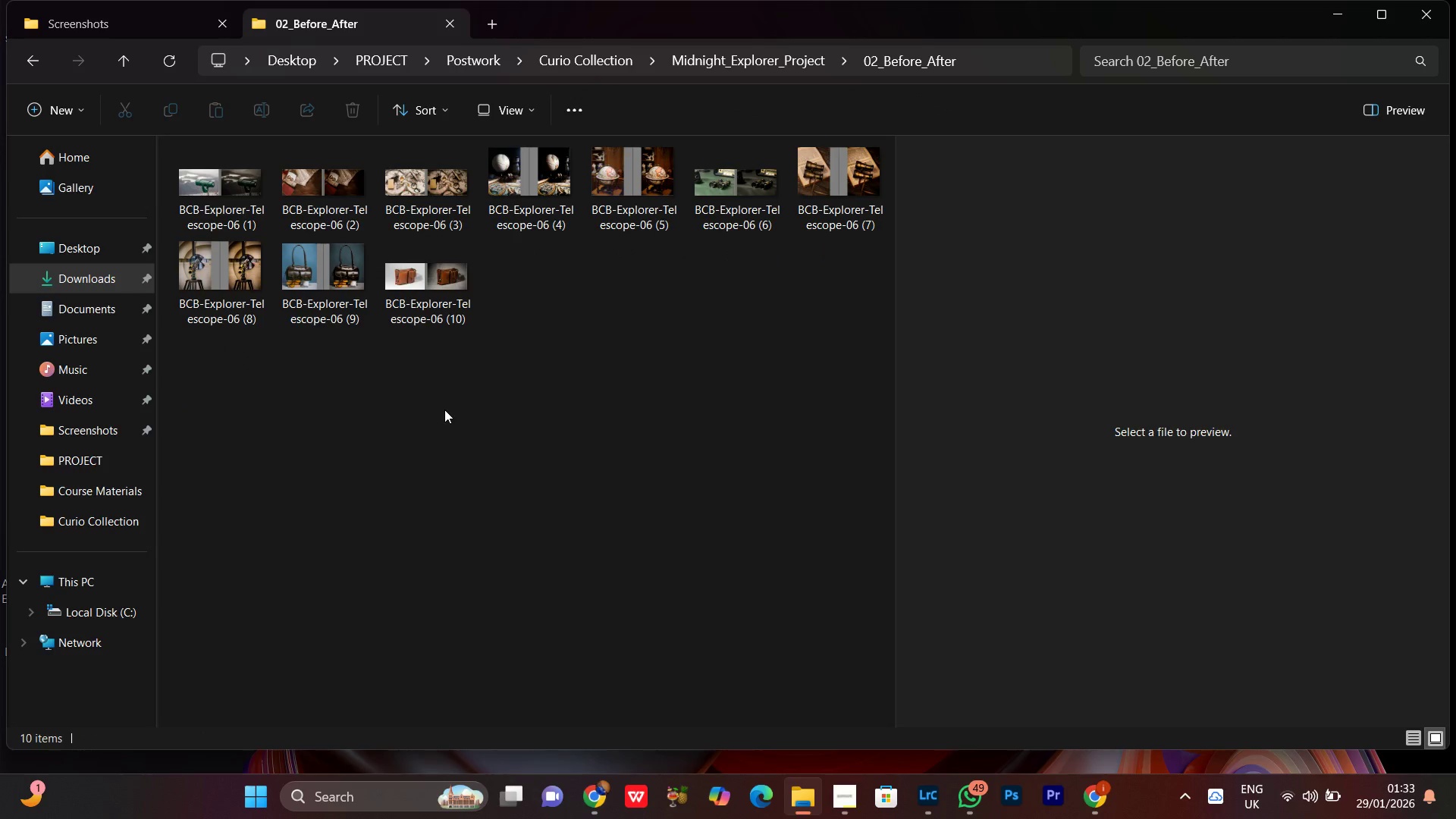 
left_click([444, 410])
 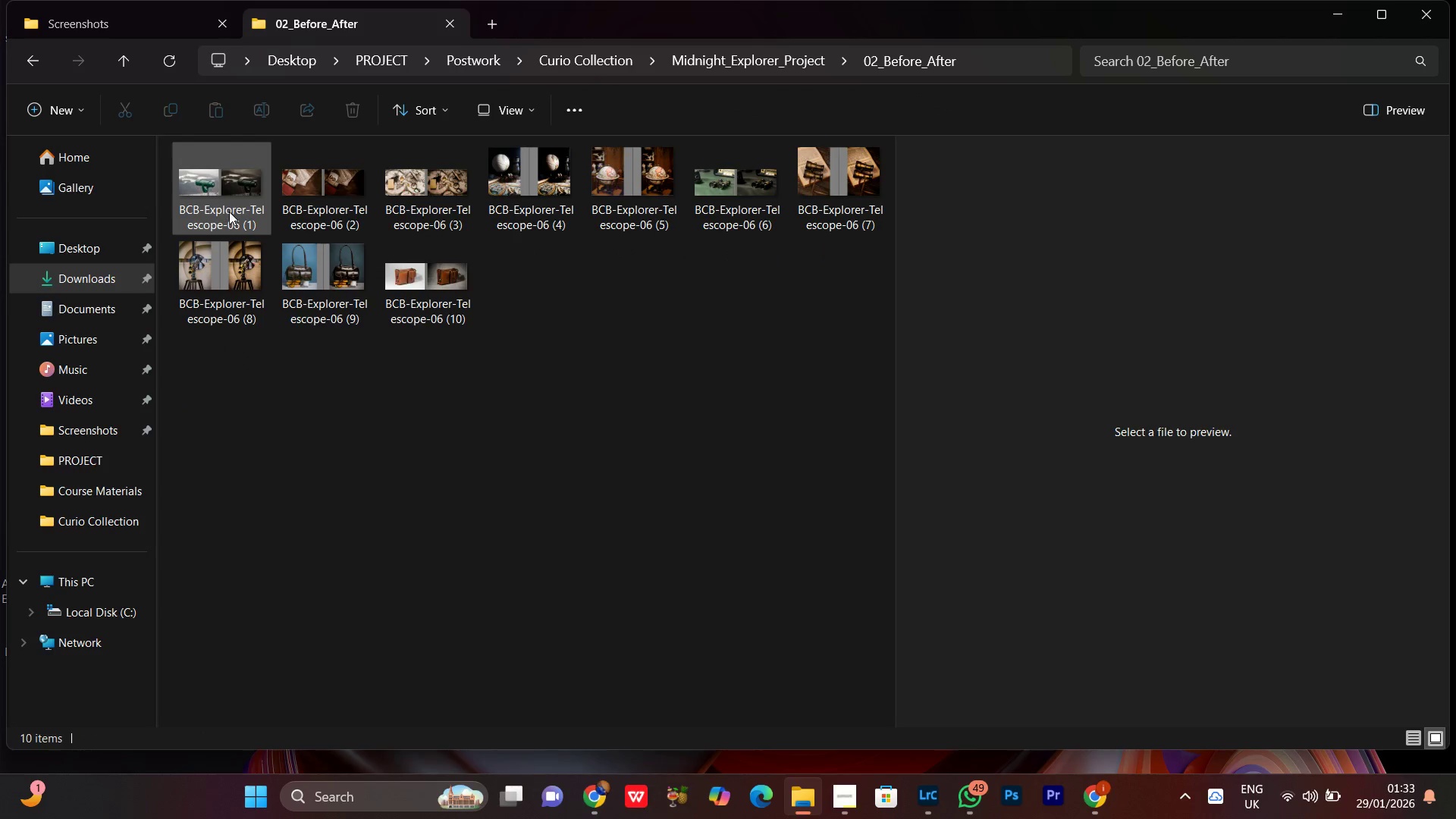 
left_click([221, 189])
 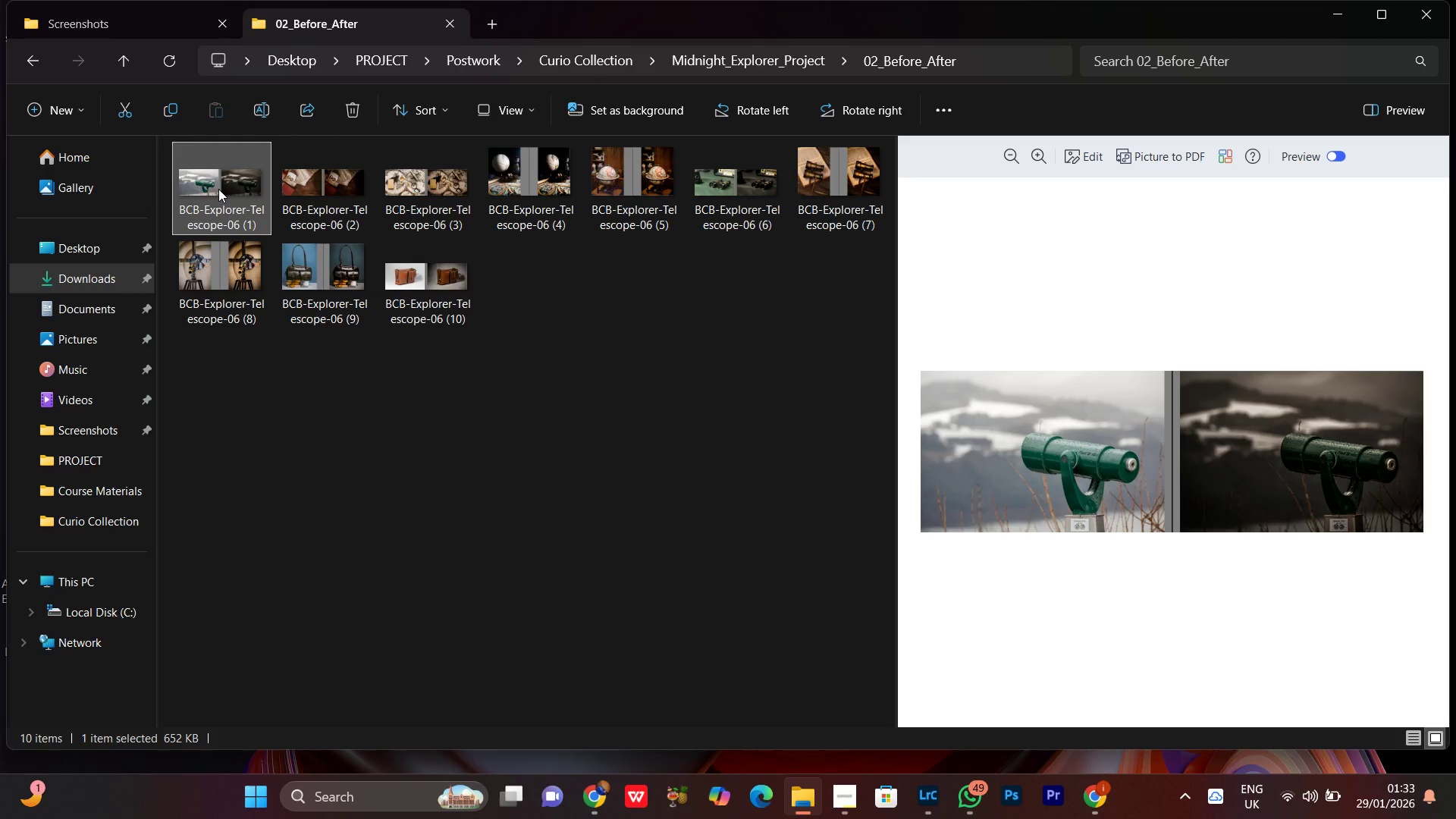 
right_click([218, 189])
 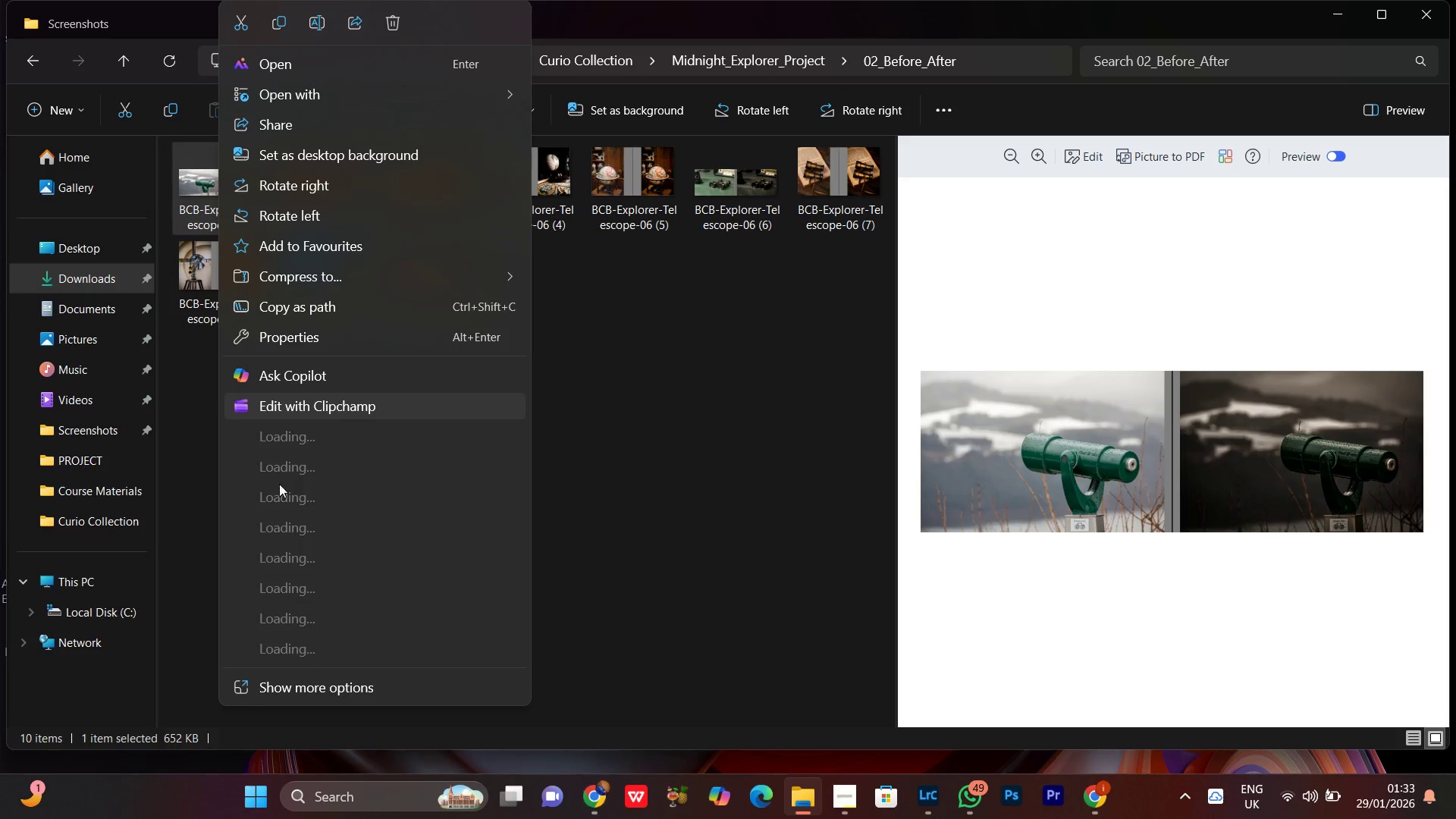 
left_click([714, 418])
 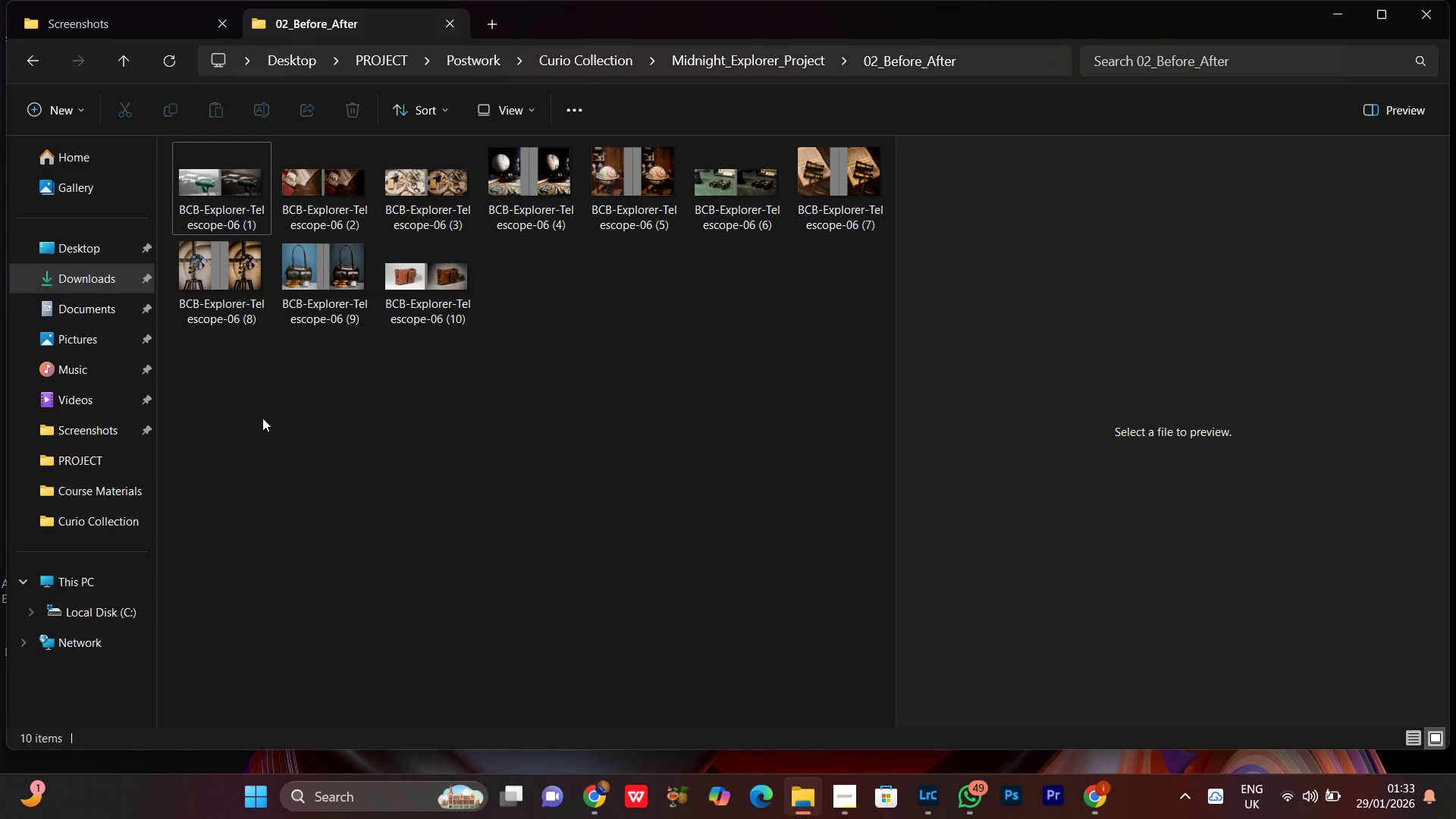 
key(Control+Z)
 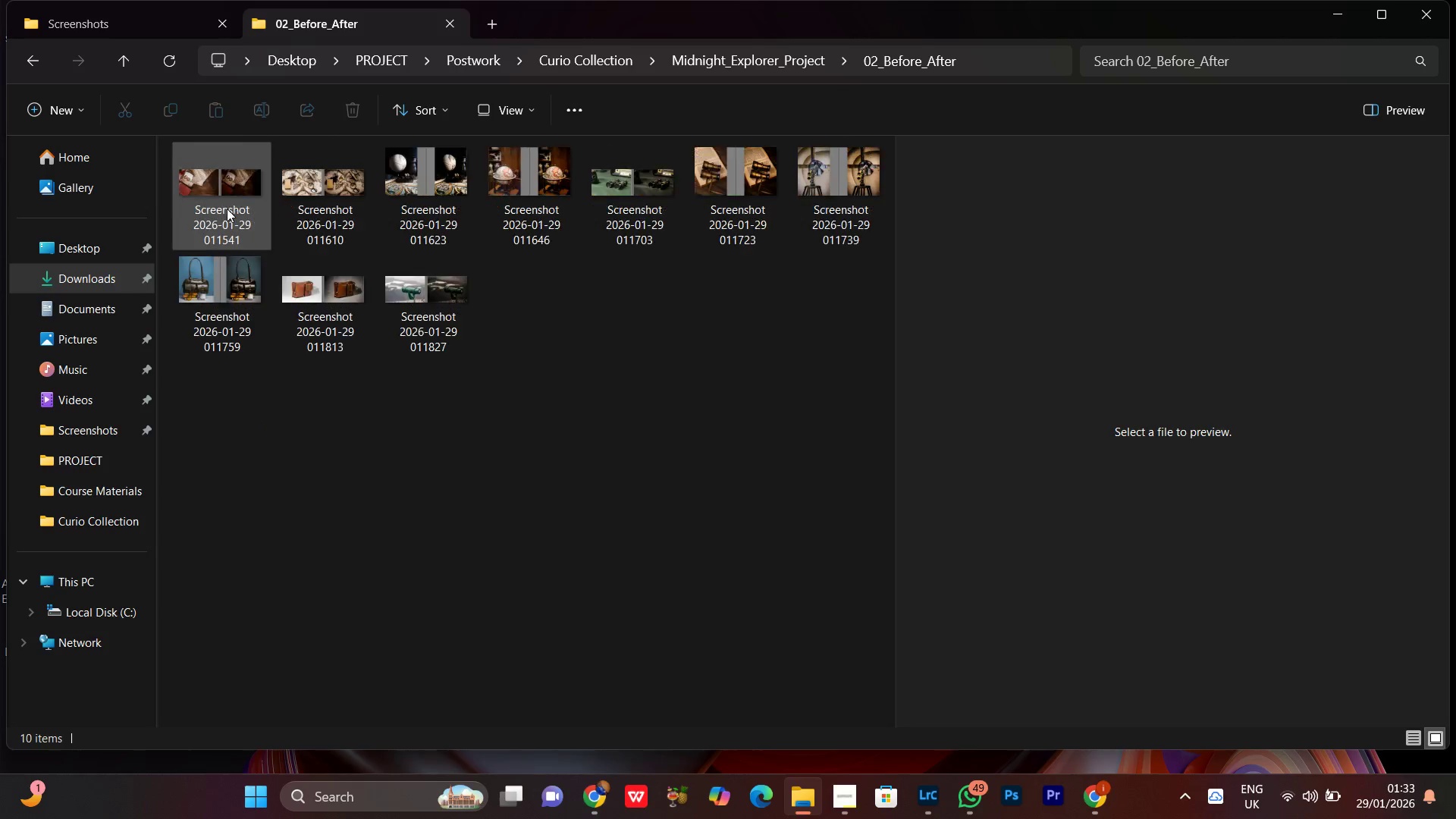 
left_click([227, 202])
 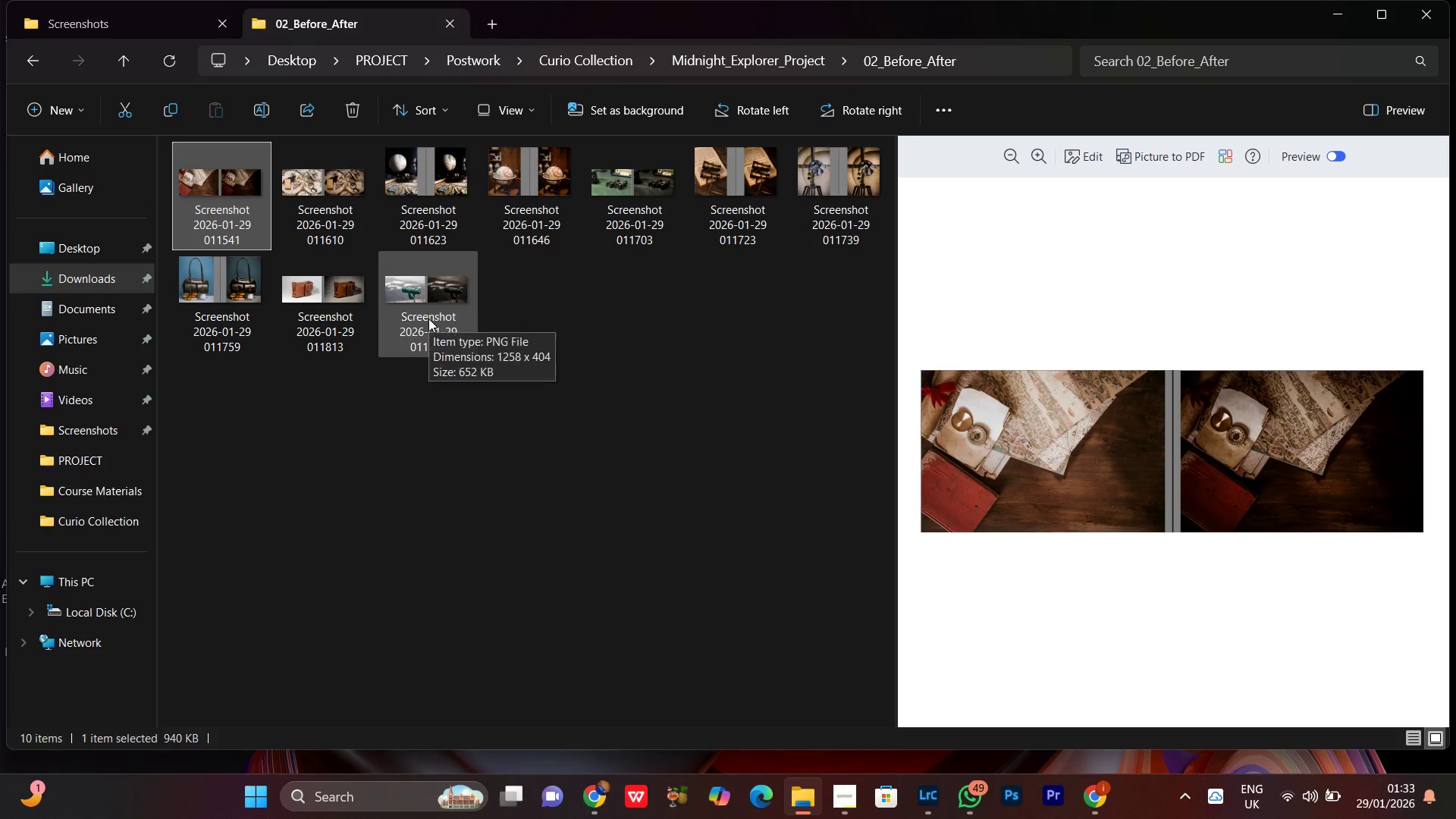 
hold_key(key=ShiftLeft, duration=0.55)
left_click([436, 317])
 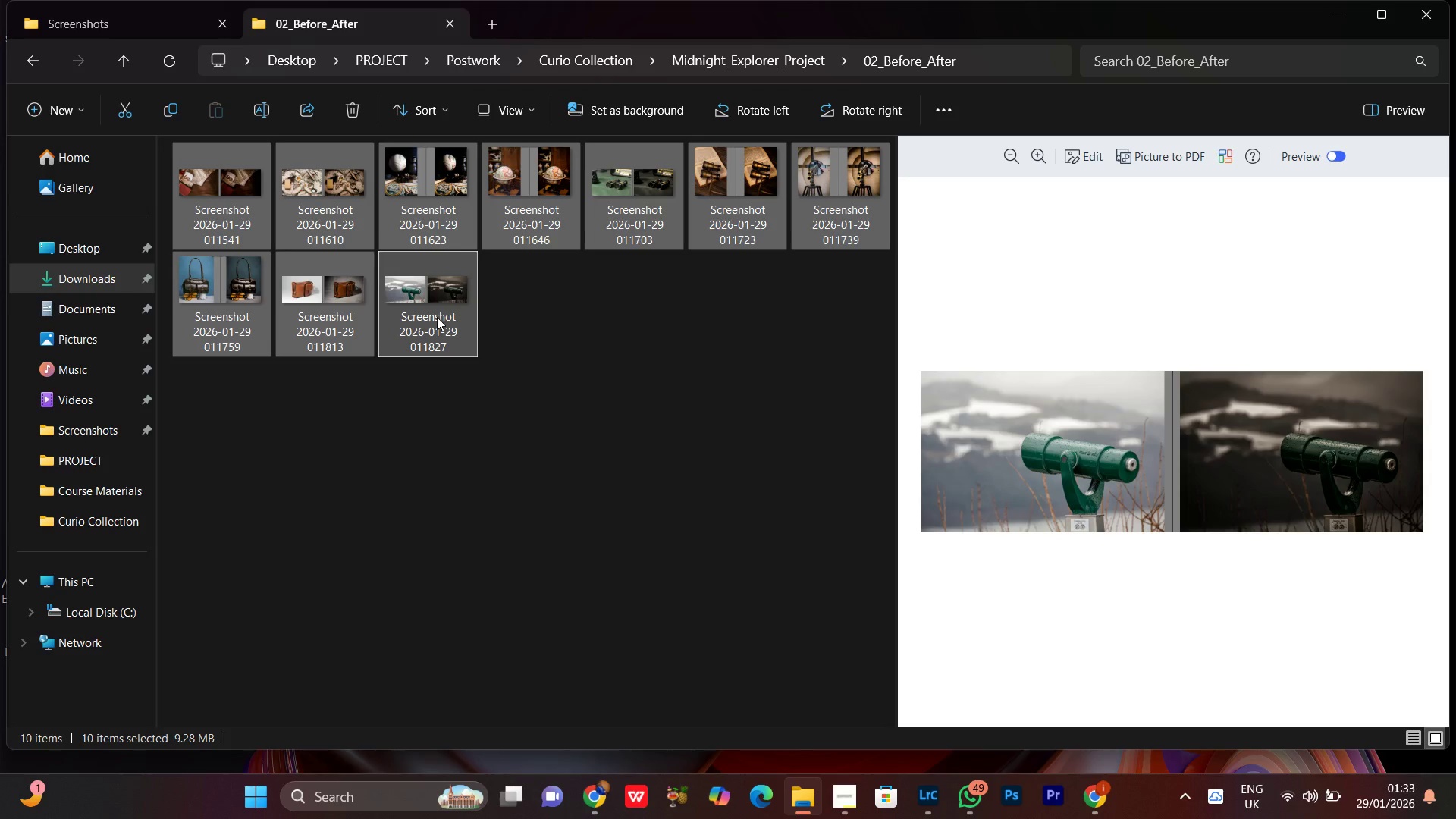 
right_click([435, 318])
 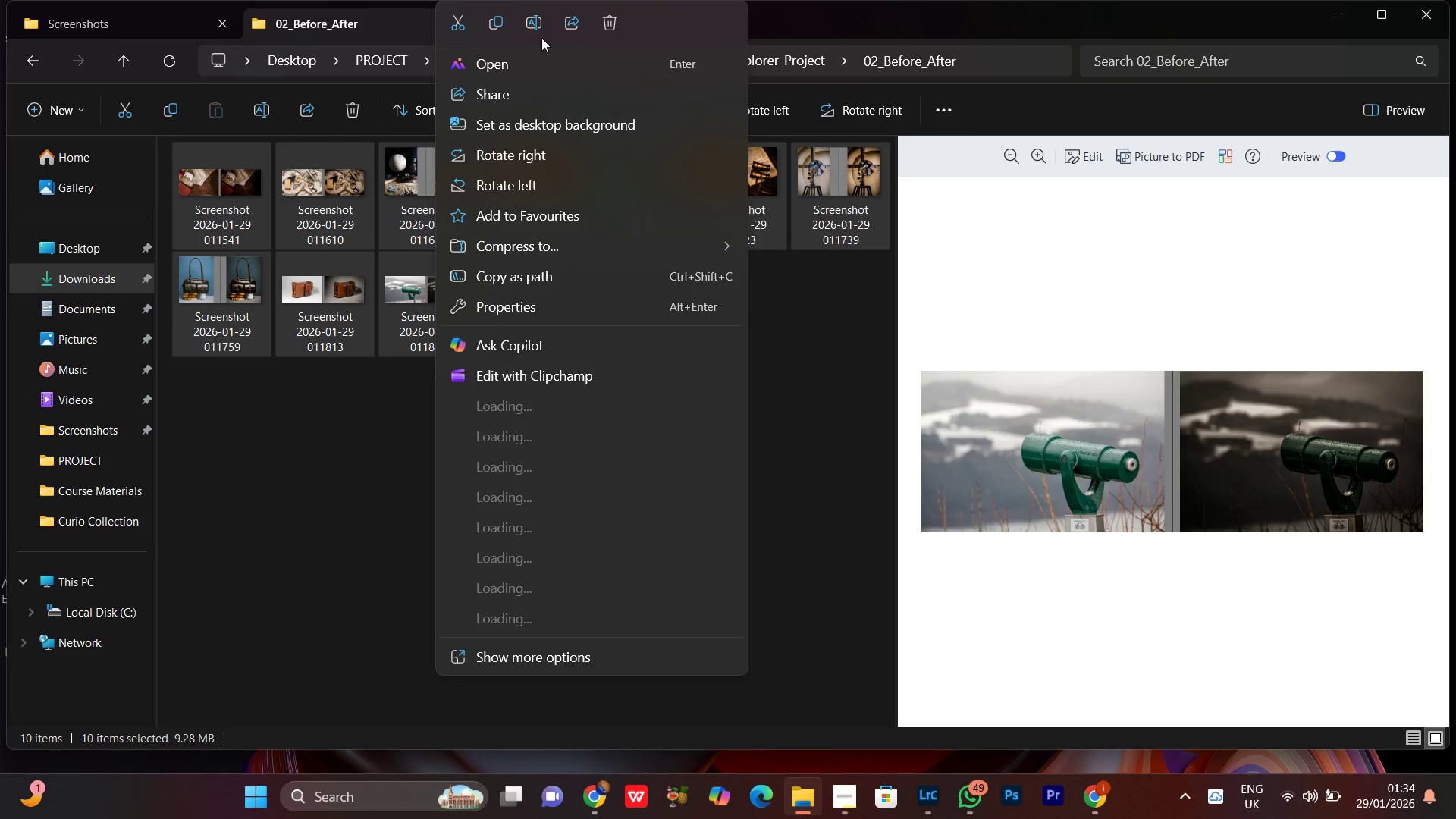 
left_click([540, 23])
 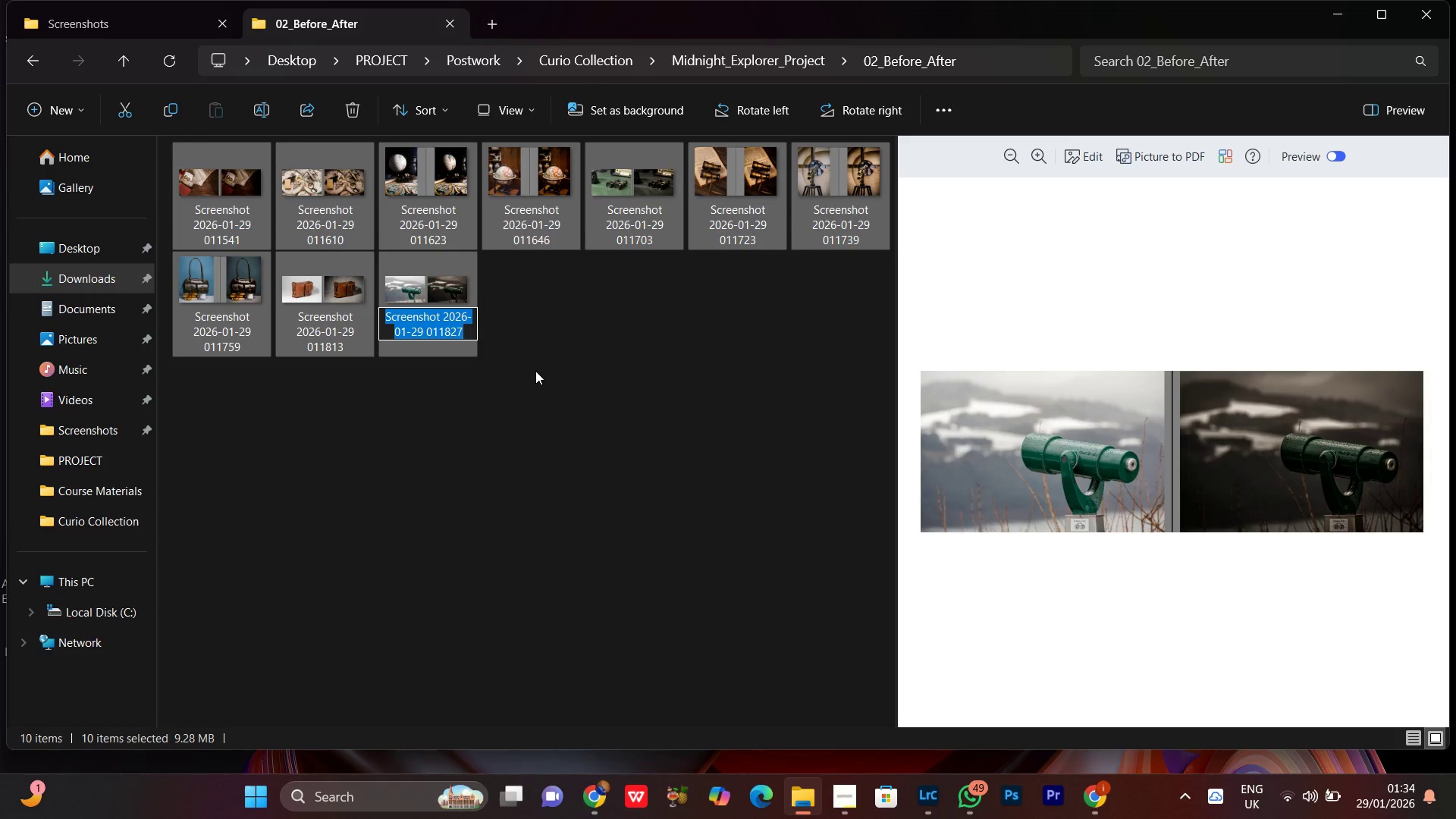 
key(Control+V)
 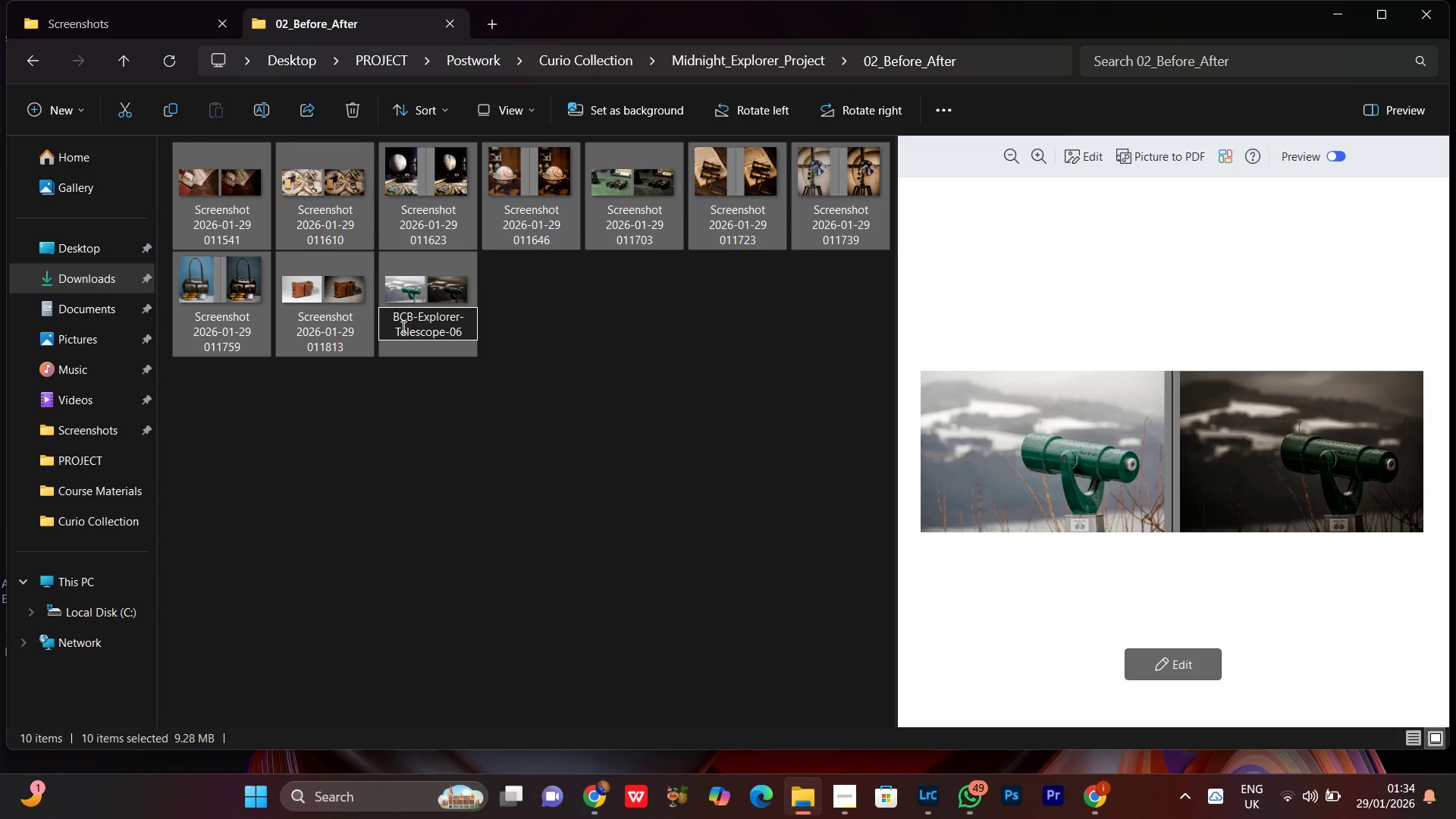 
left_click_drag(start_coordinate=[395, 330], to_coordinate=[442, 331])
 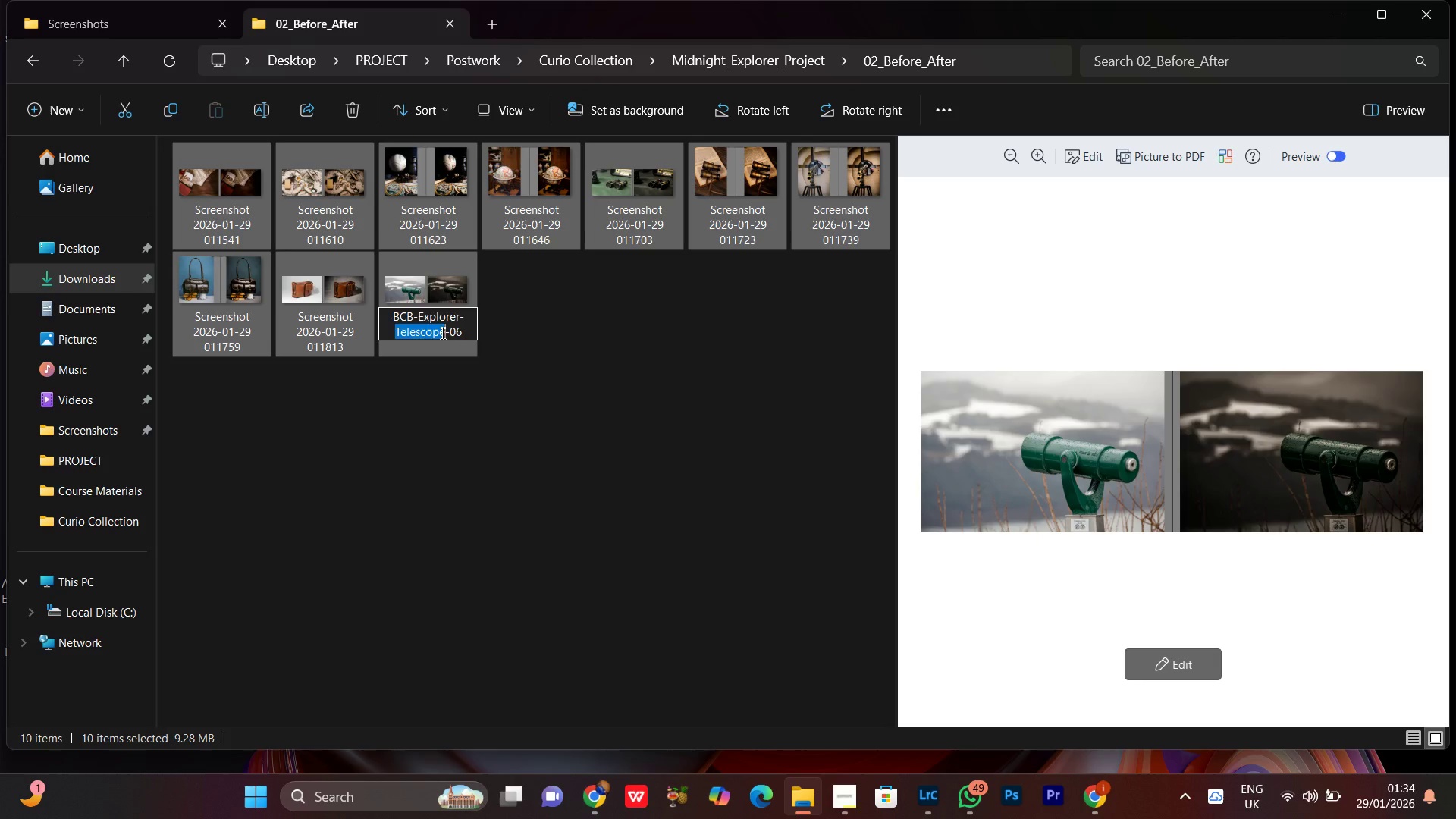 
type(Comparison)
 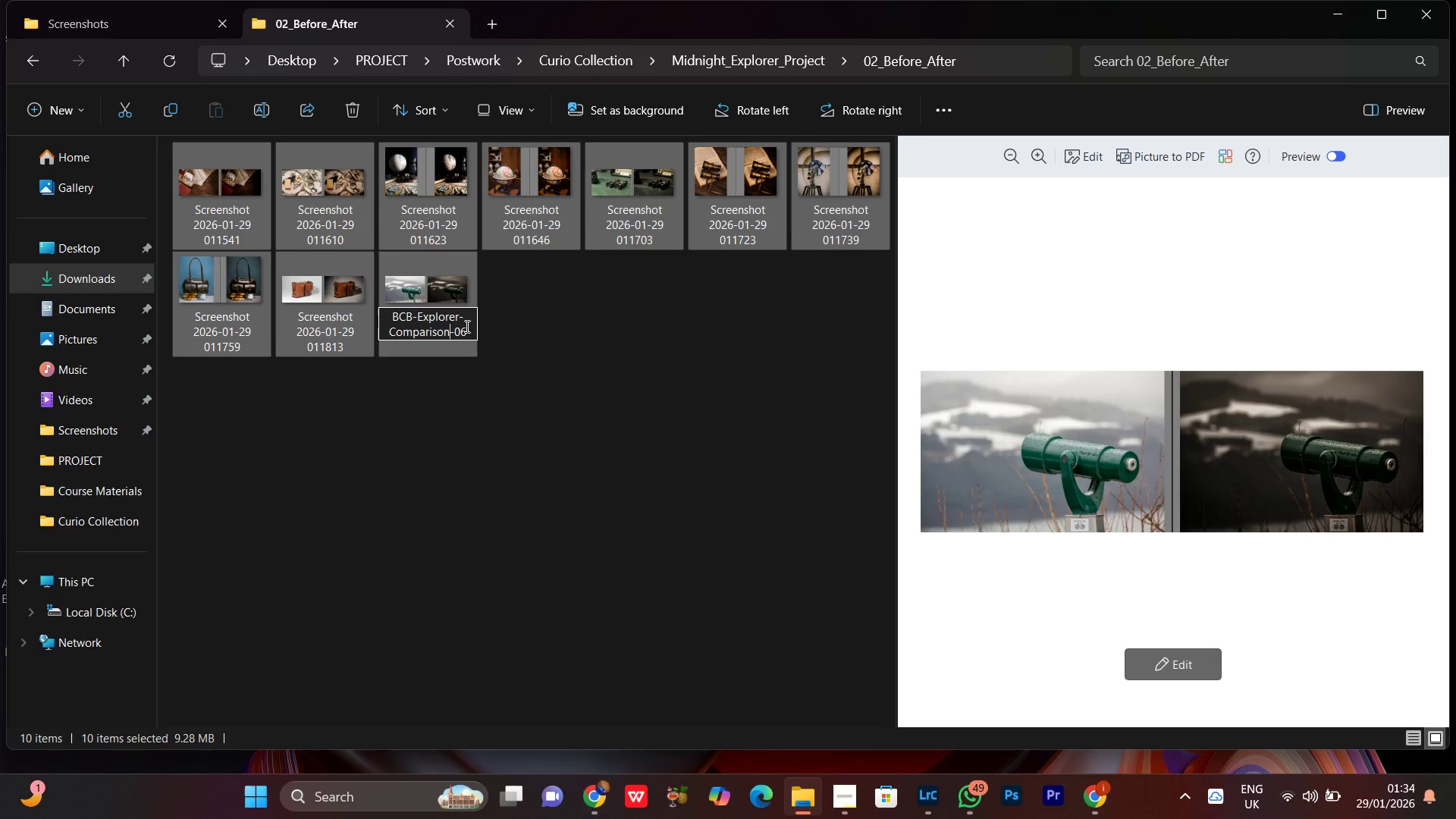 
left_click([469, 333])
 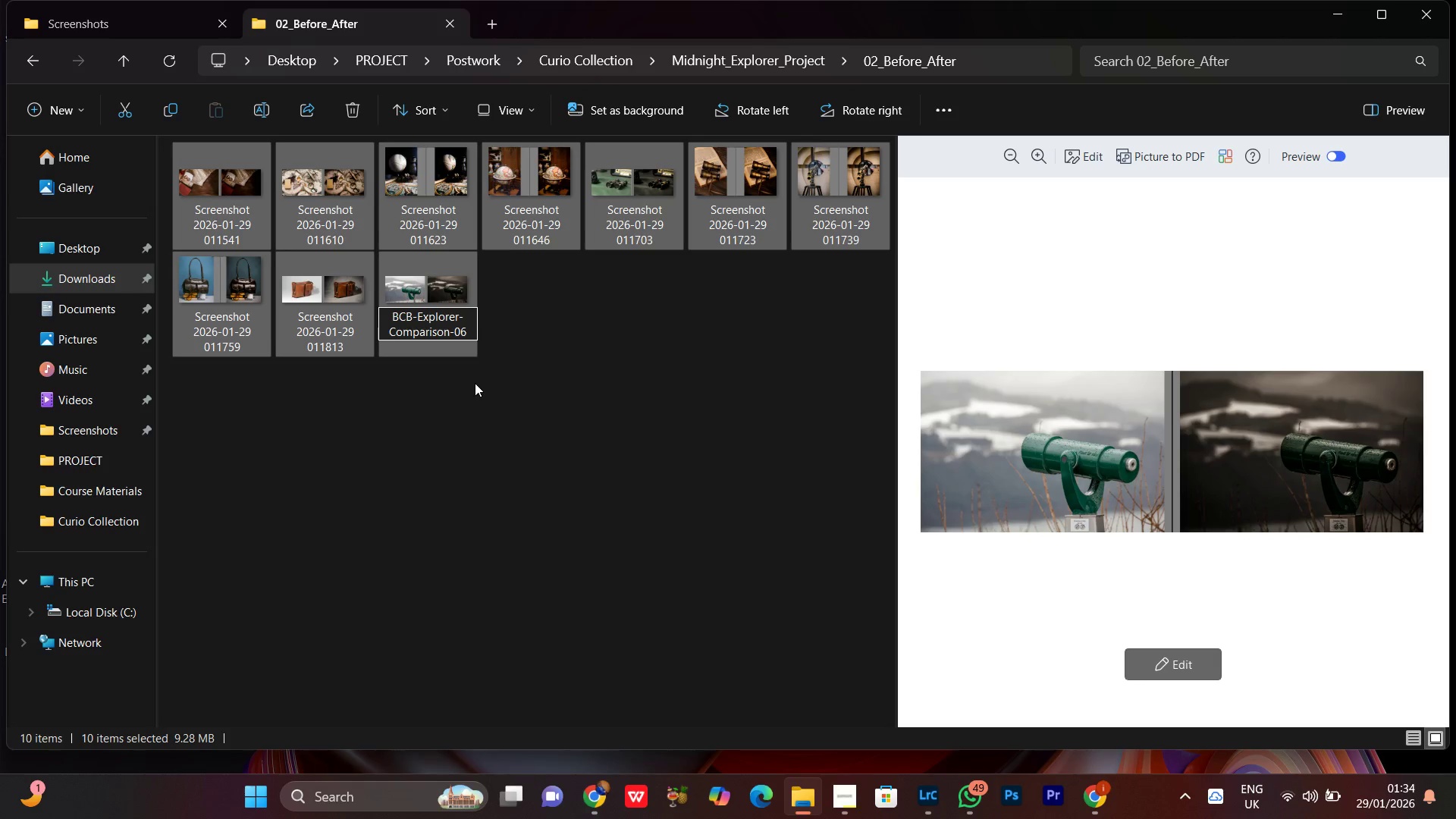 
key(Backspace)
 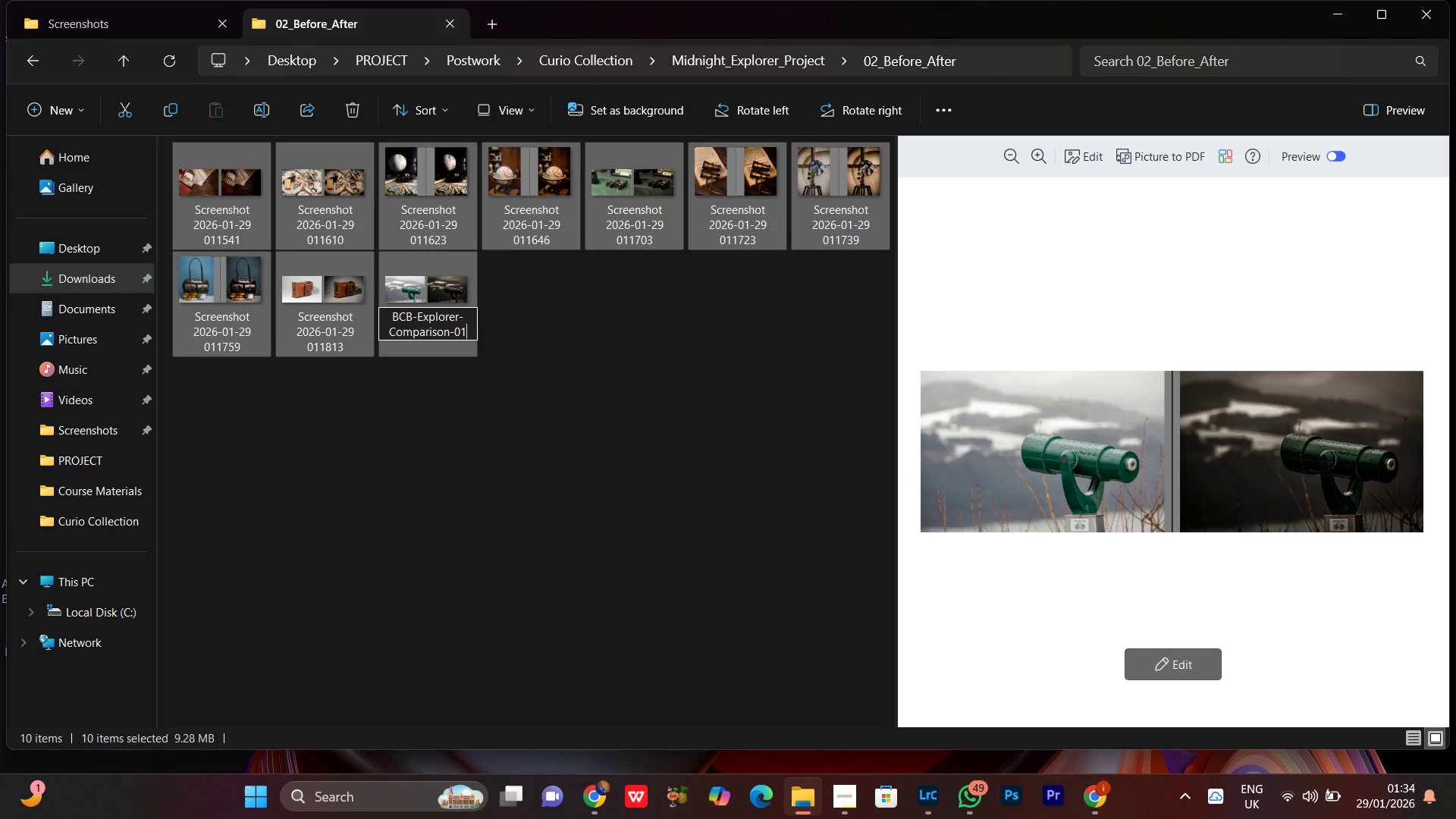 
key(1)
 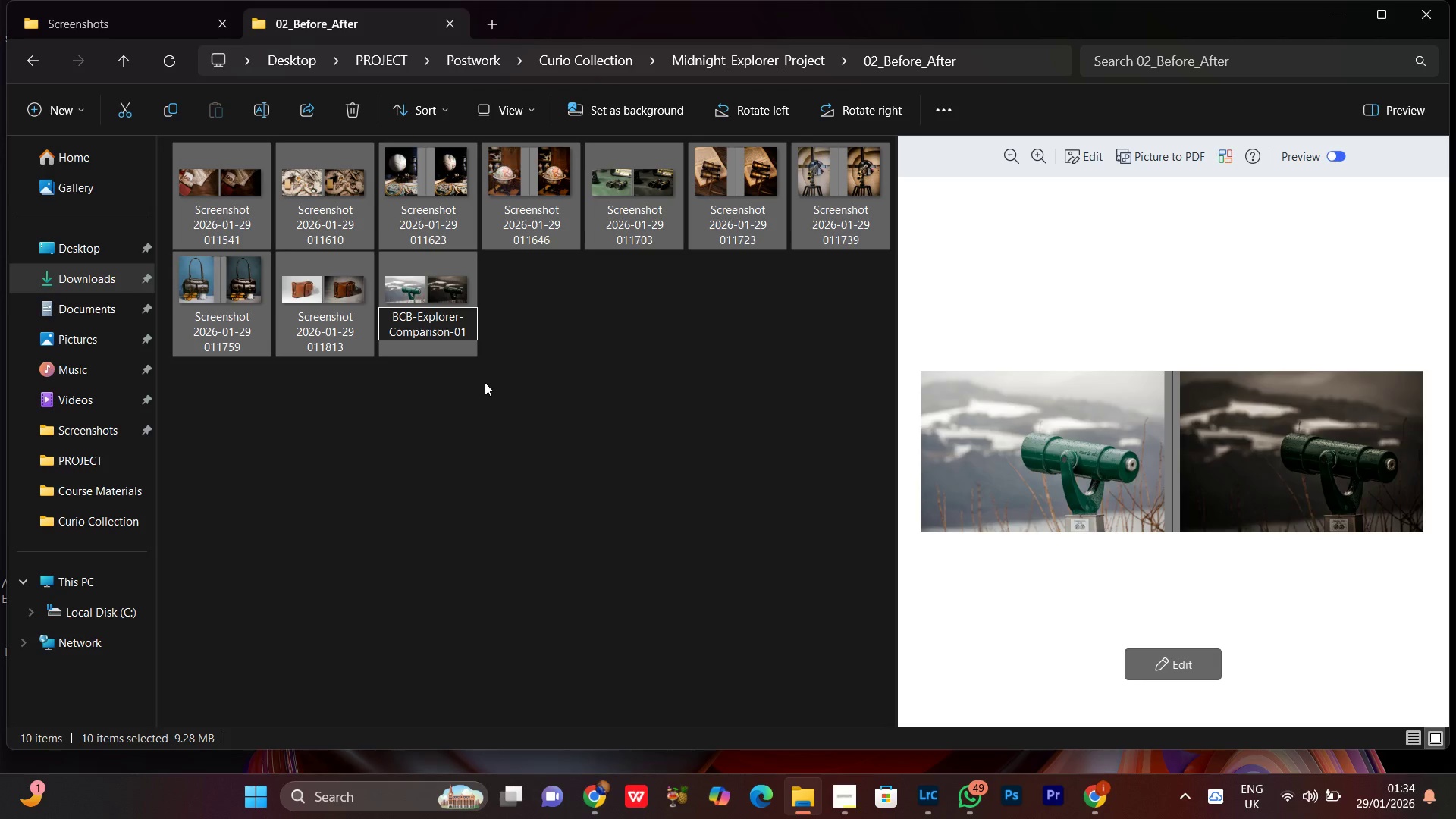 
key(Enter)
 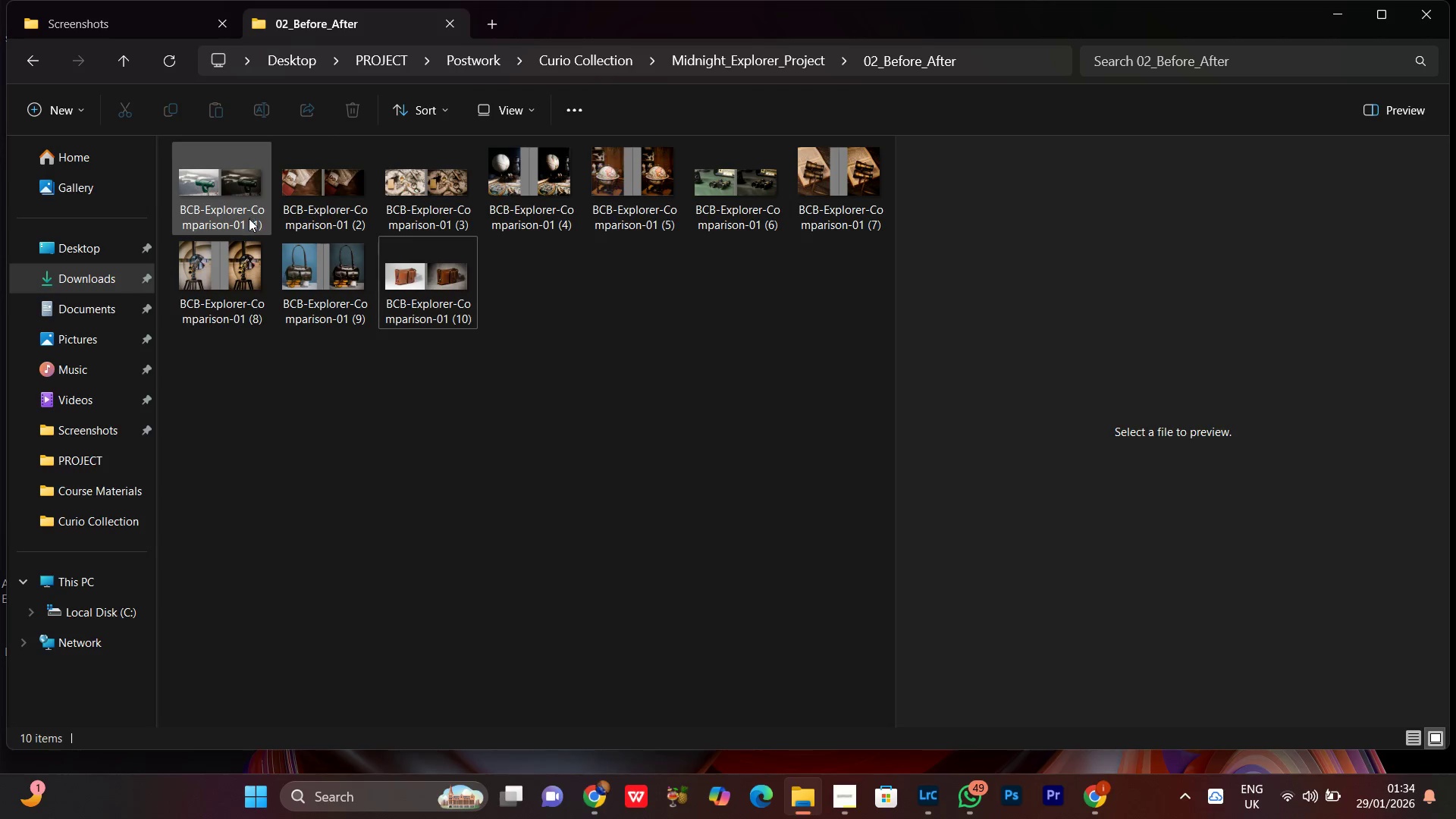 
left_click([243, 202])
 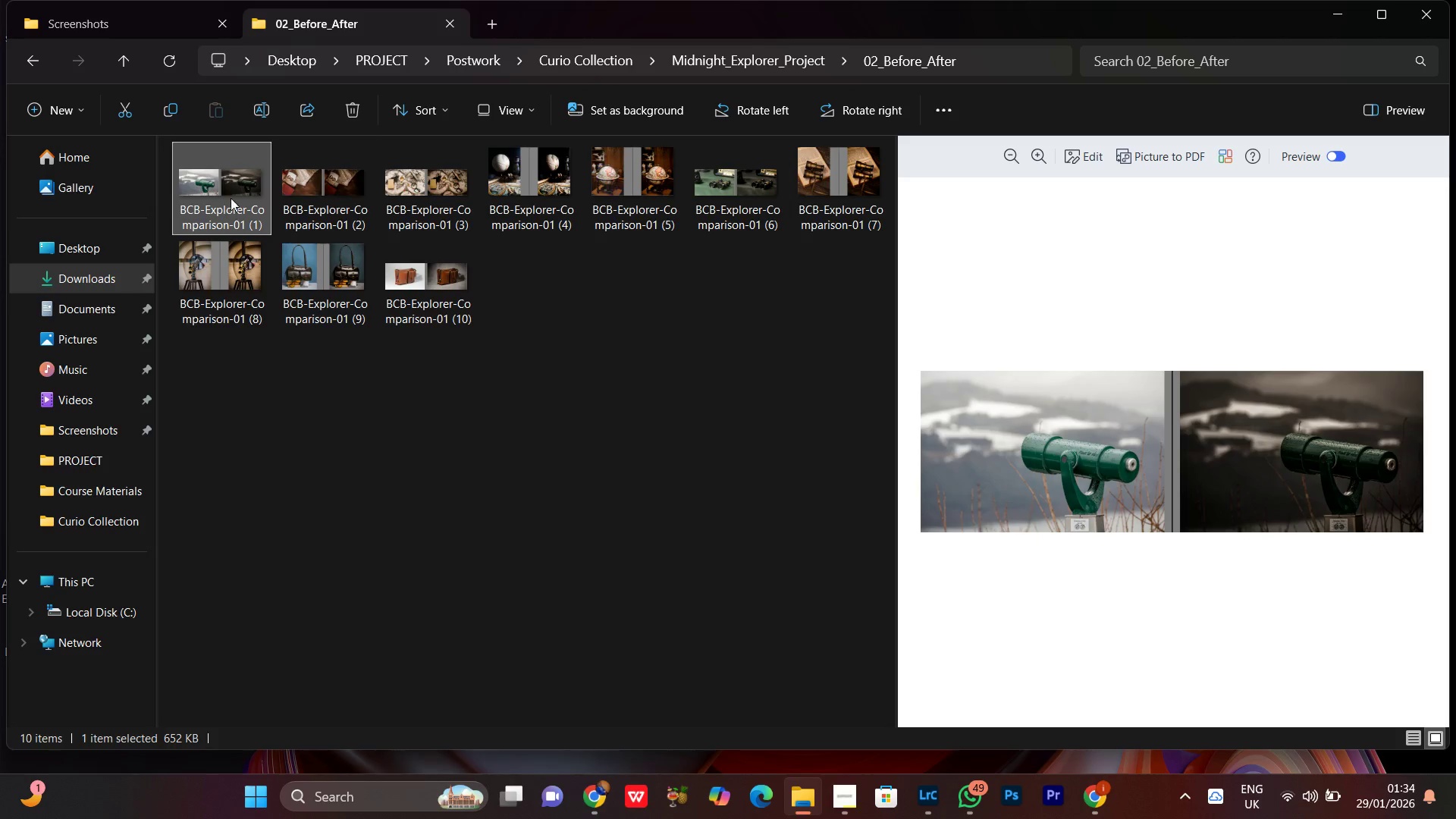 
right_click([219, 184])
 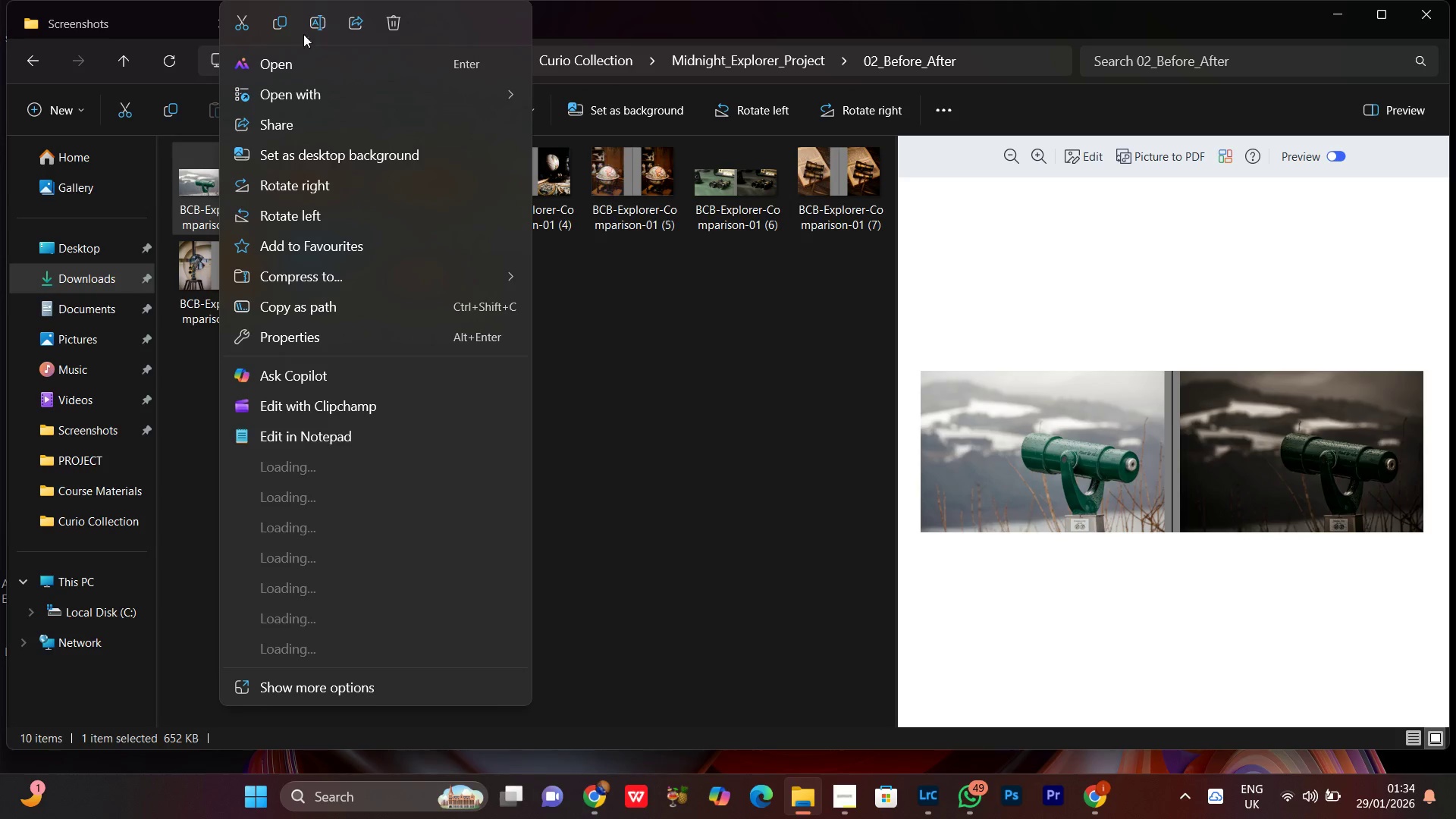 
left_click([320, 25])
 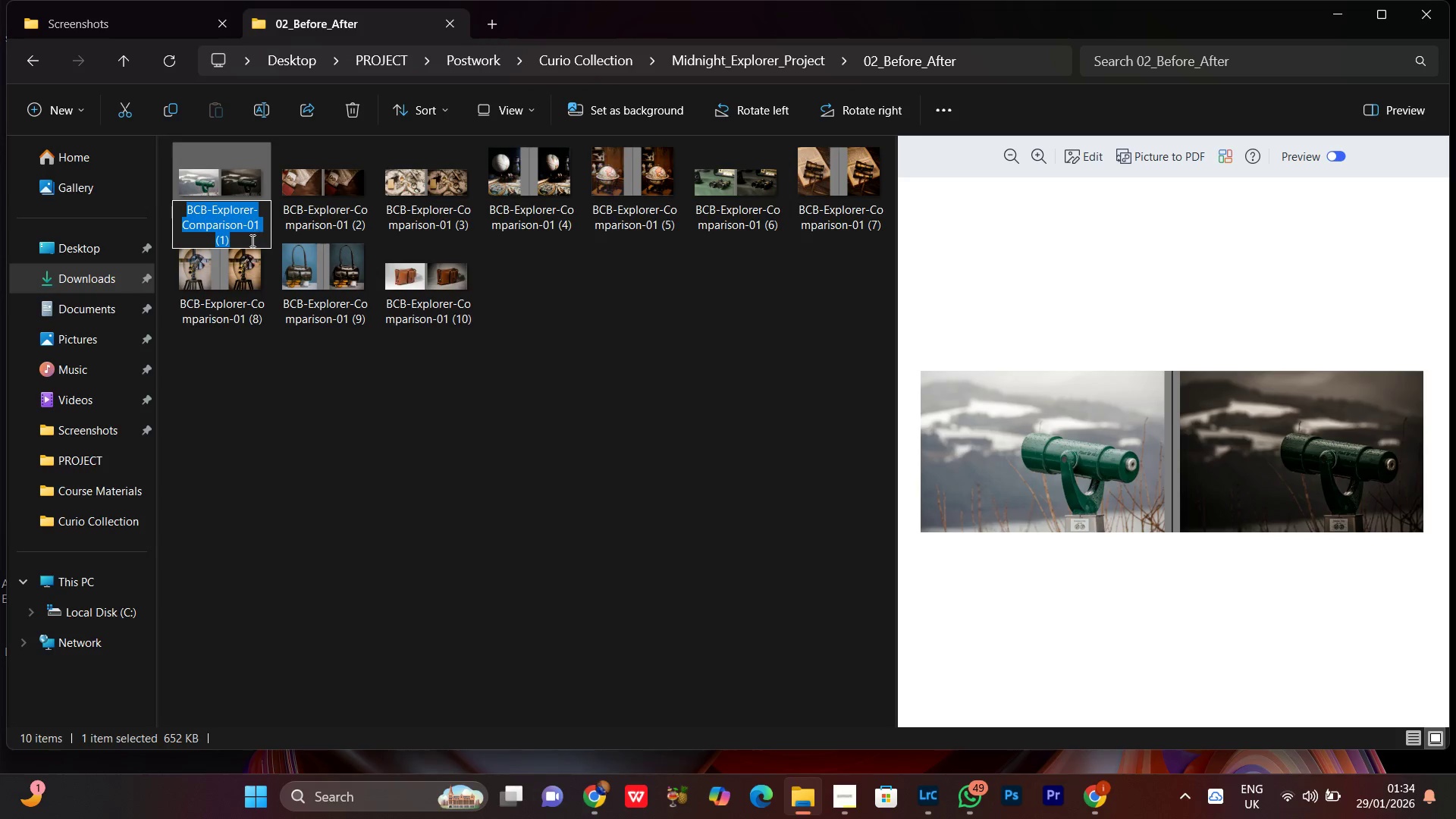 
left_click([246, 243])
 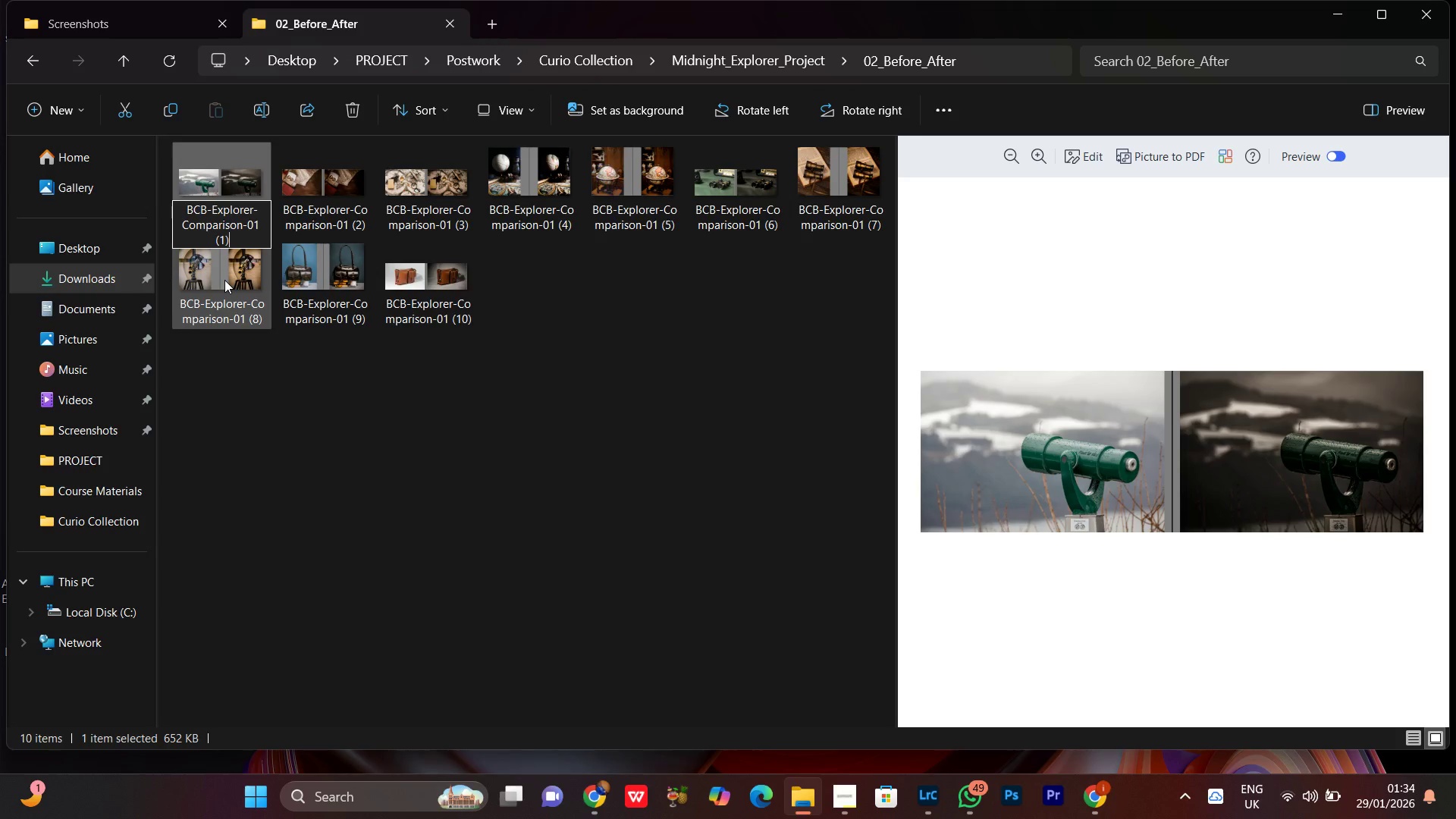 
key(Backspace)
 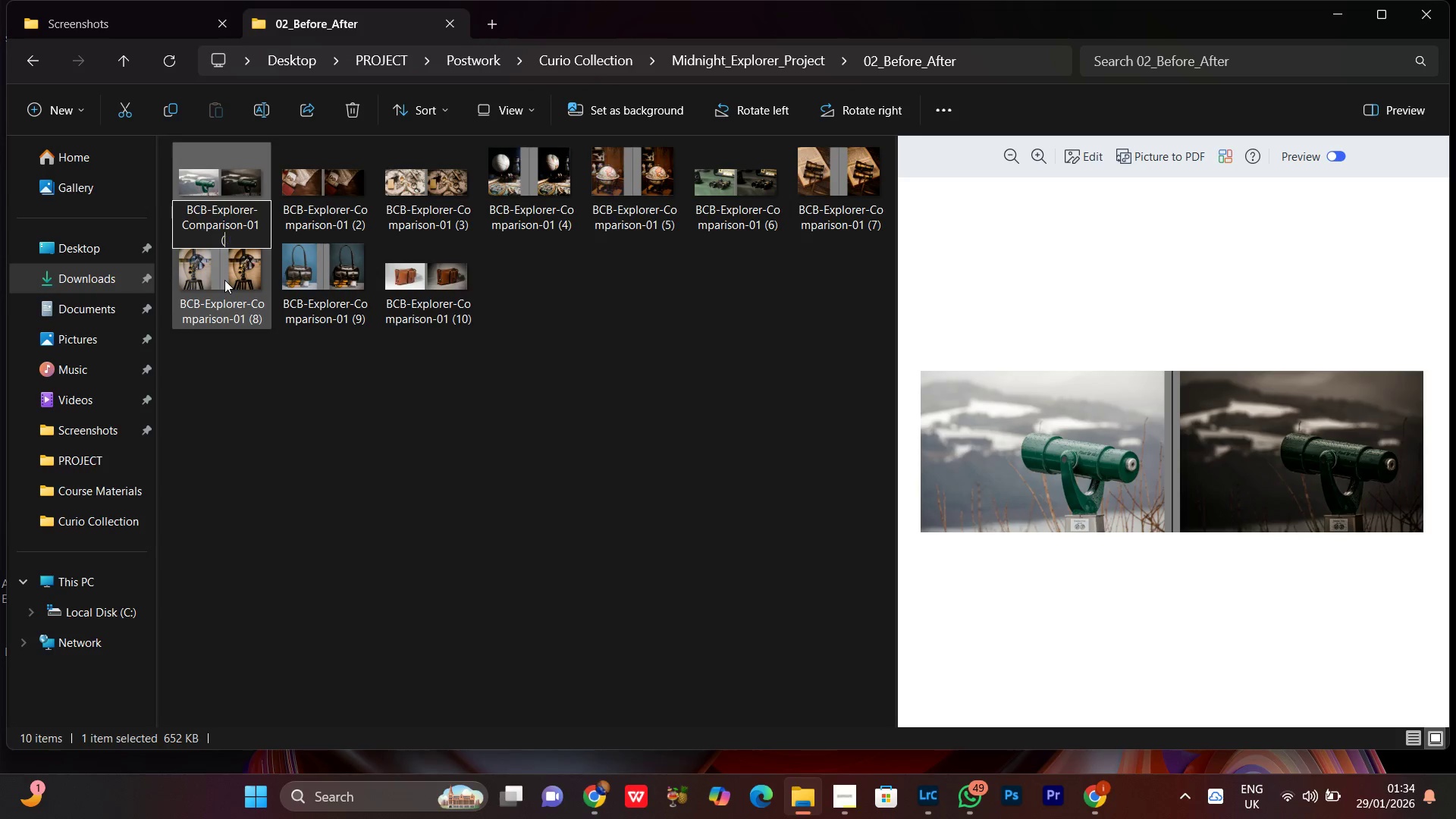 
key(Backspace)
 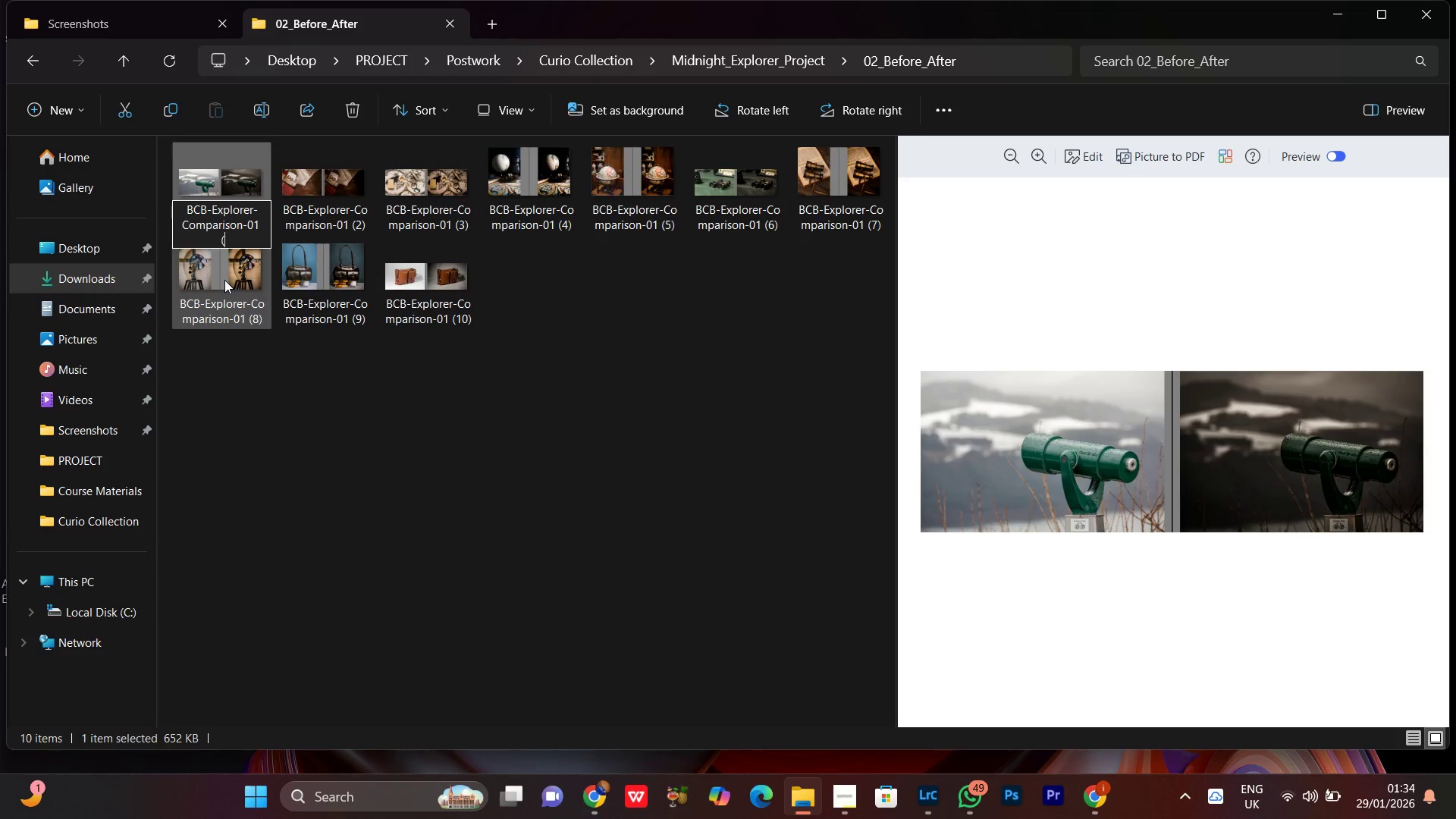 
key(Backspace)
 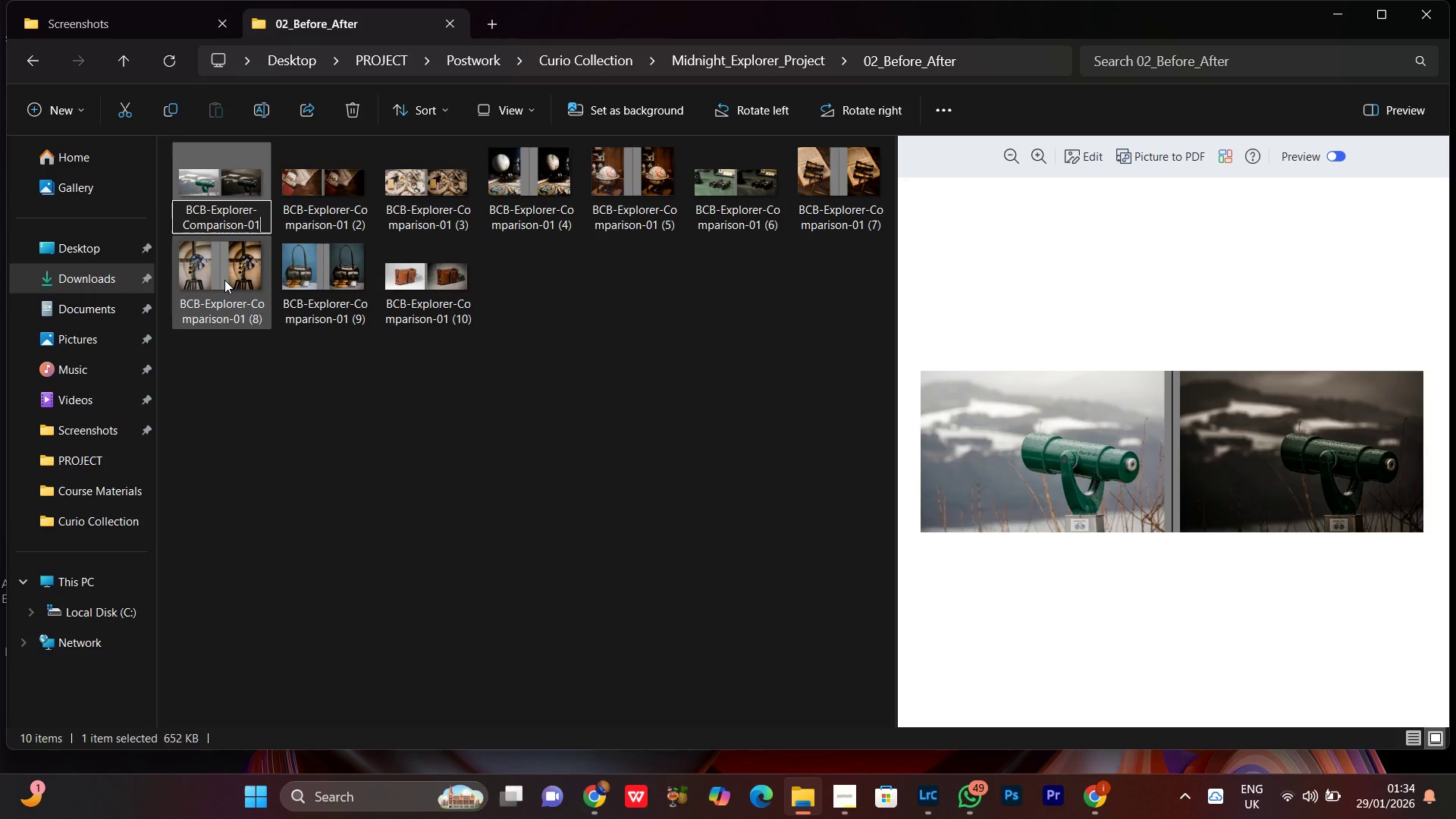 
key(Backspace)
 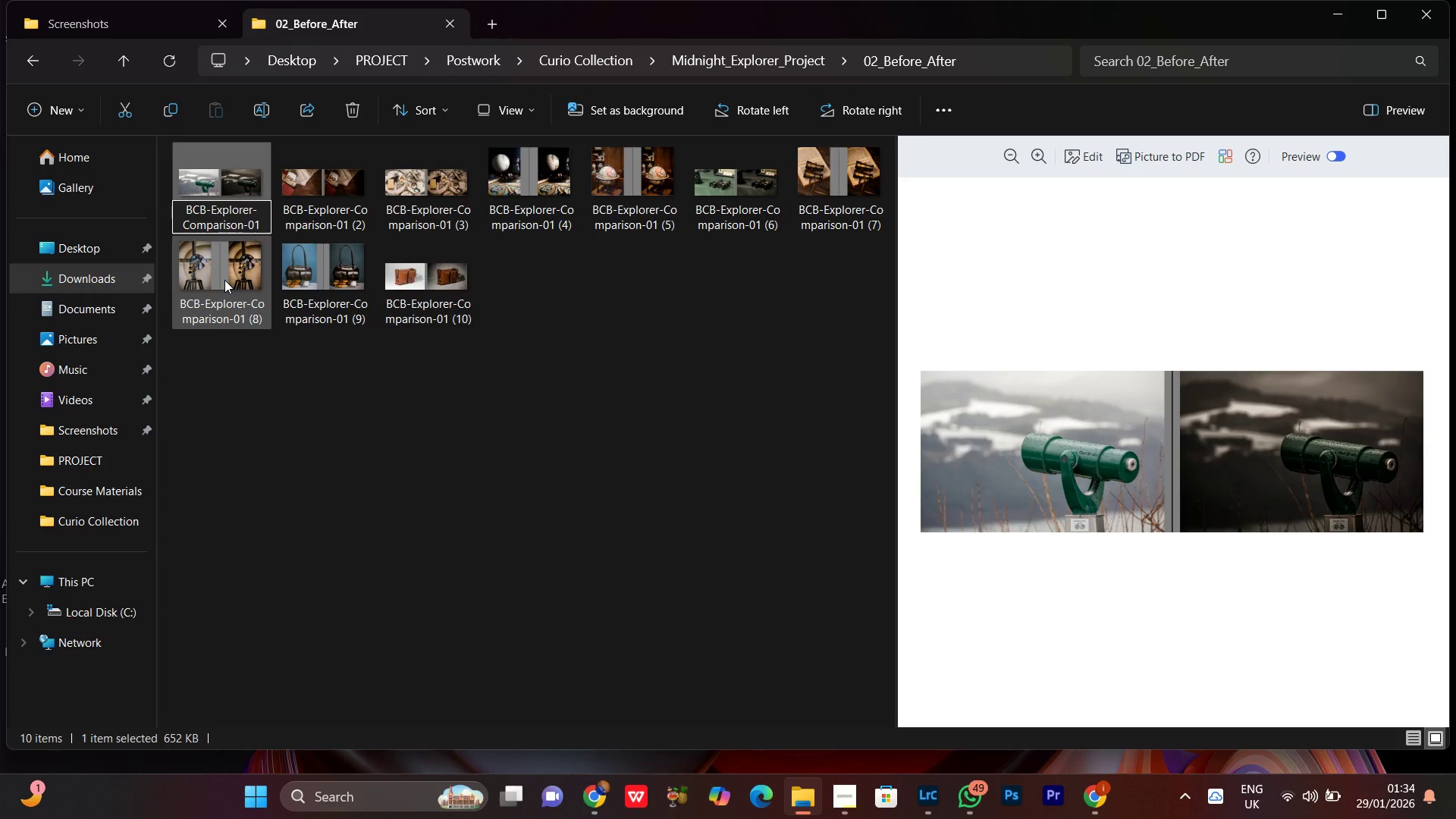 
key(Enter)
 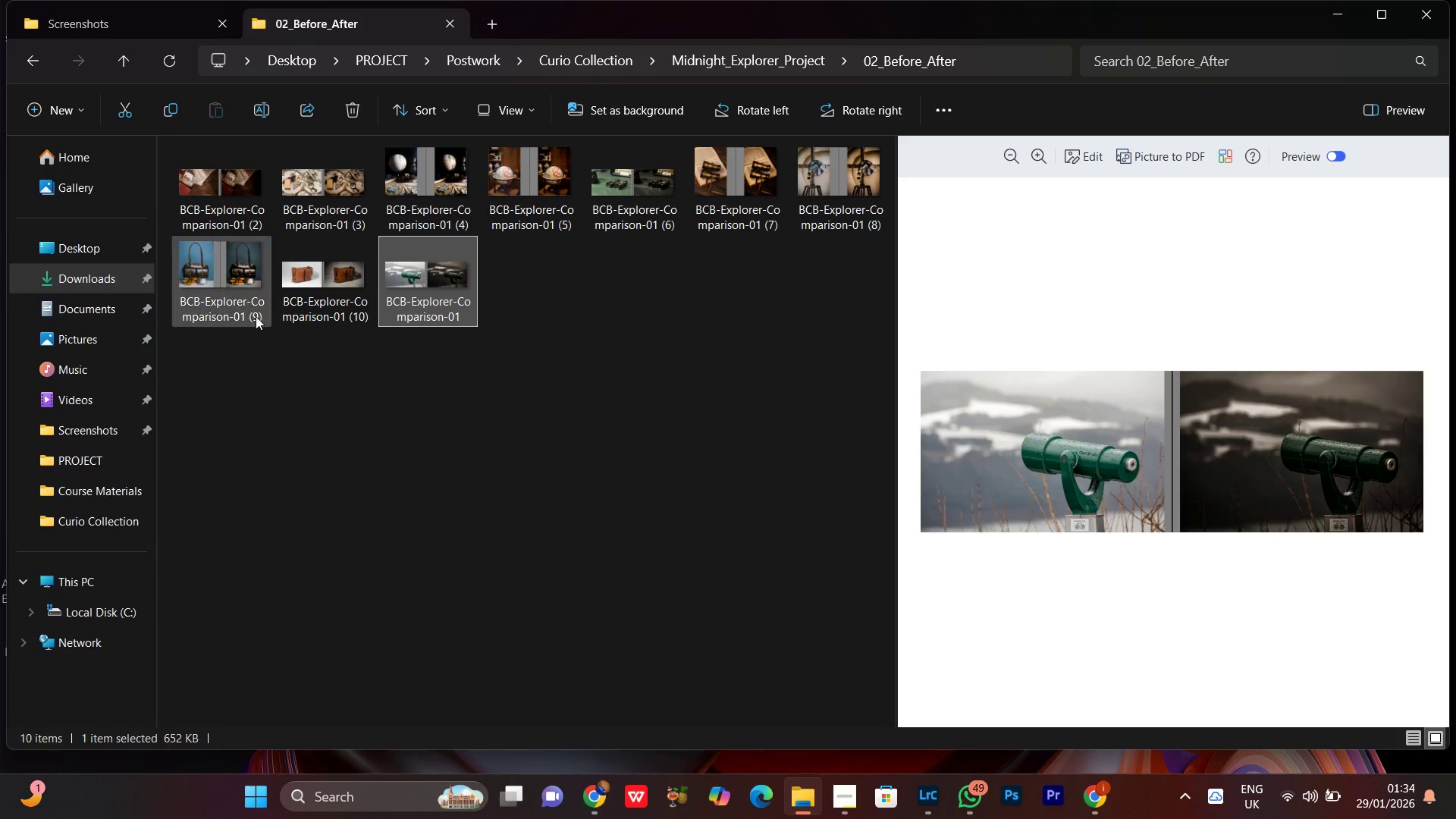 
left_click([194, 168])
 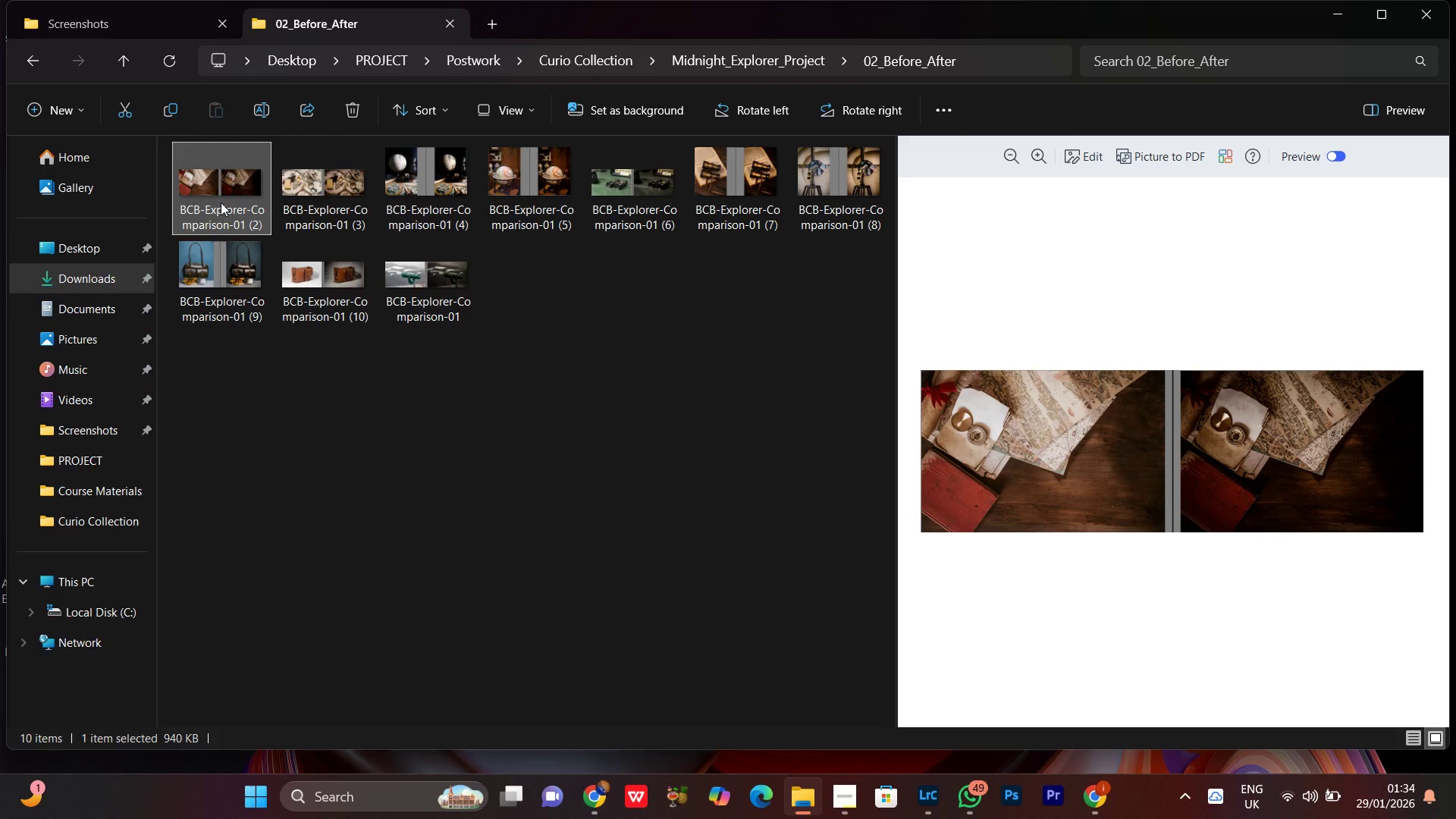 
right_click([221, 199])
 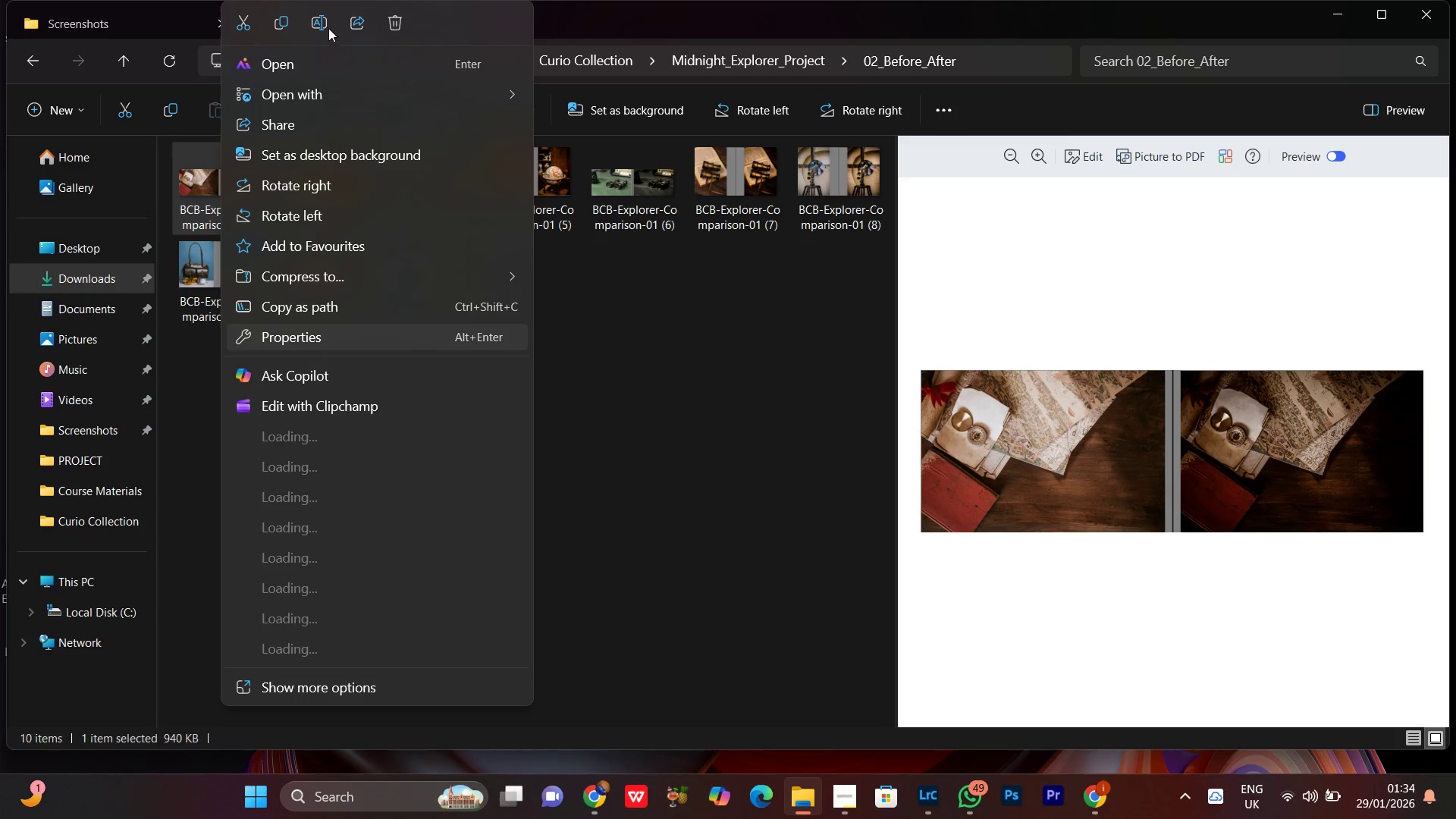 
left_click([325, 27])
 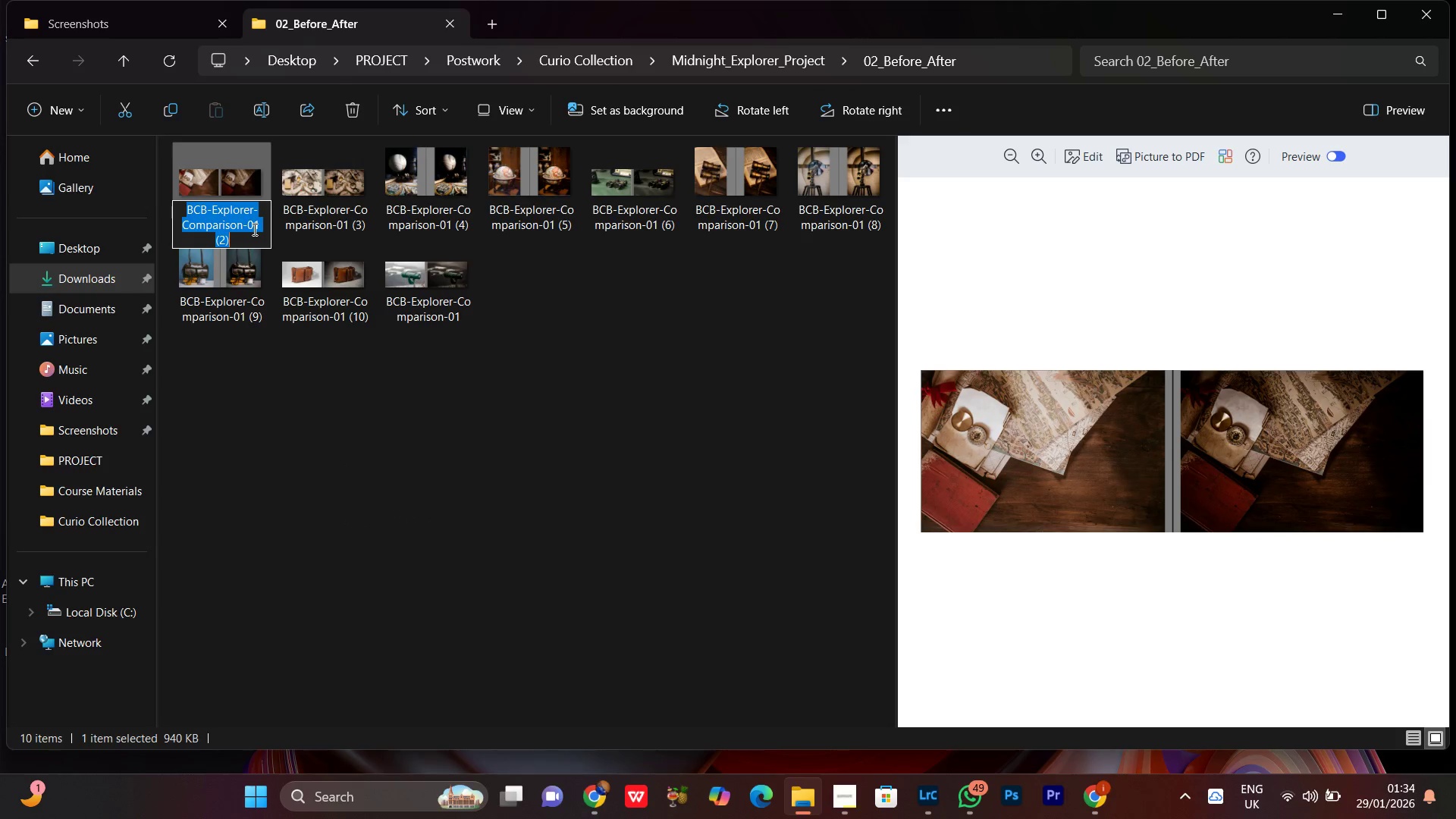 
left_click_drag(start_coordinate=[254, 228], to_coordinate=[271, 265])
 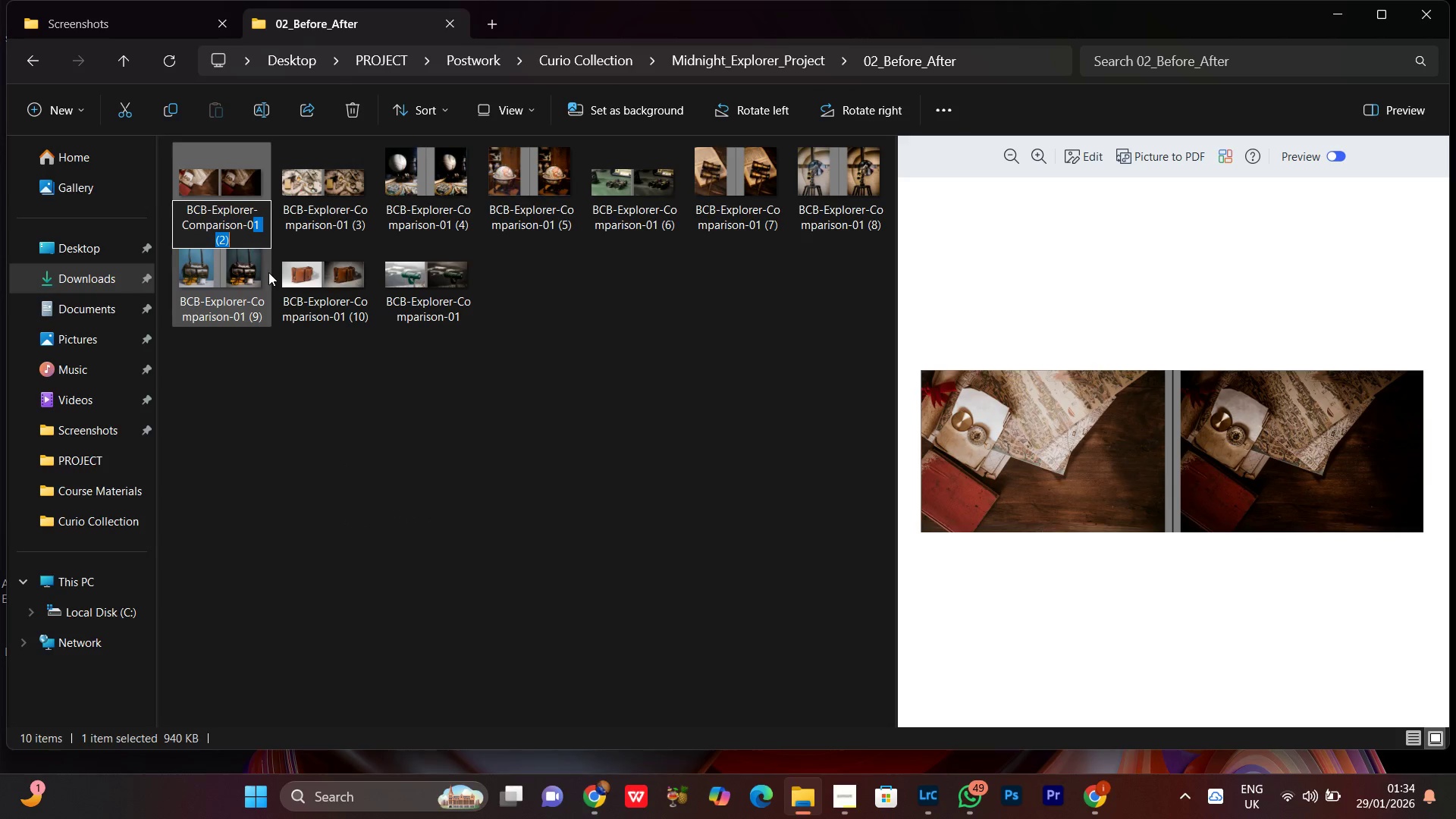 
key(2)
 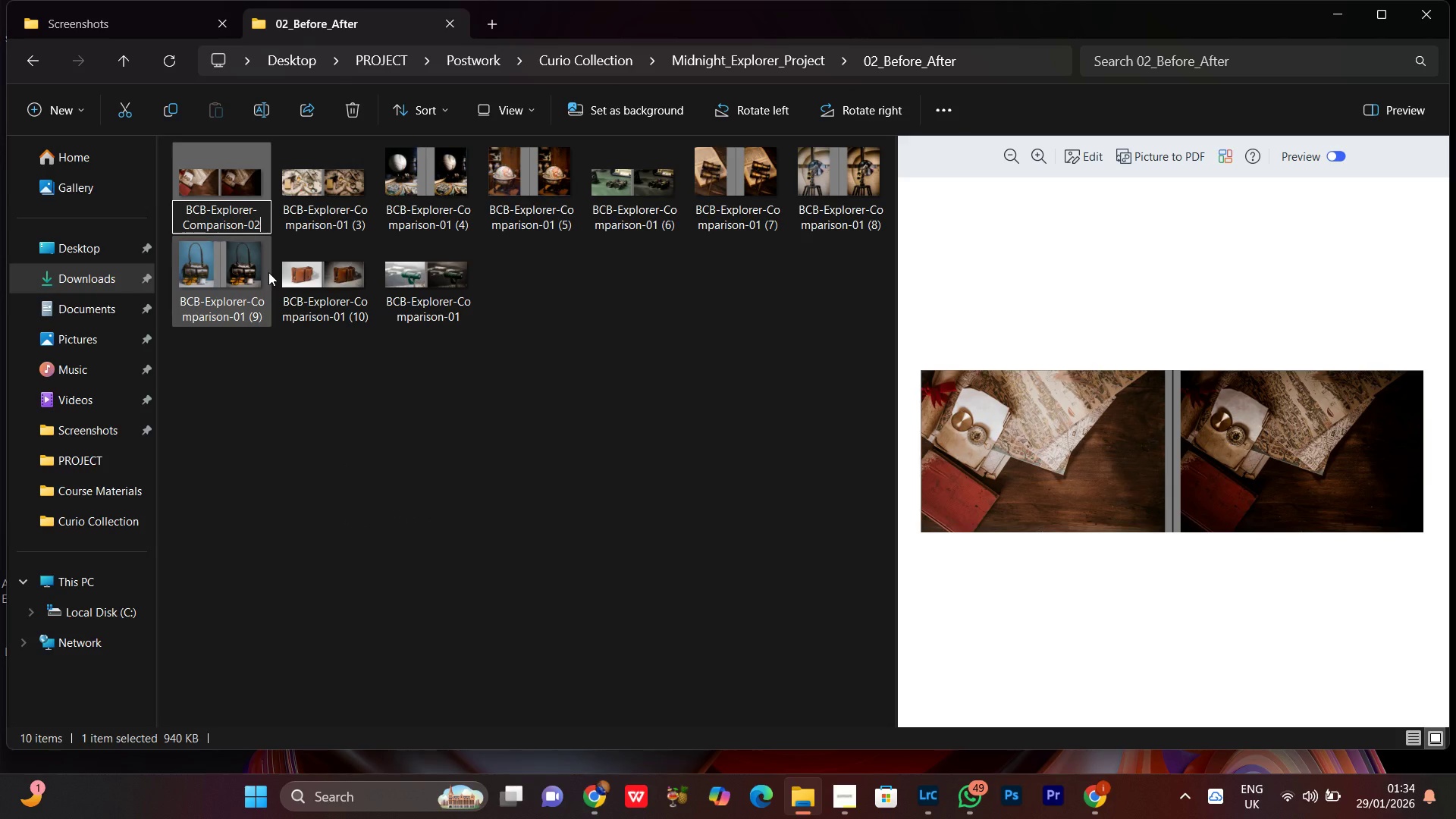 
key(Enter)
 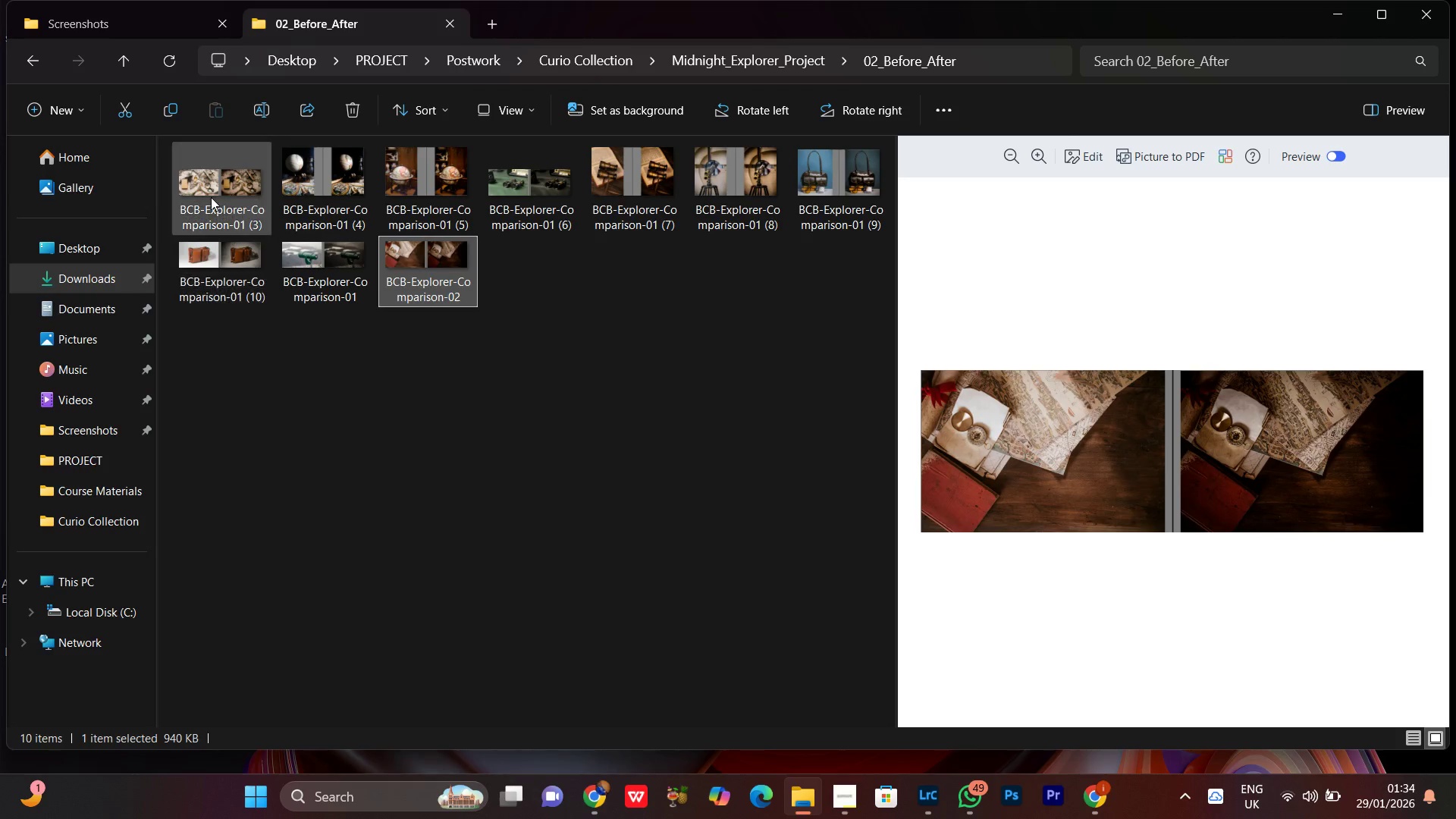 
left_click([211, 195])
 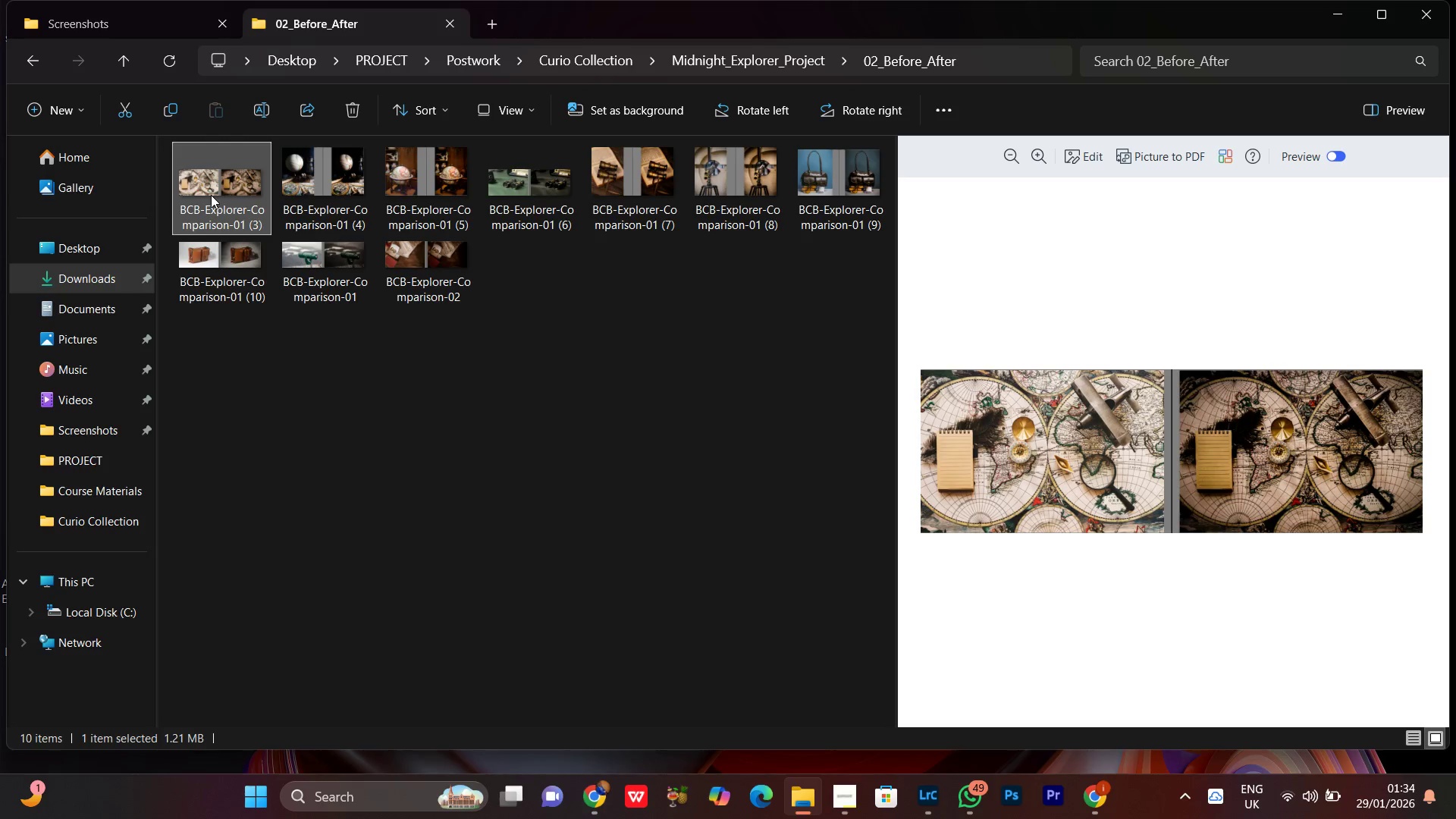 
right_click([211, 195])
 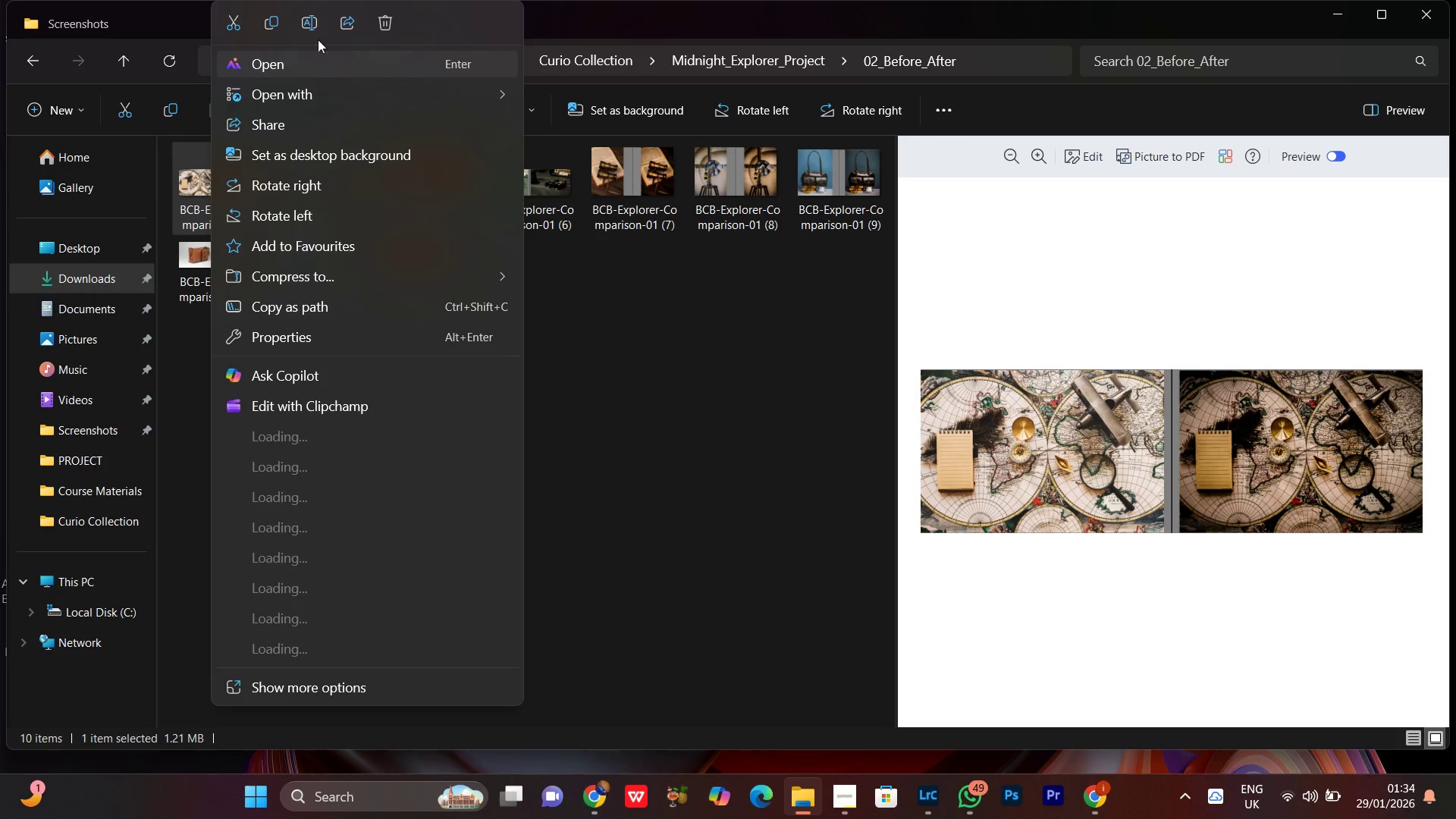 
left_click([315, 31])
 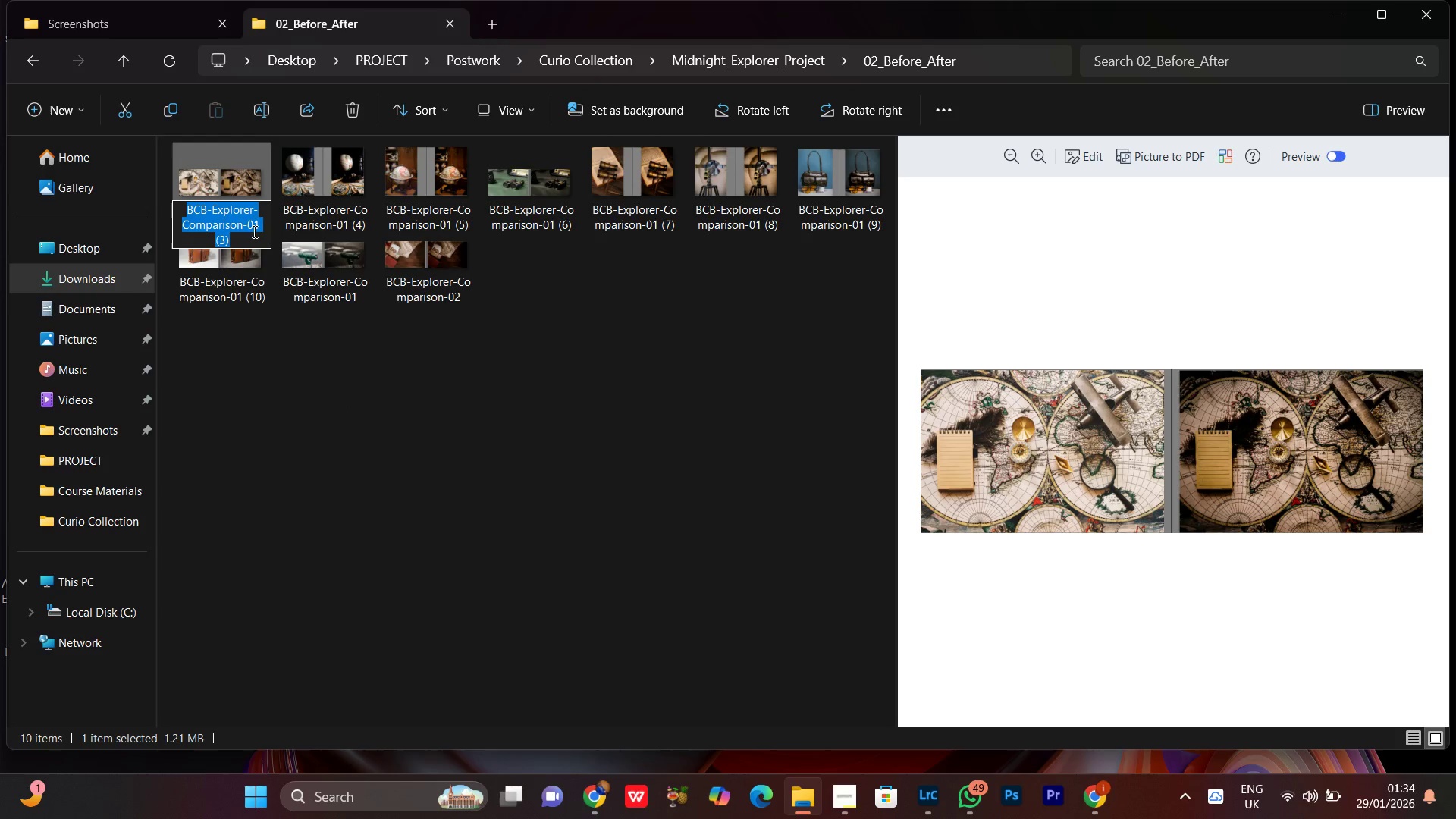 
left_click_drag(start_coordinate=[254, 227], to_coordinate=[273, 268])
 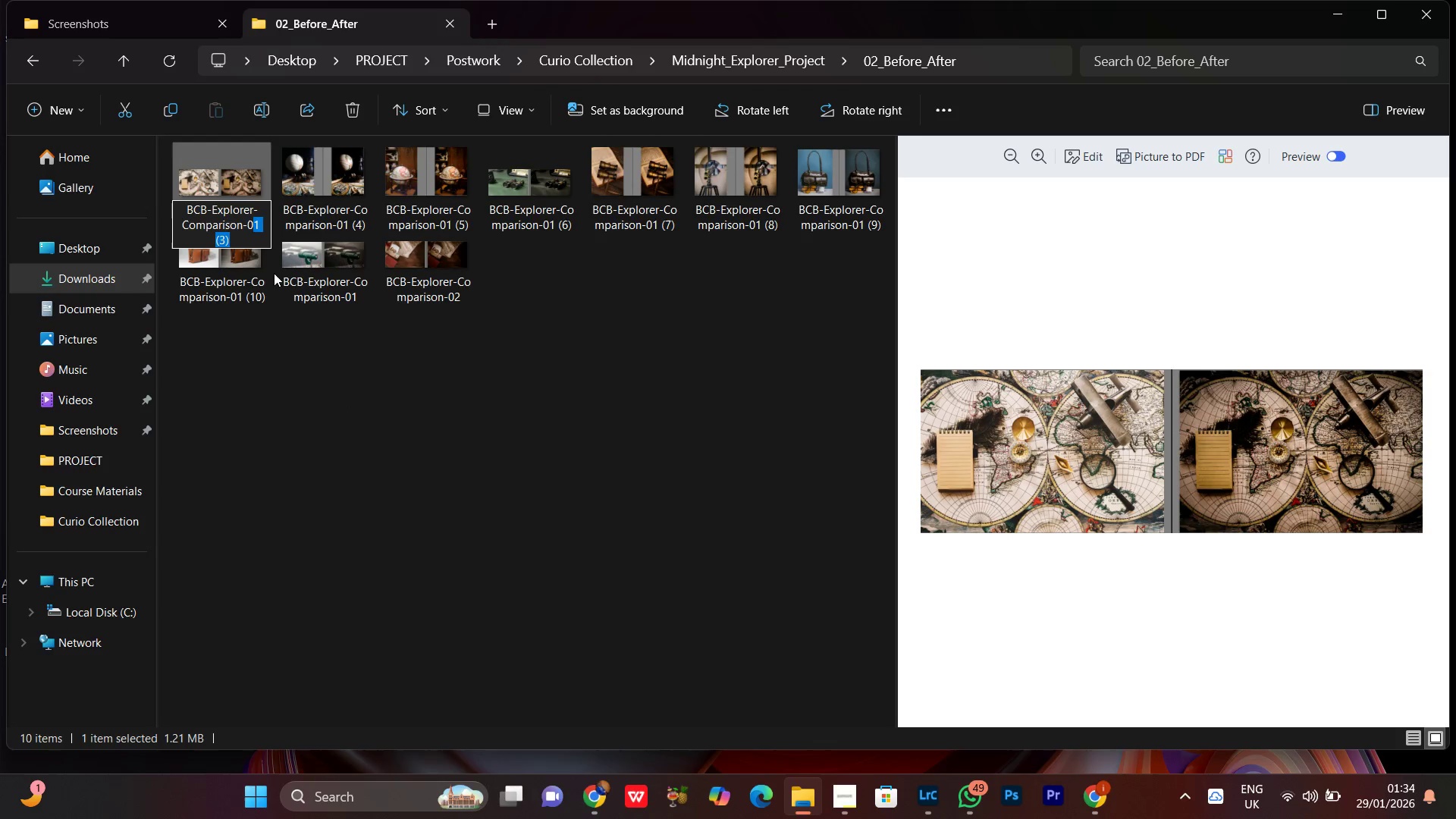 
key(3)
 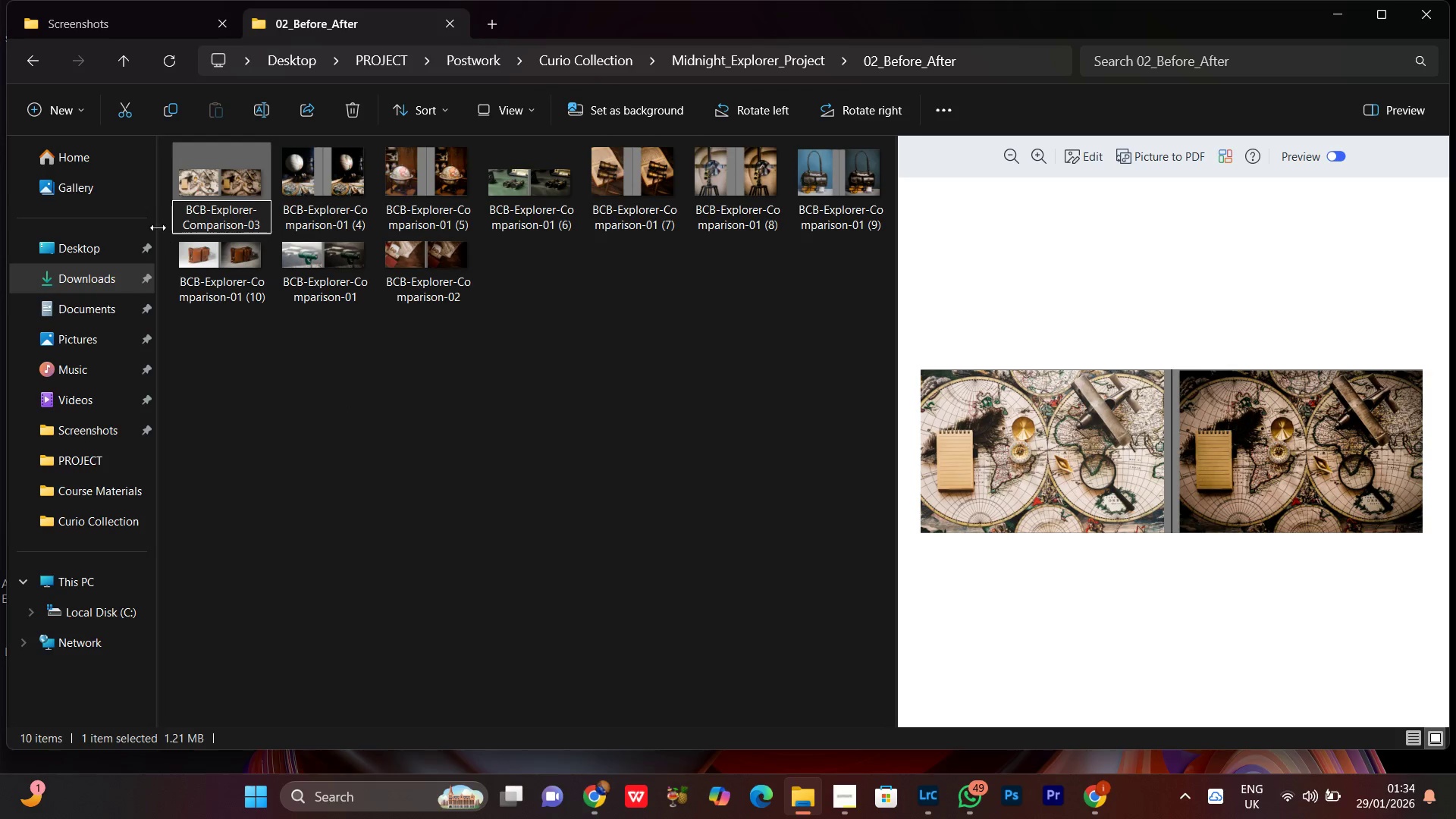 
key(Enter)
 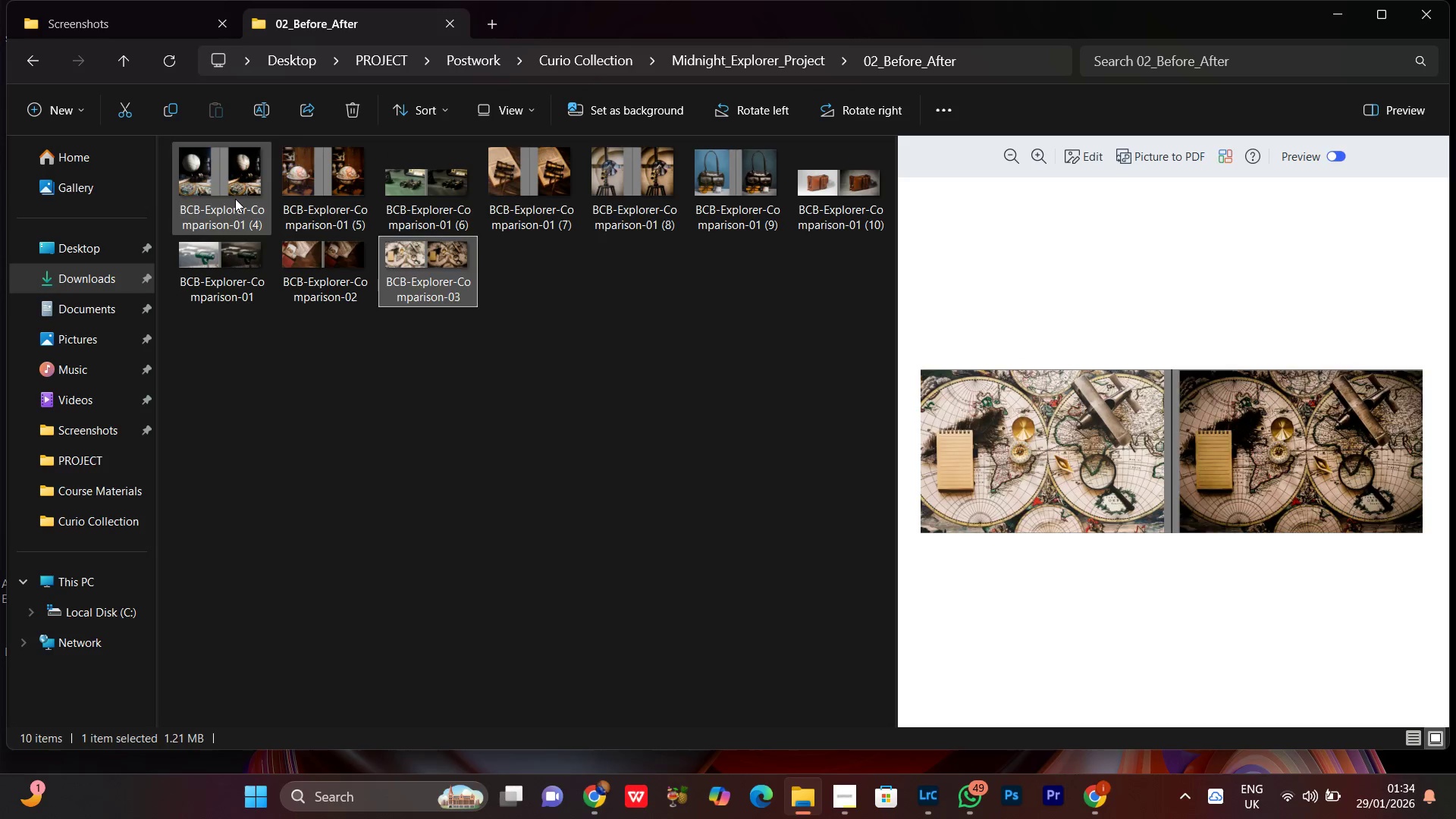 
left_click([235, 199])
 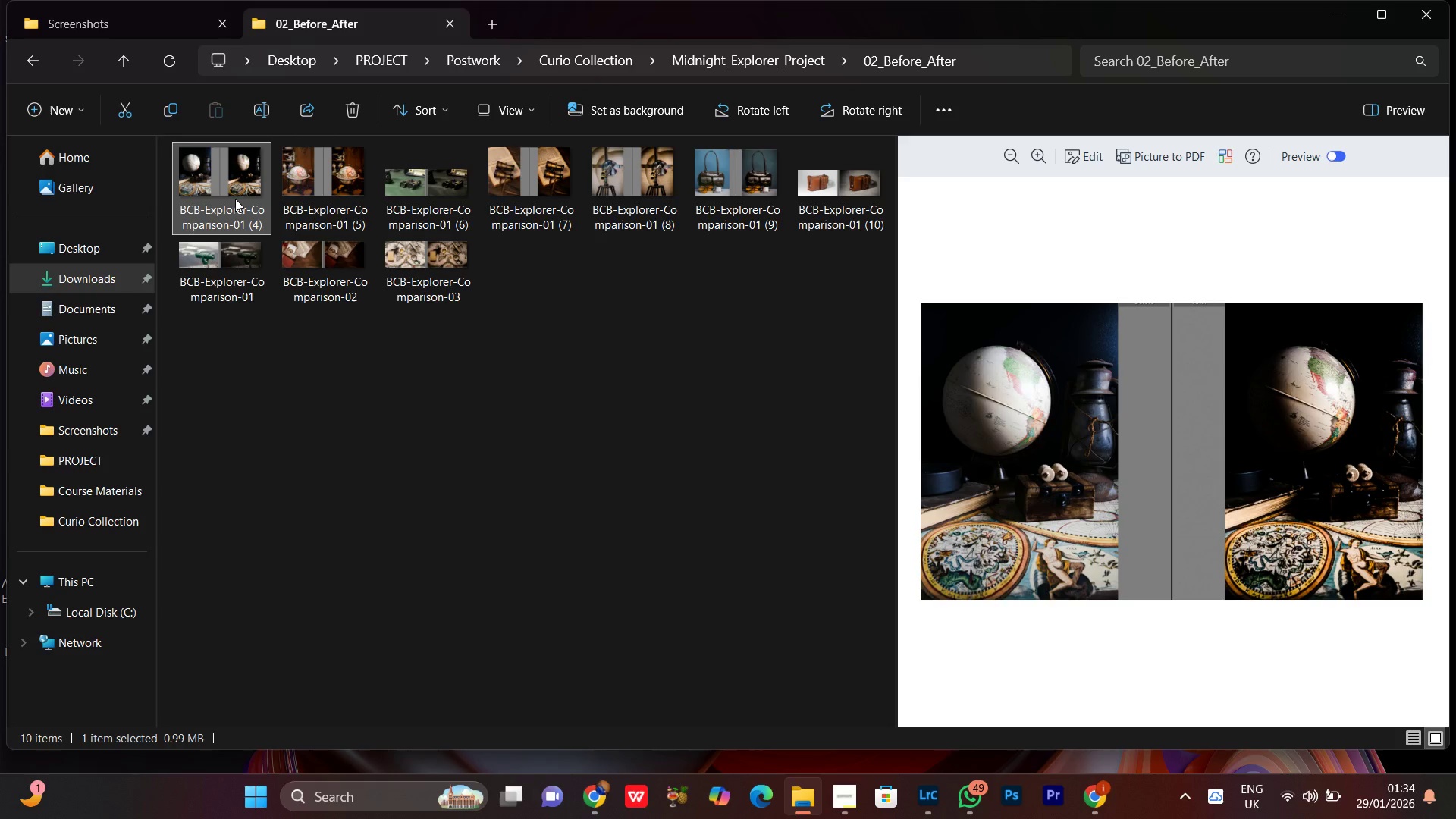 
right_click([235, 199])
 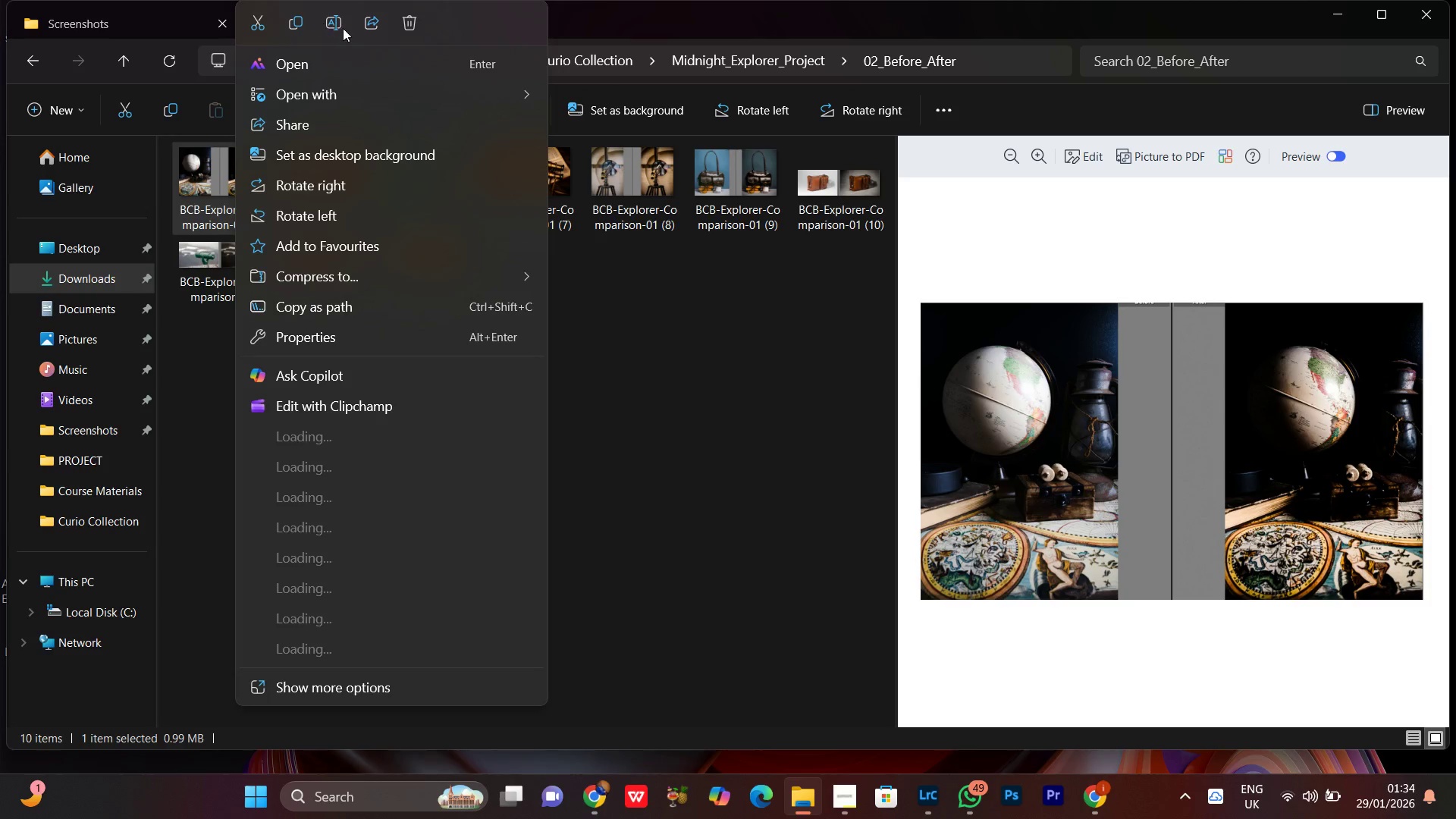 
left_click([337, 24])
 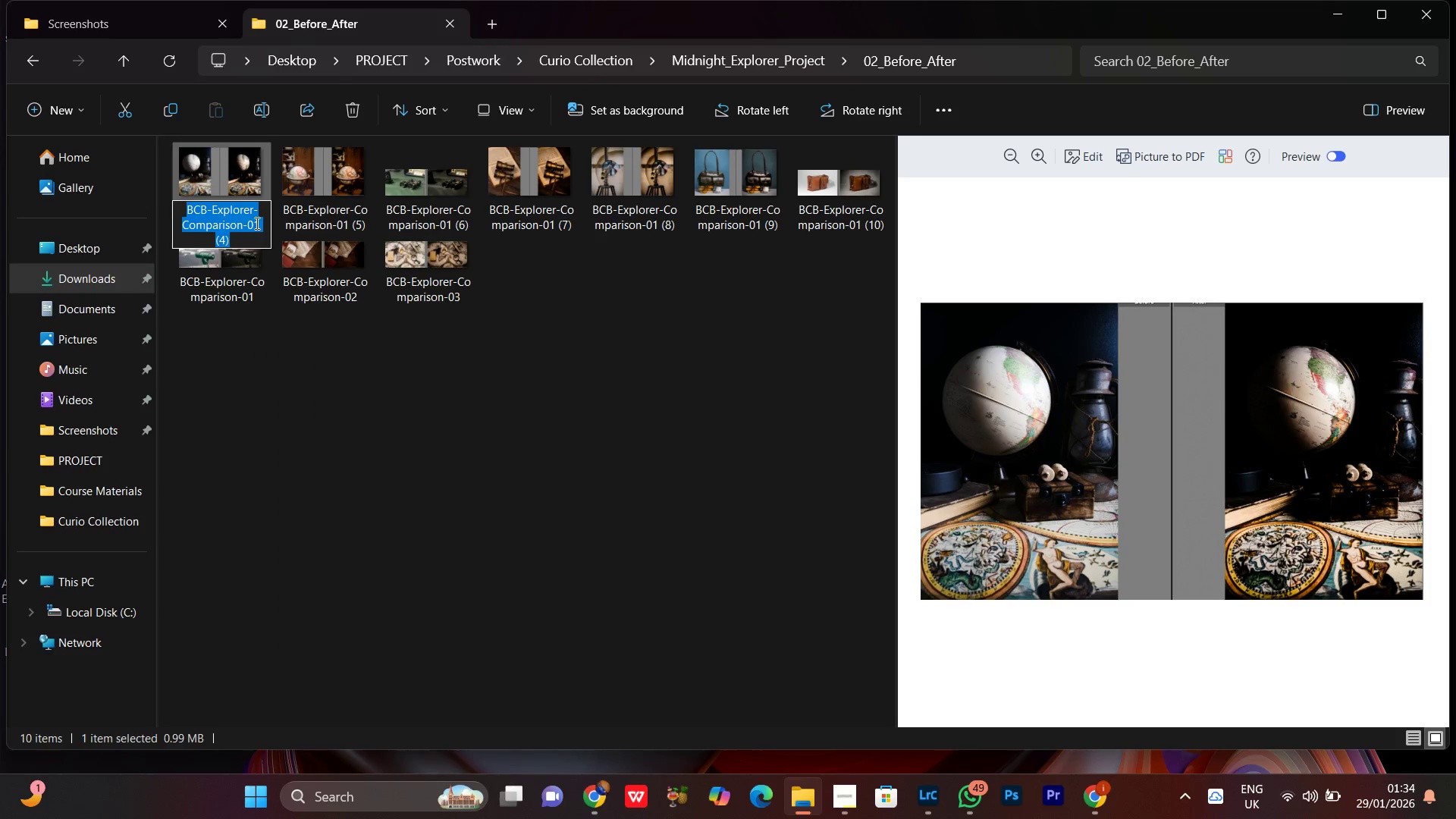 
left_click_drag(start_coordinate=[256, 223], to_coordinate=[277, 265])
 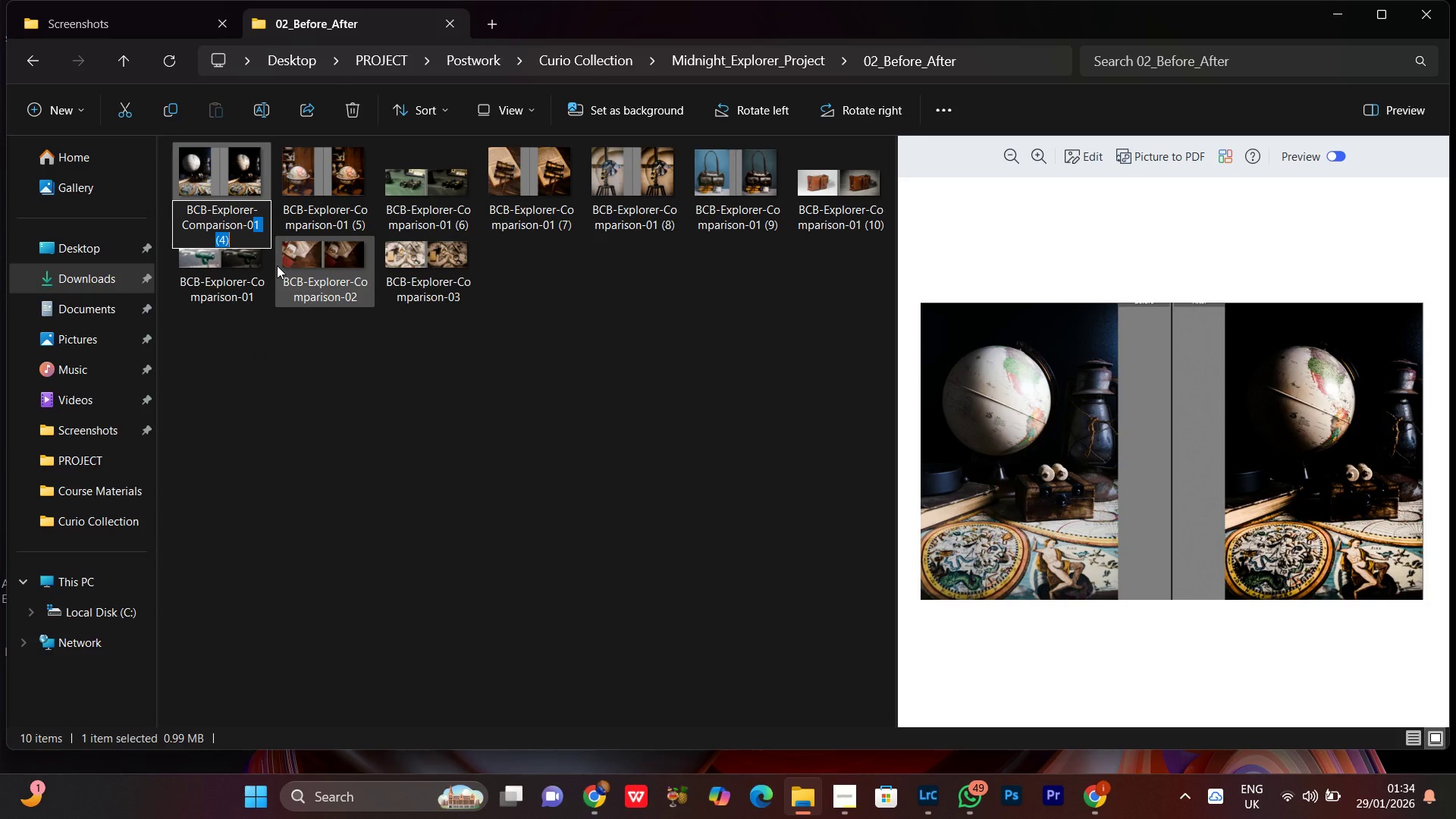 
key(4)
 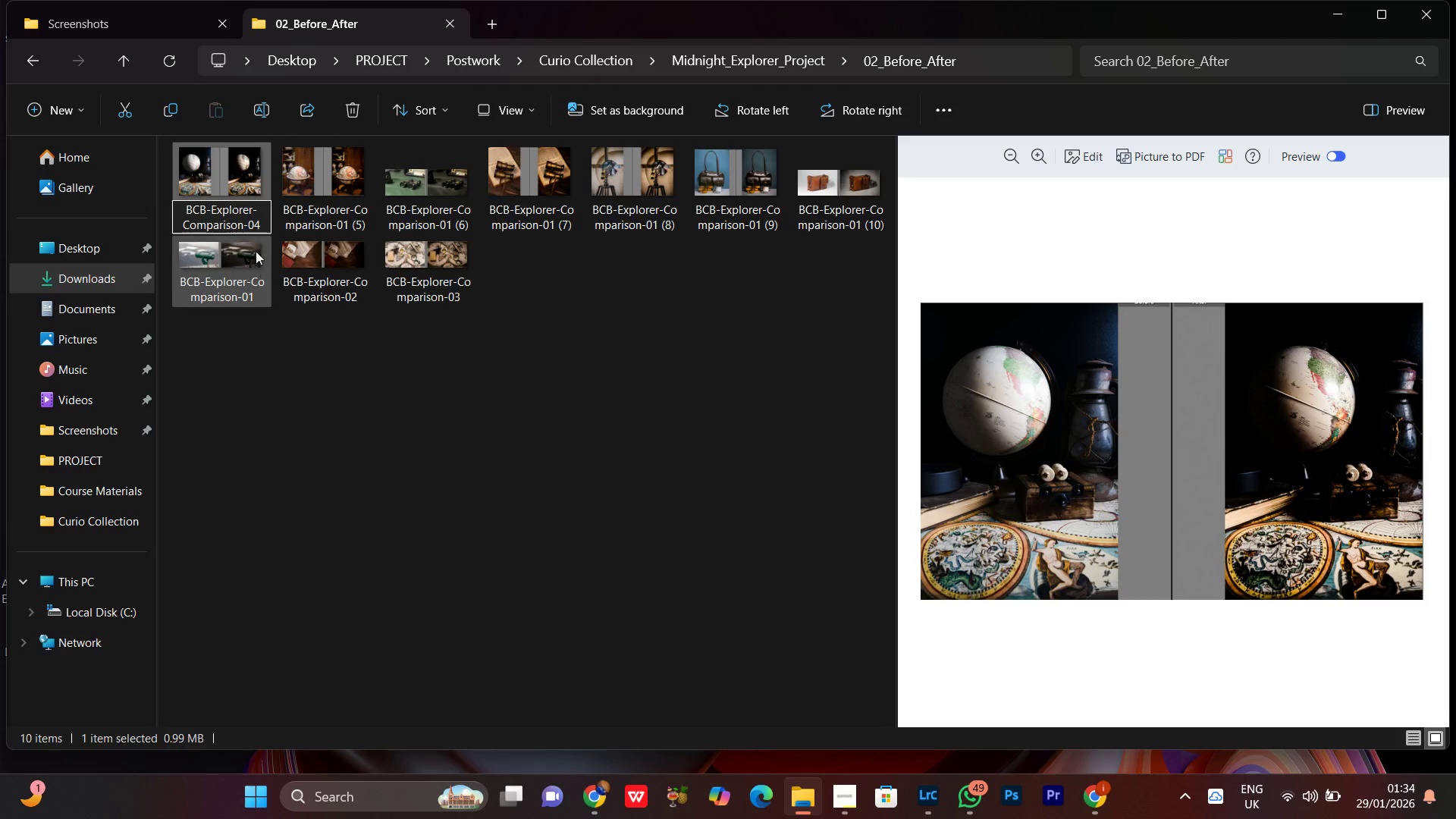 
key(Enter)
 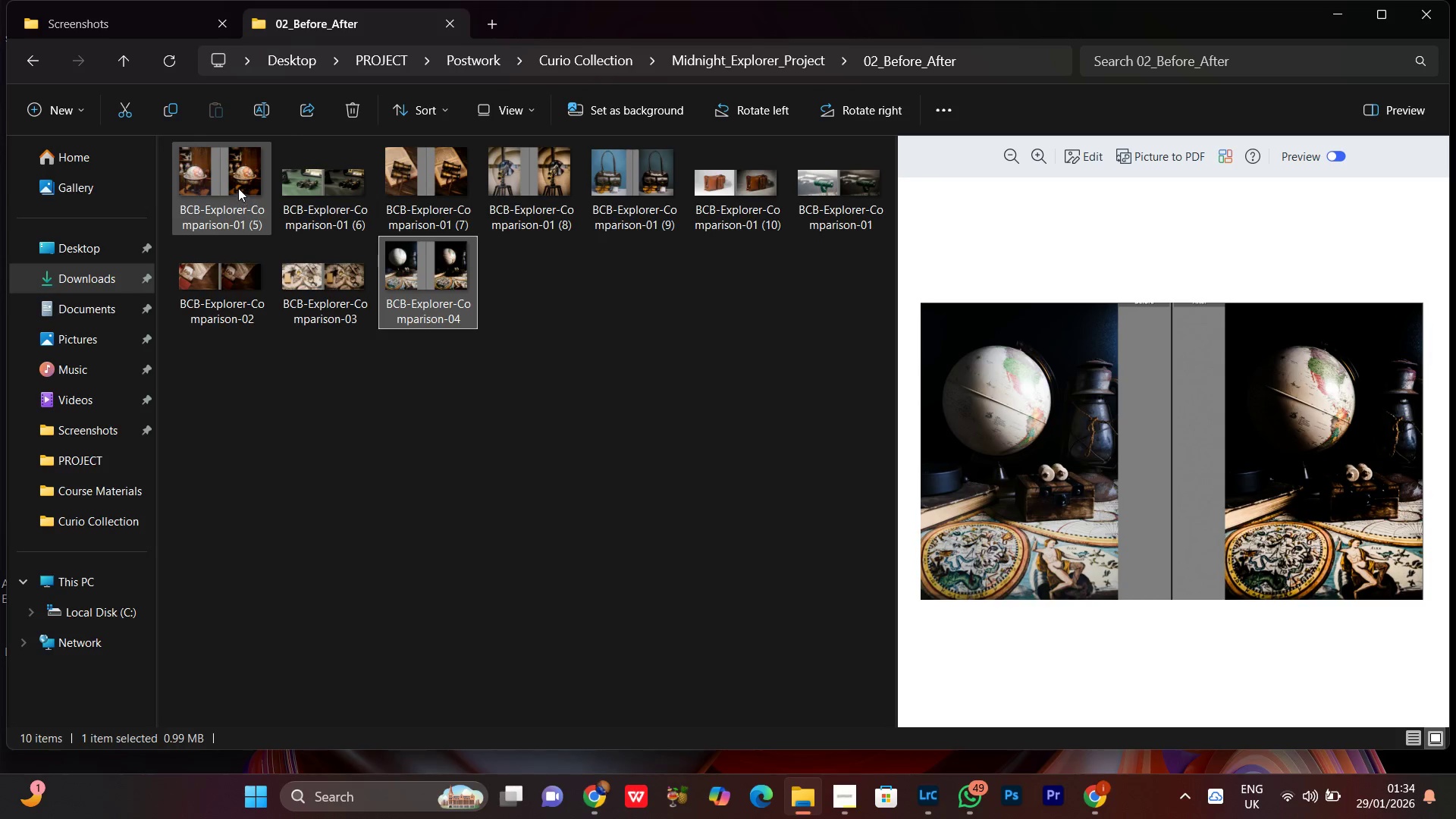 
left_click([238, 188])
 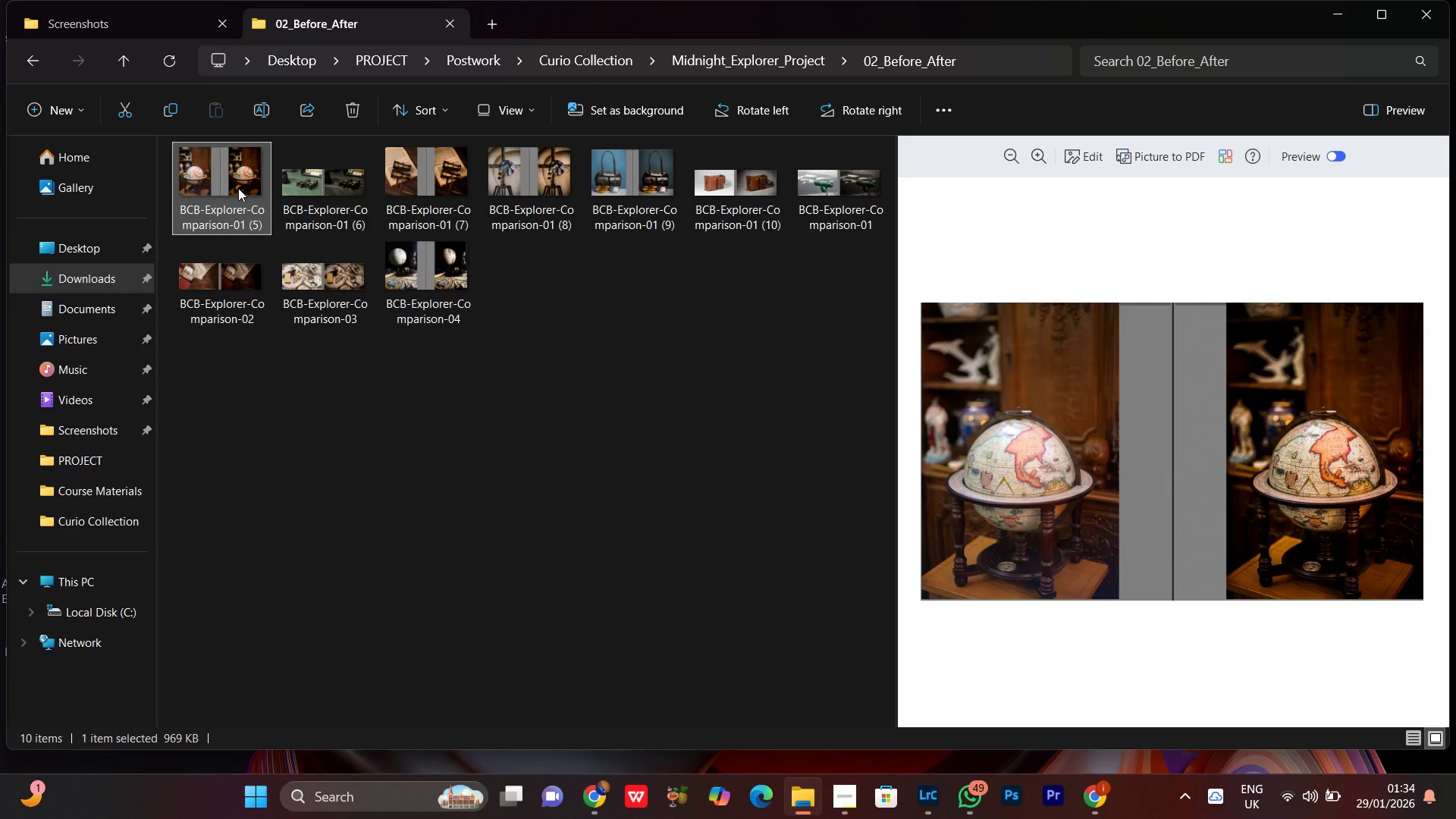 
right_click([238, 188])
 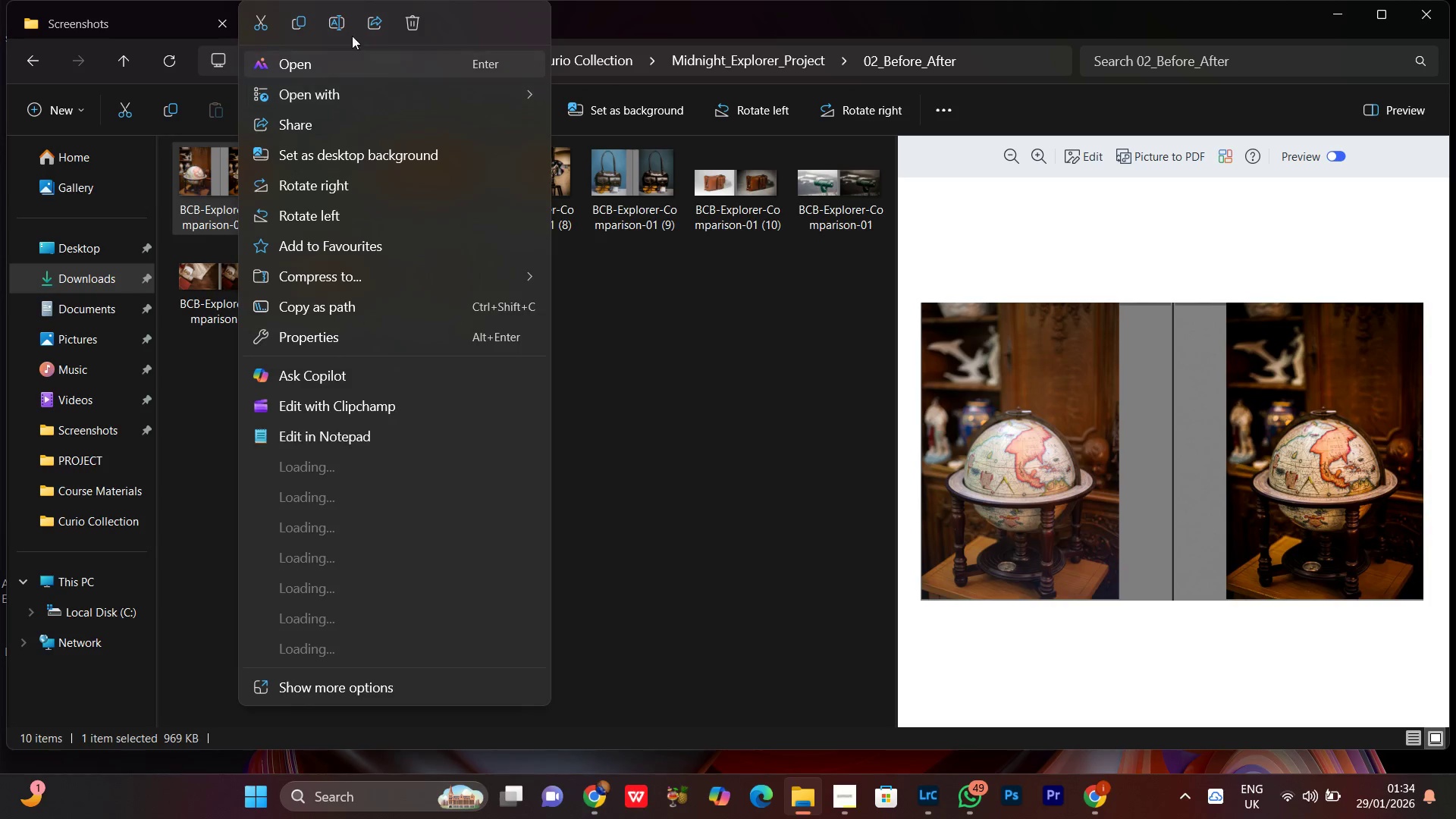 
left_click([343, 24])
 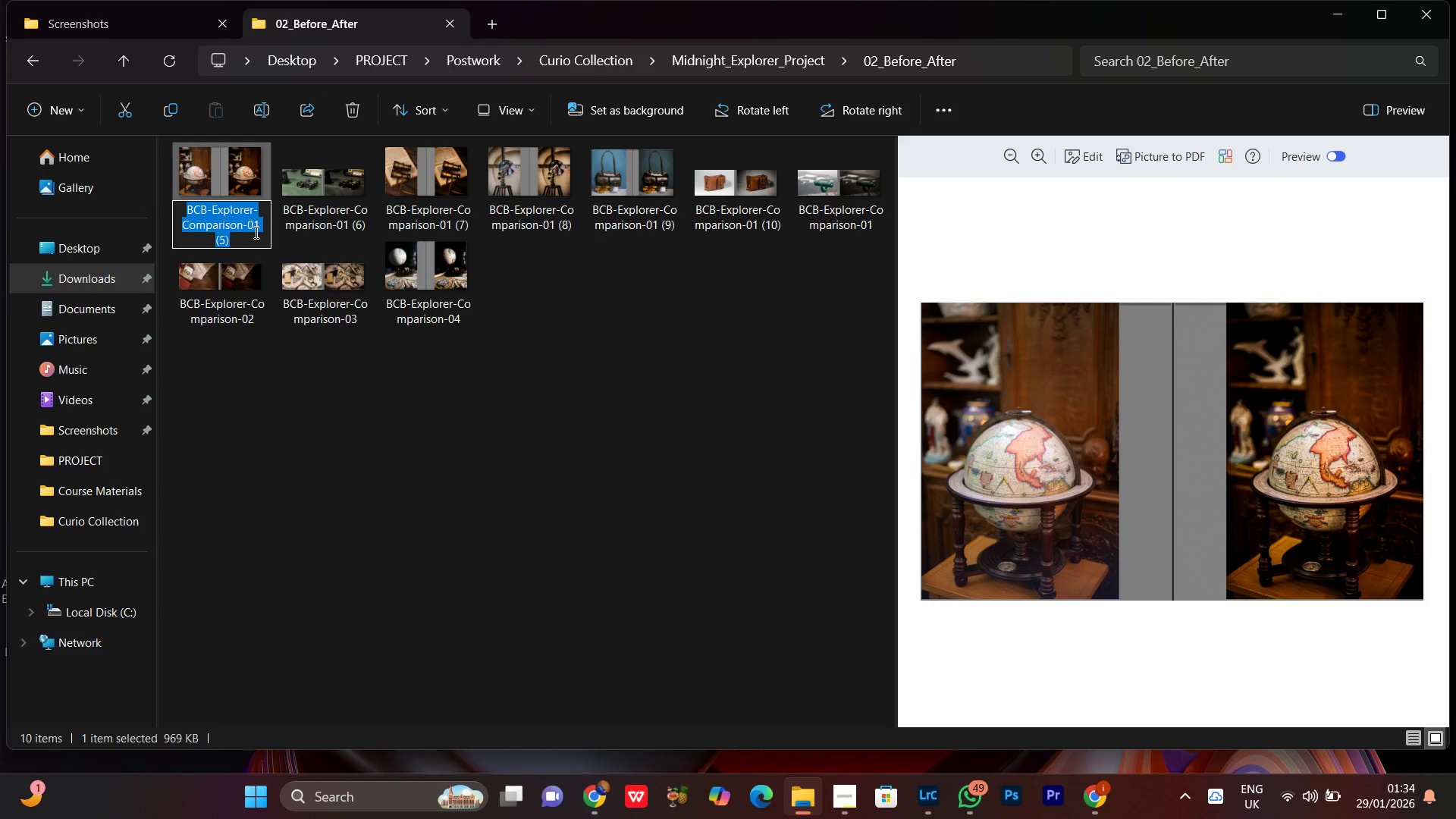 
left_click_drag(start_coordinate=[254, 225], to_coordinate=[275, 264])
 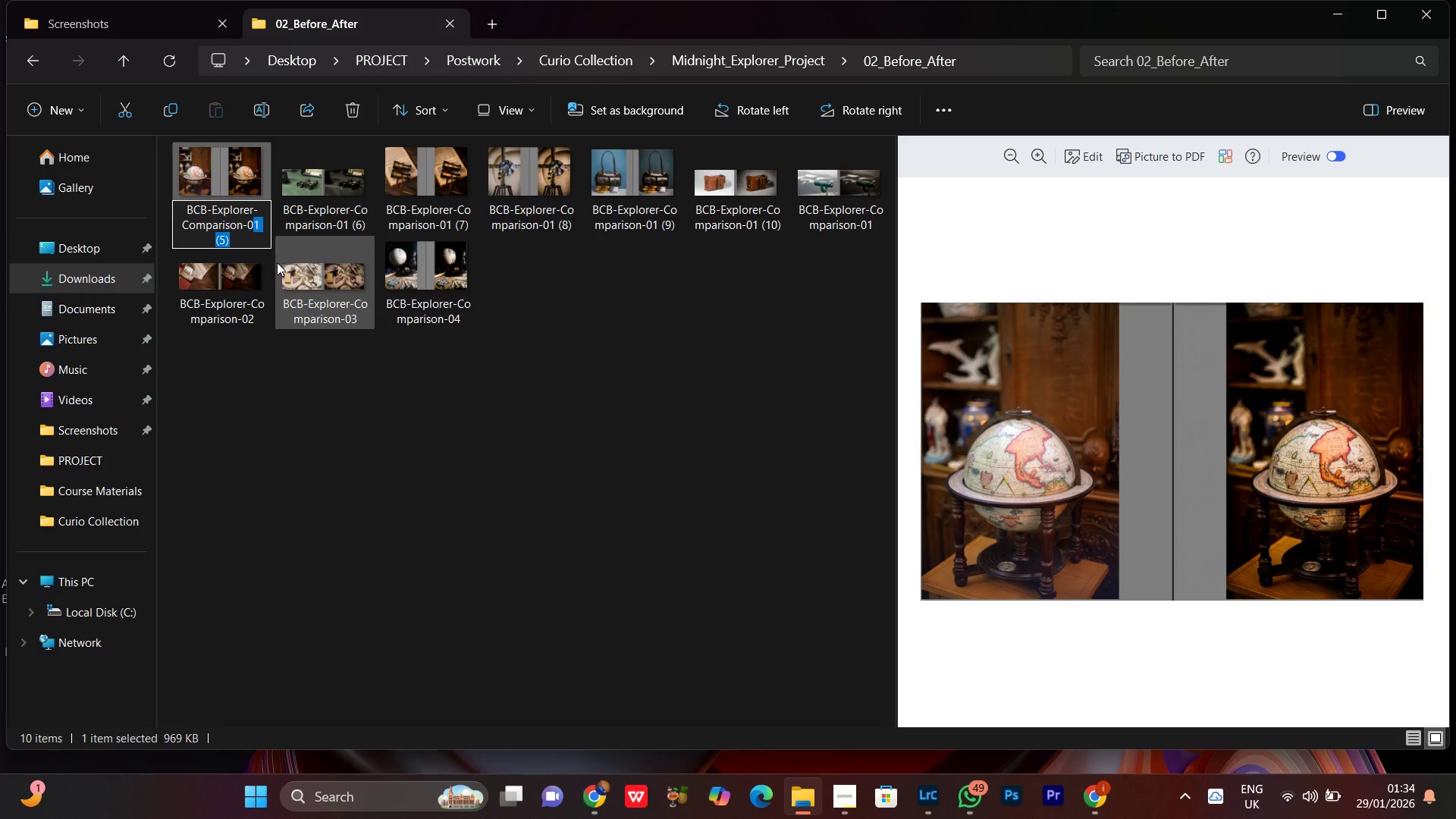 
key(5)
 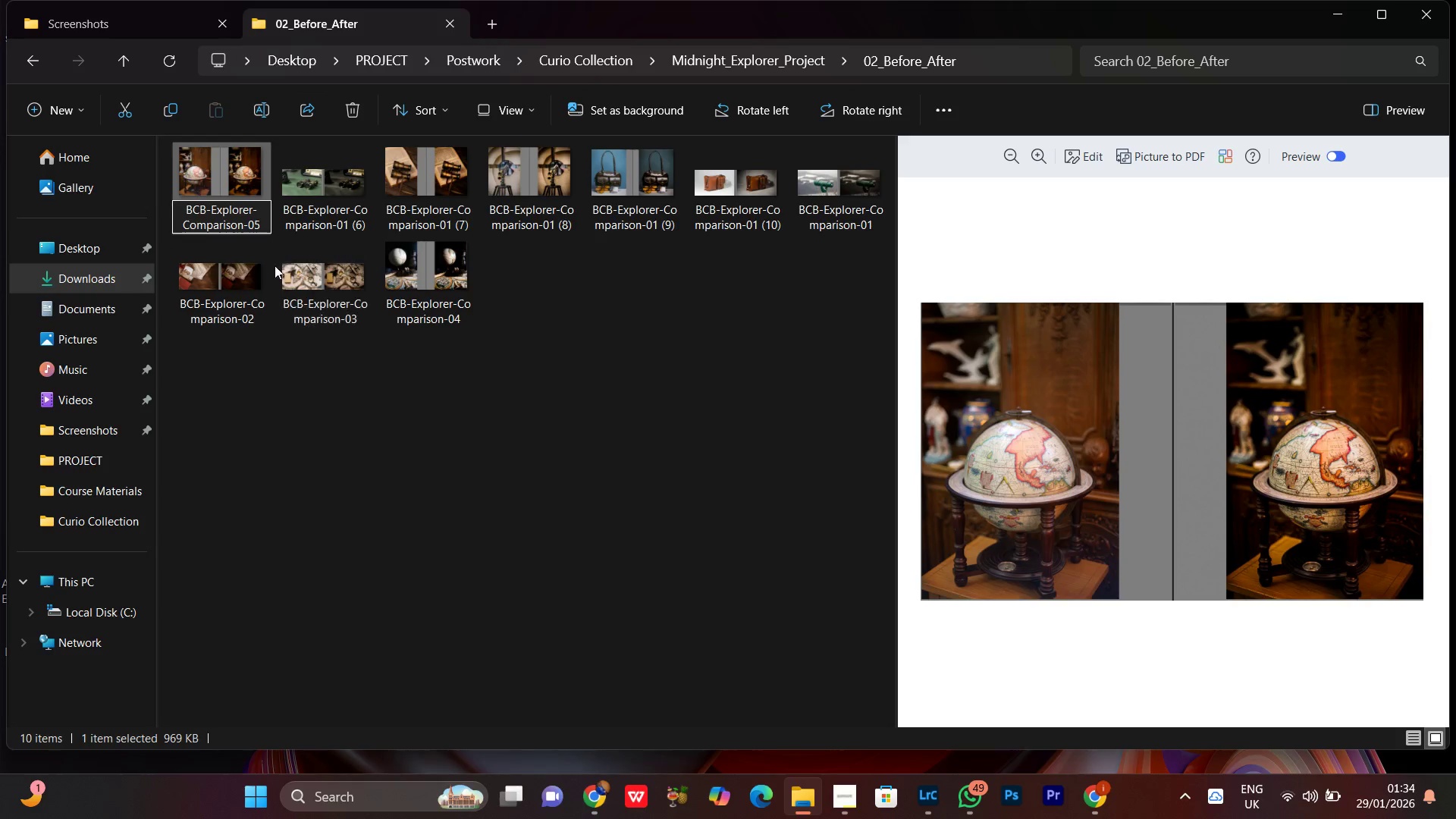 
key(Enter)
 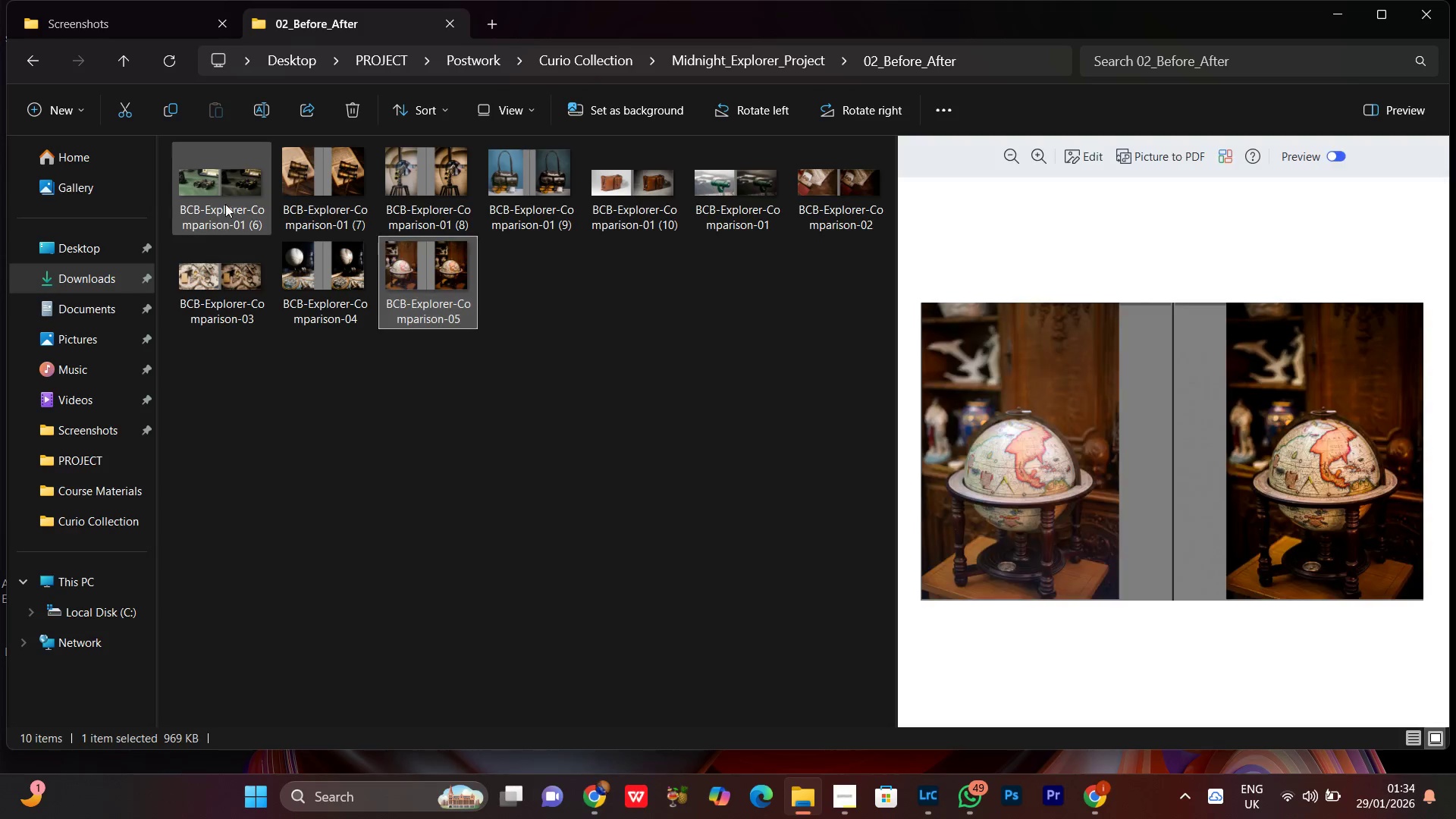 
left_click([222, 196])
 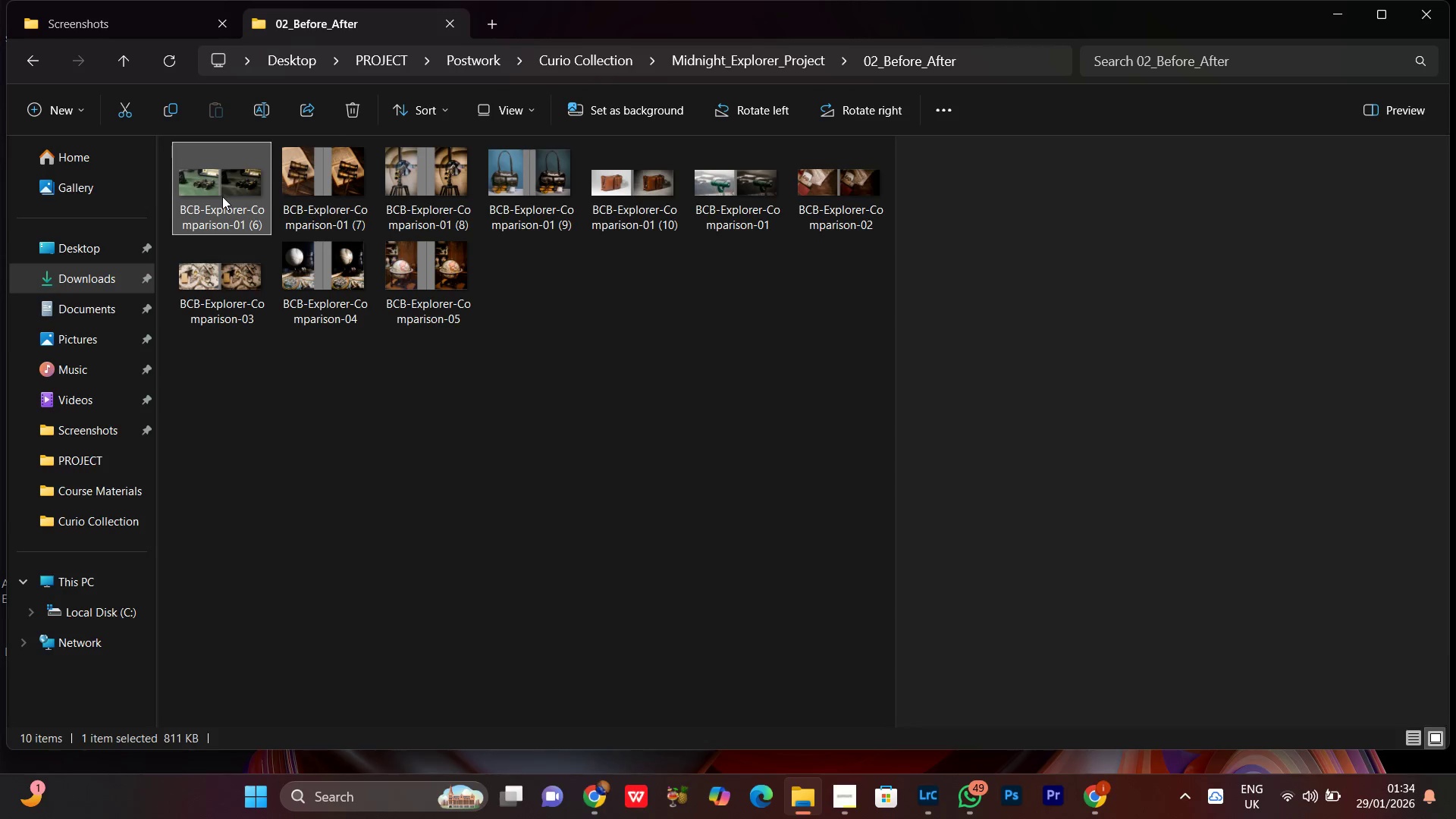 
right_click([222, 196])
 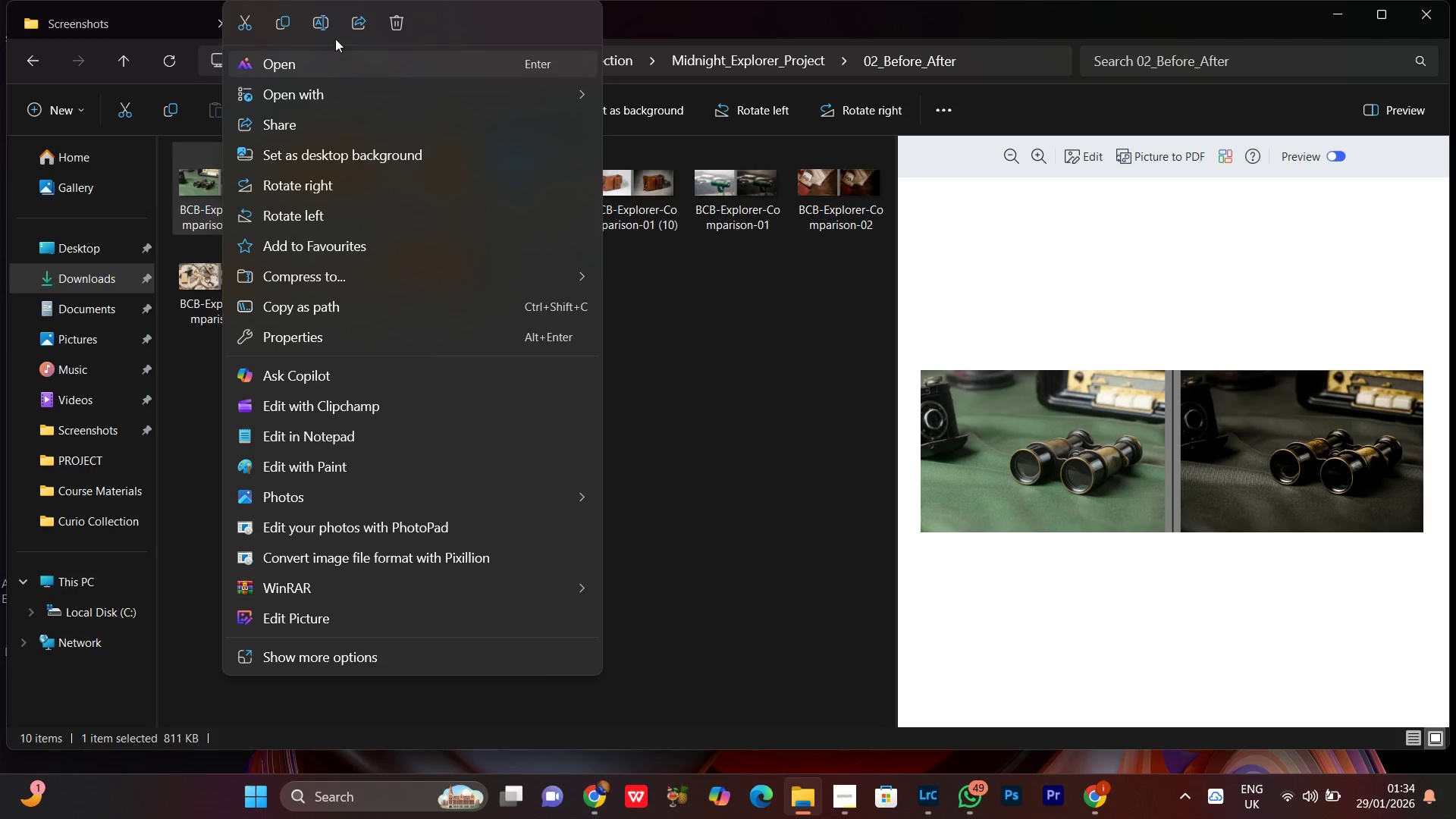 
left_click([320, 24])
 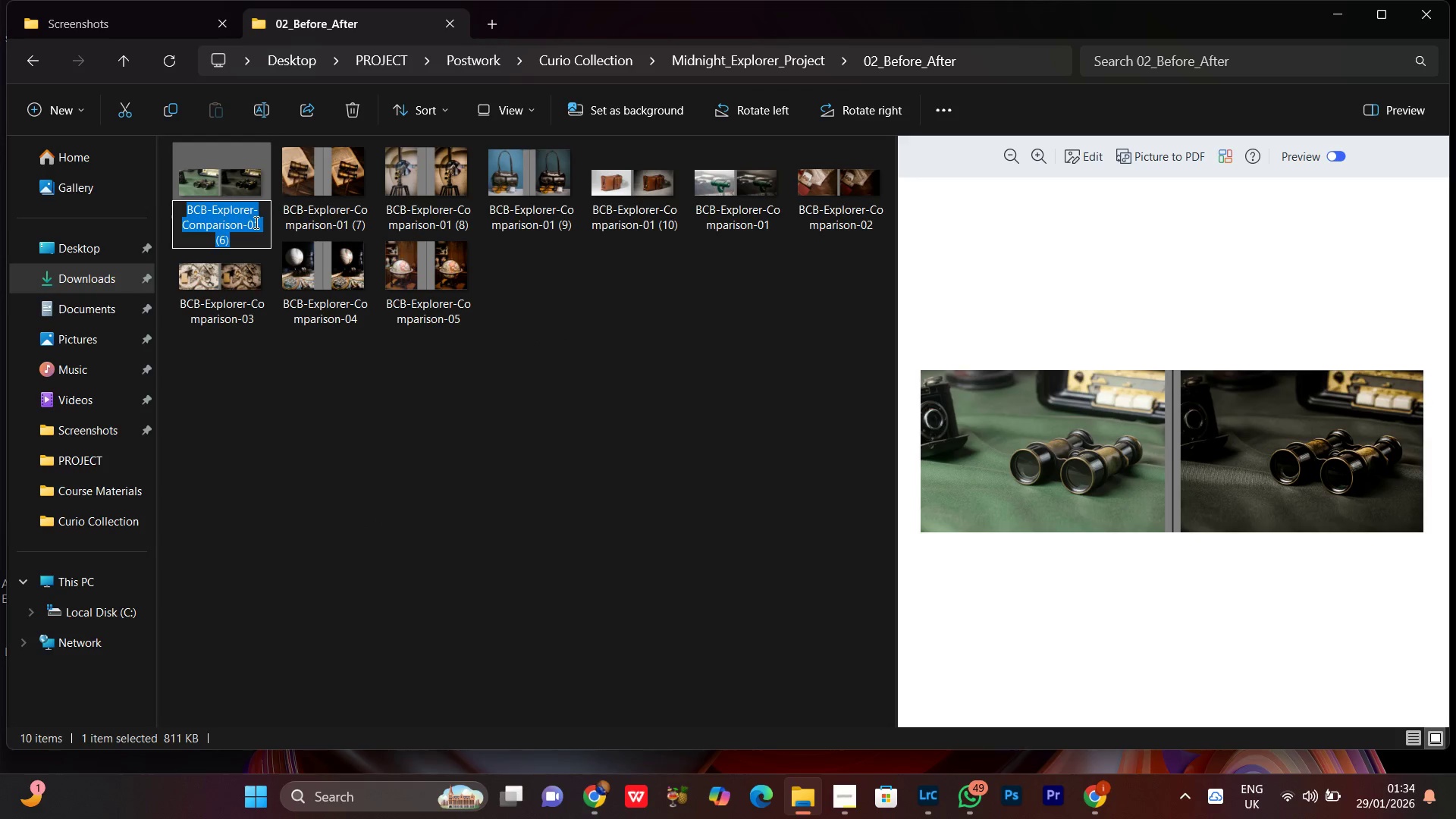 
left_click_drag(start_coordinate=[256, 225], to_coordinate=[279, 278])
 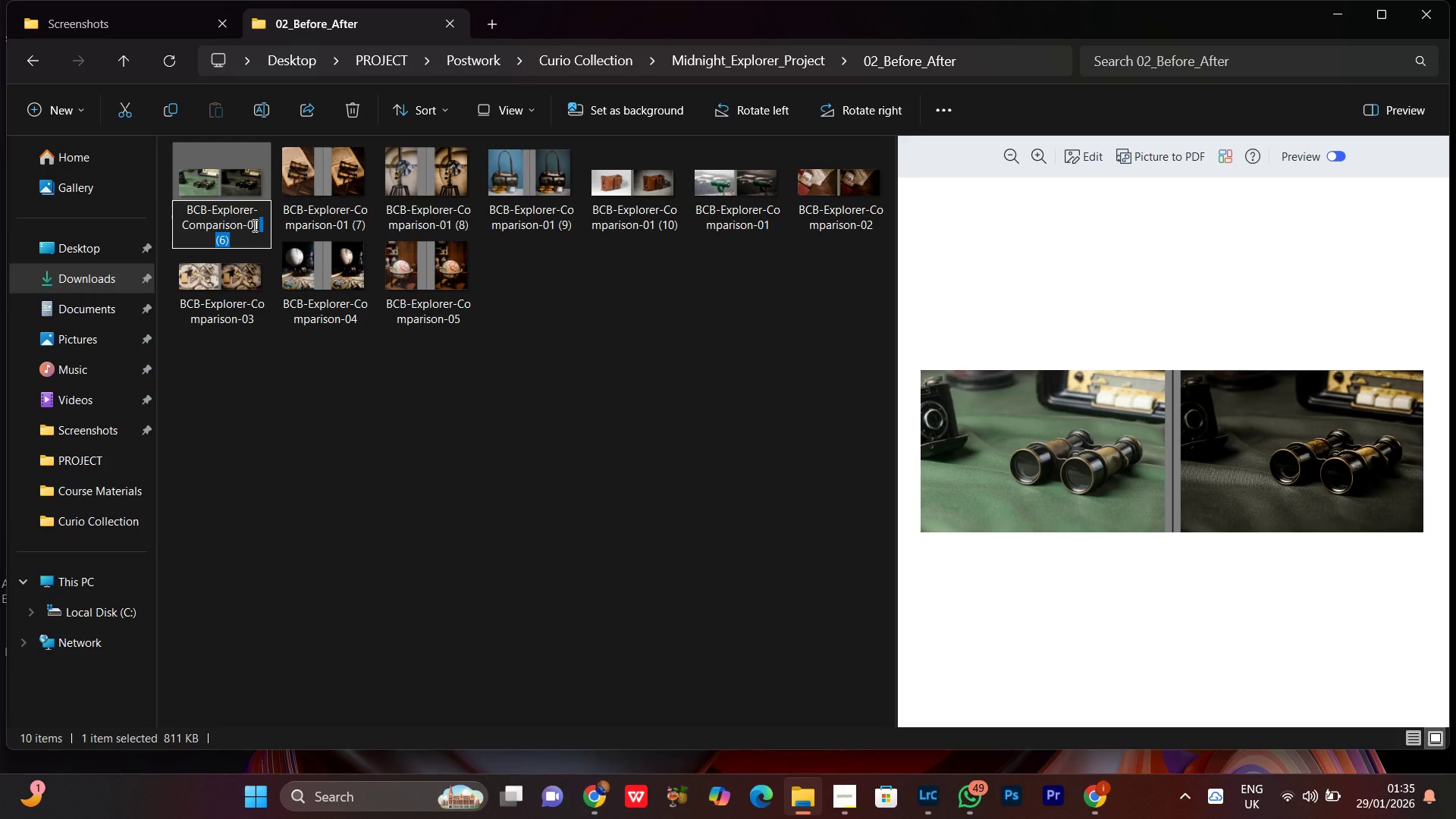 
left_click_drag(start_coordinate=[253, 225], to_coordinate=[272, 275])
 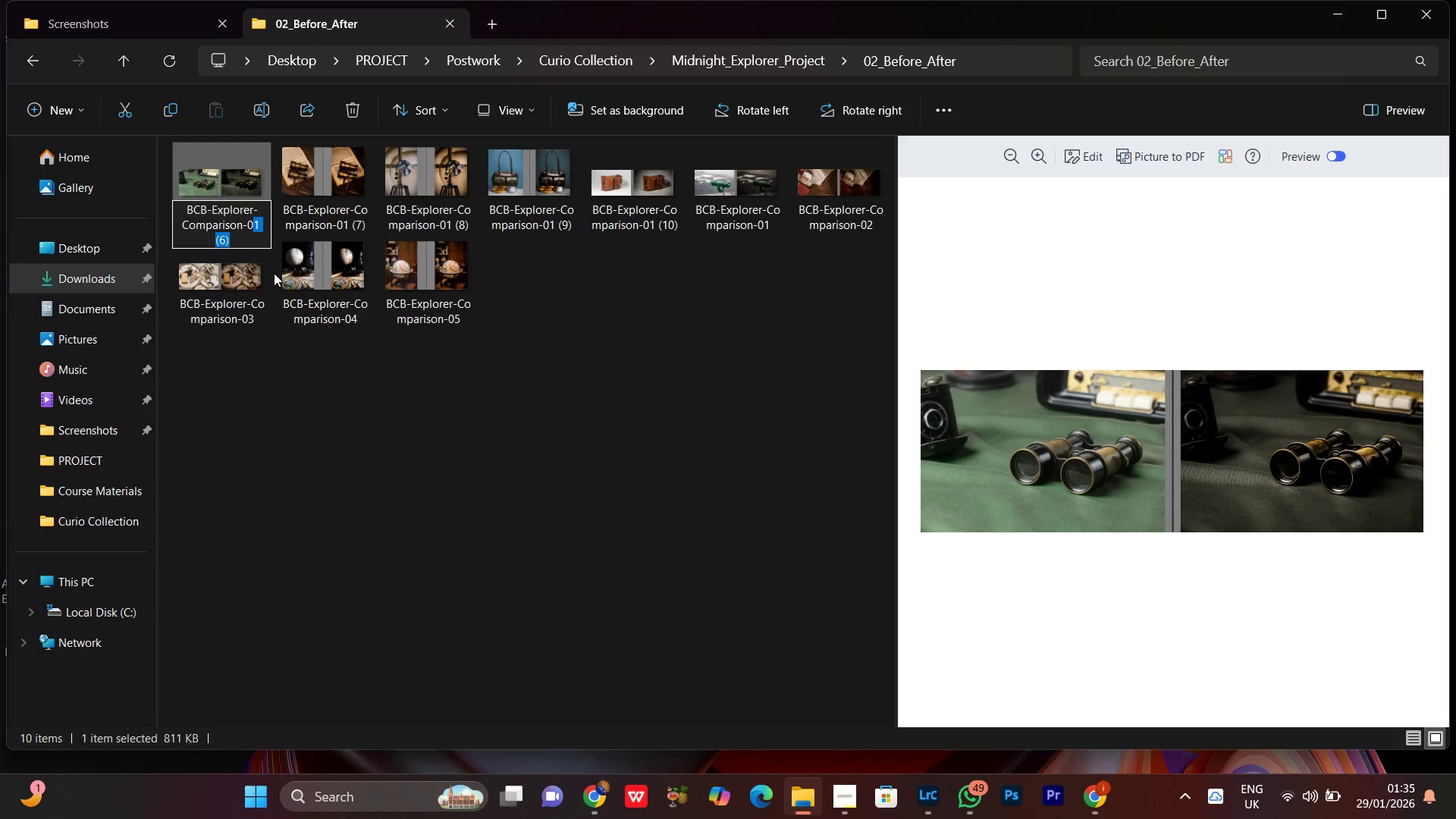 
key(6)
 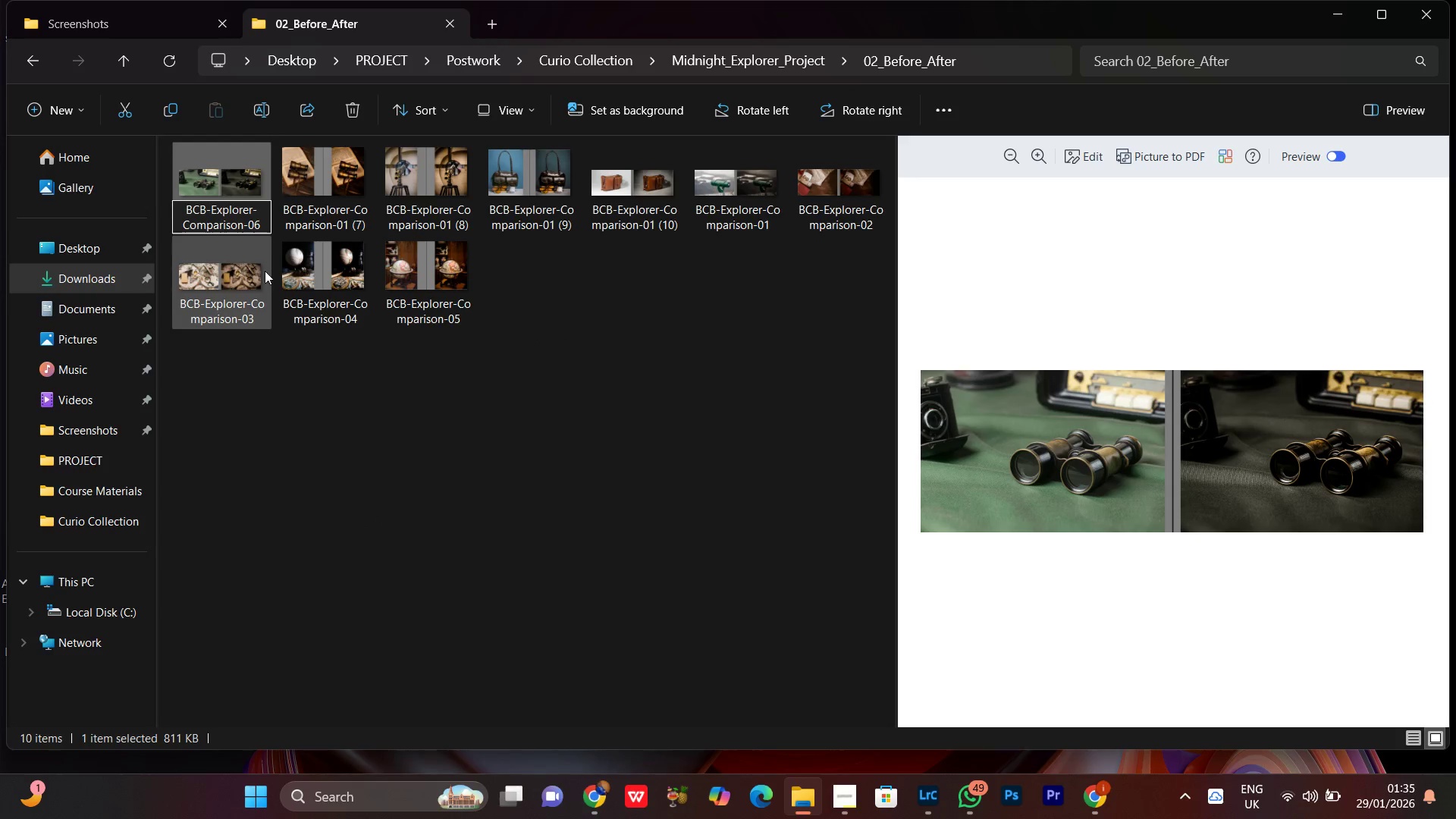 
key(Enter)
 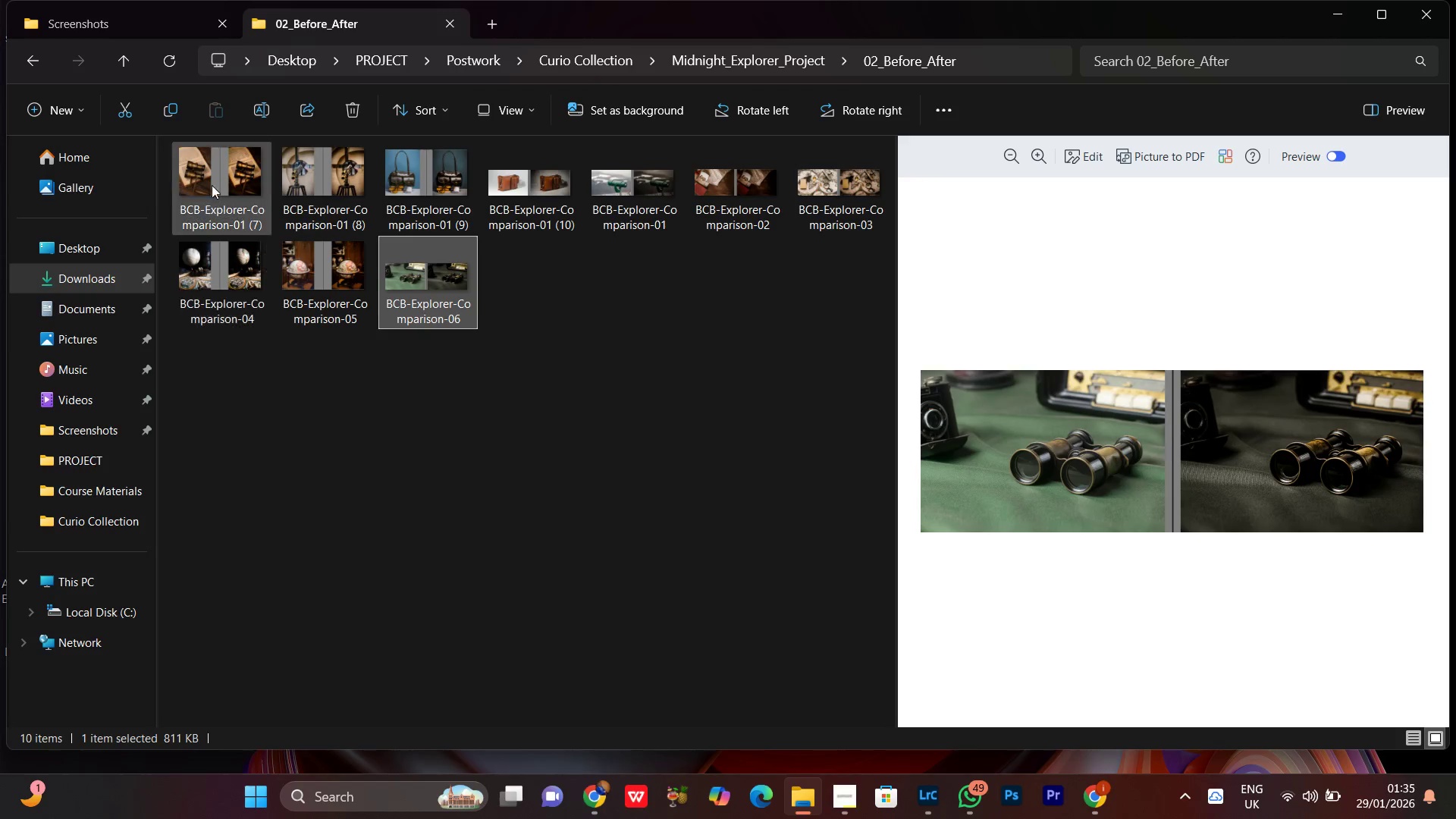 
left_click([212, 184])
 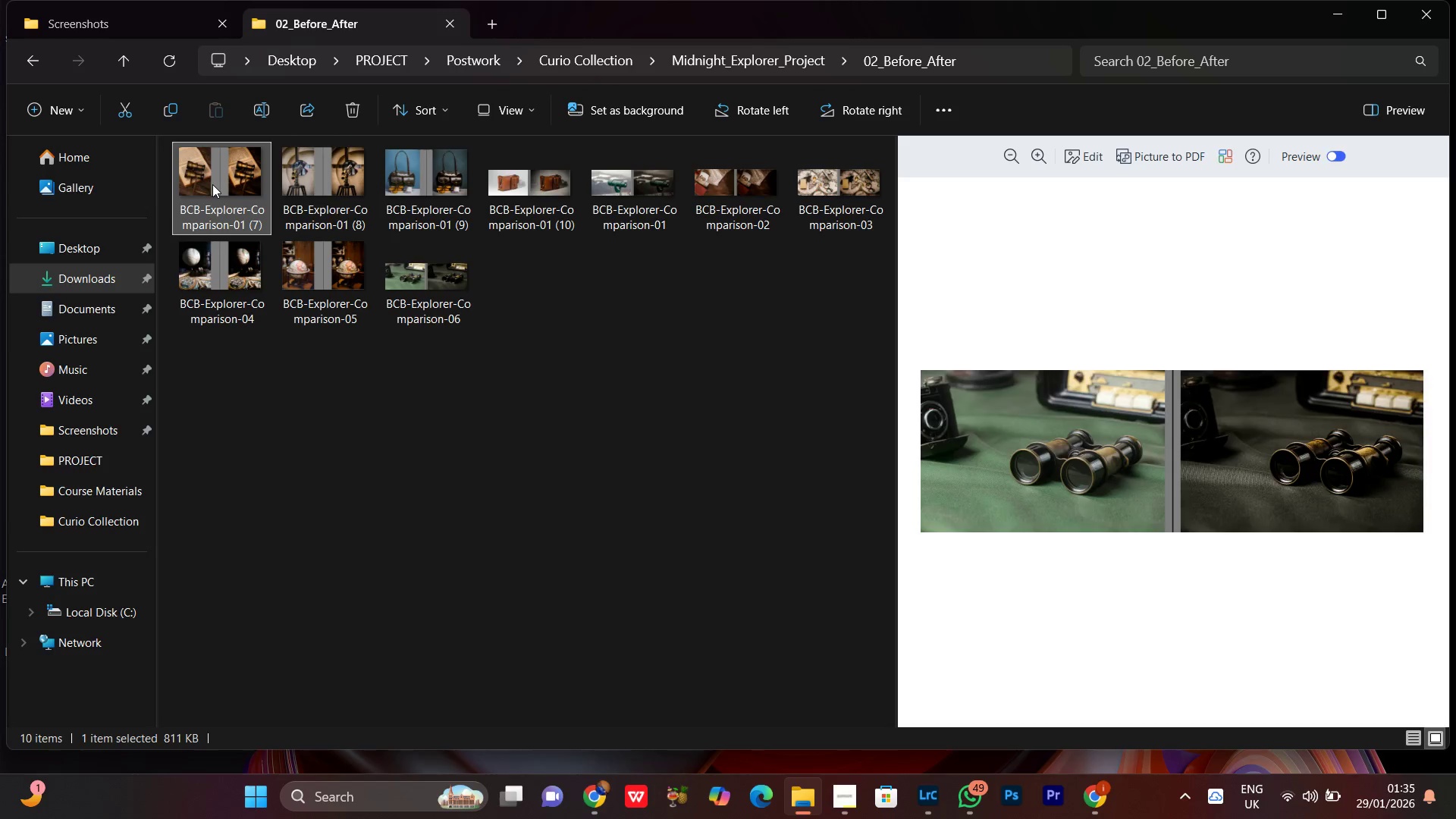 
right_click([212, 184])
 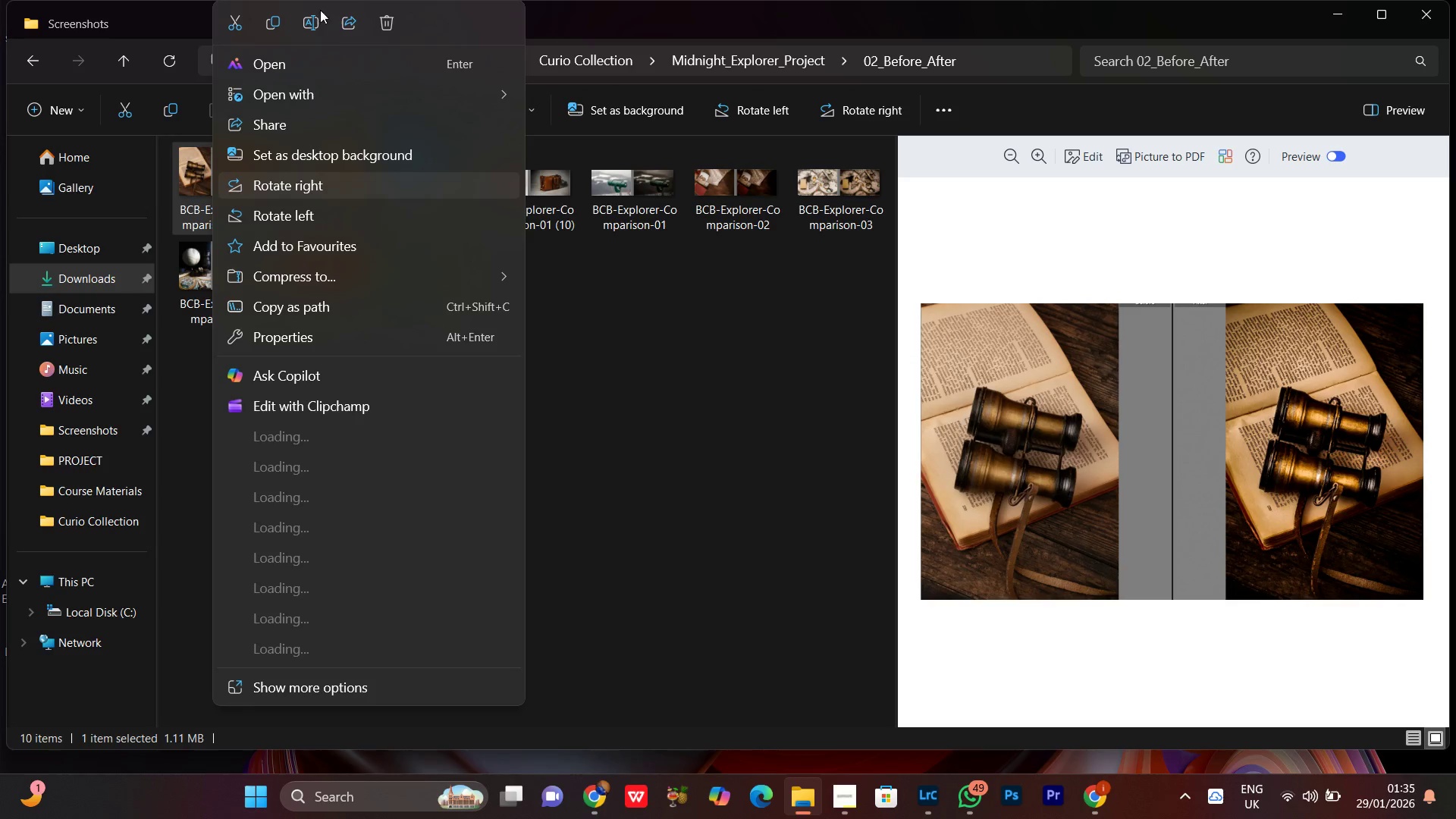 
left_click([315, 27])
 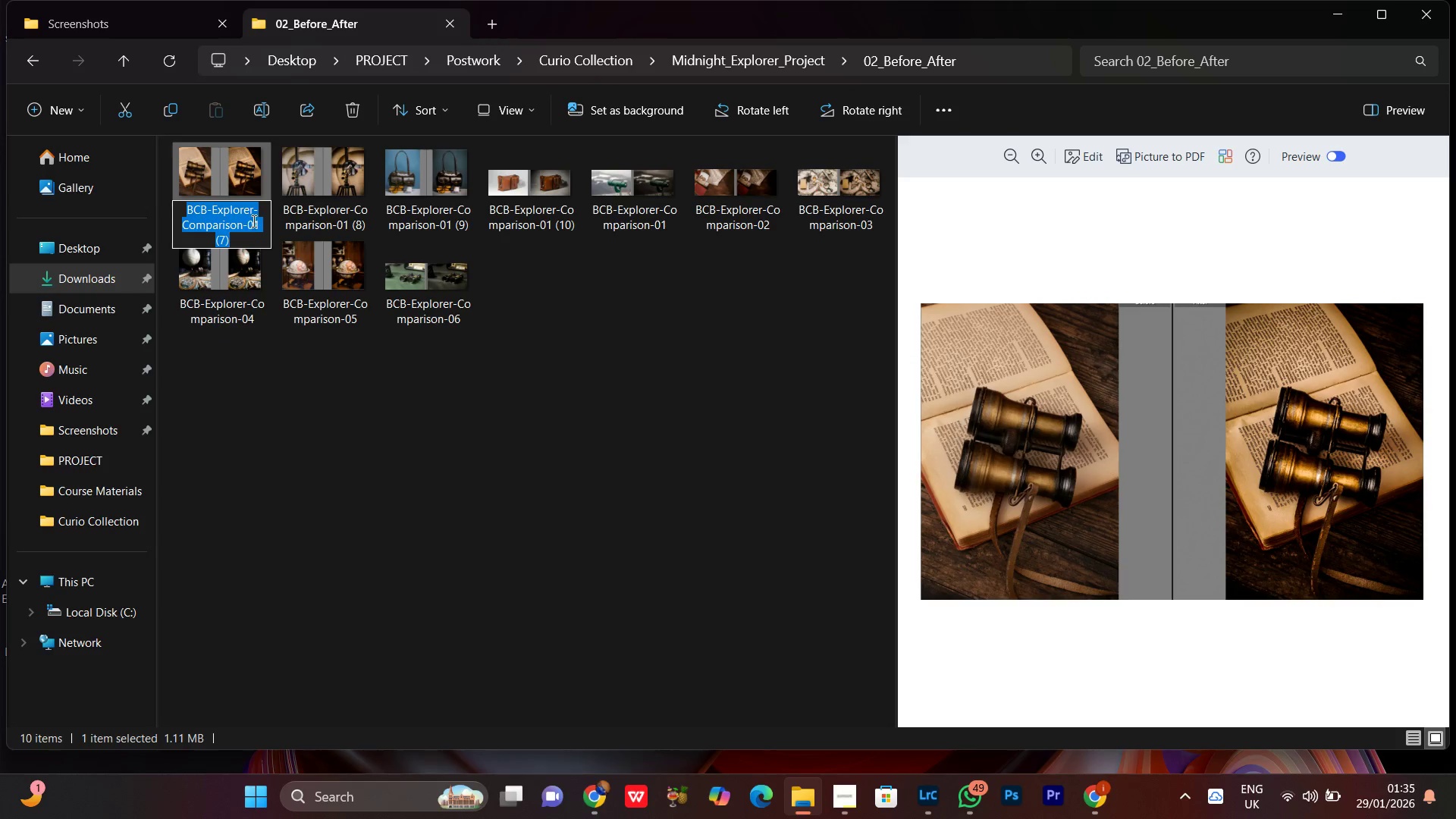 
left_click_drag(start_coordinate=[255, 221], to_coordinate=[277, 268])
 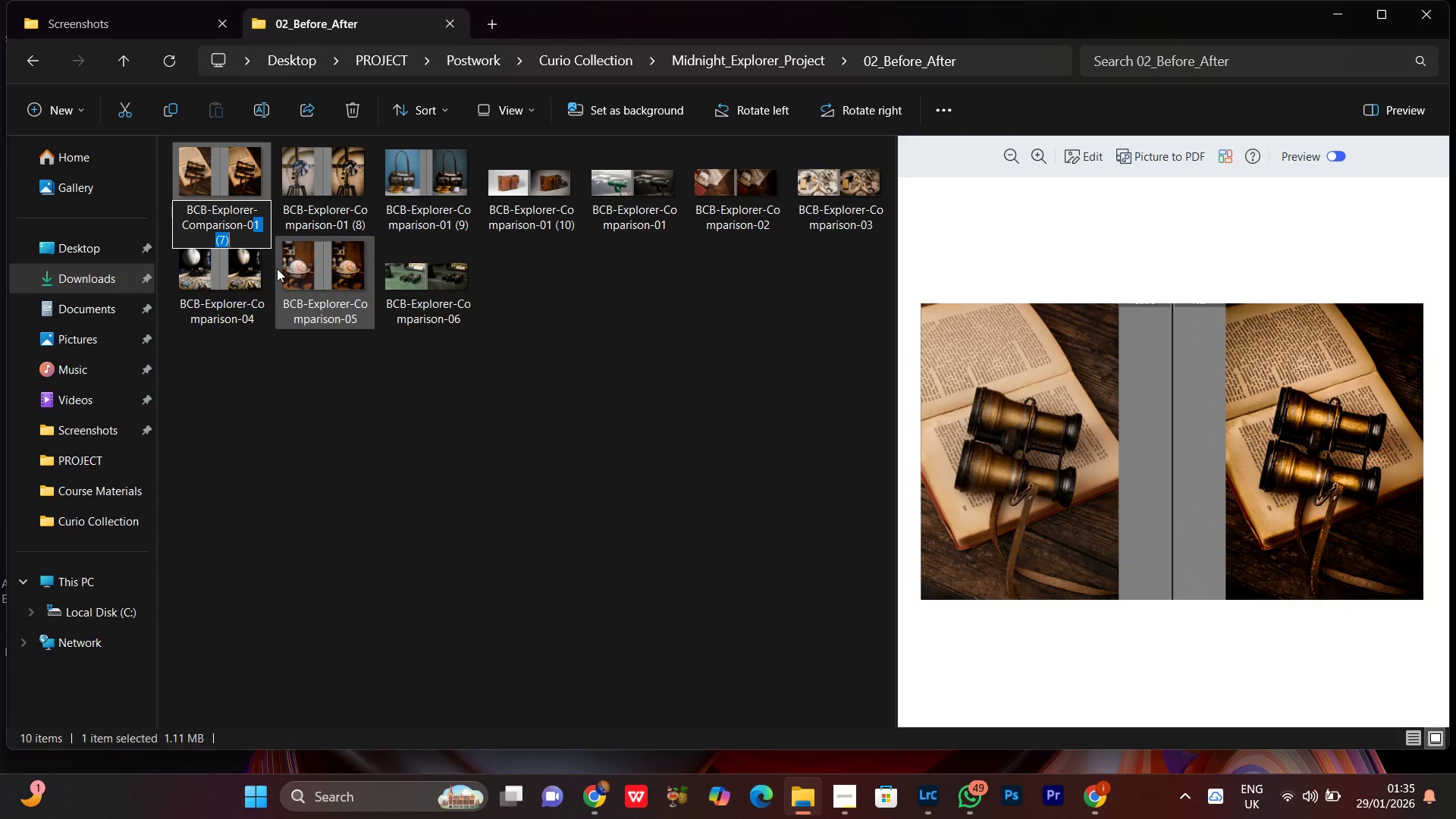 
key(7)
 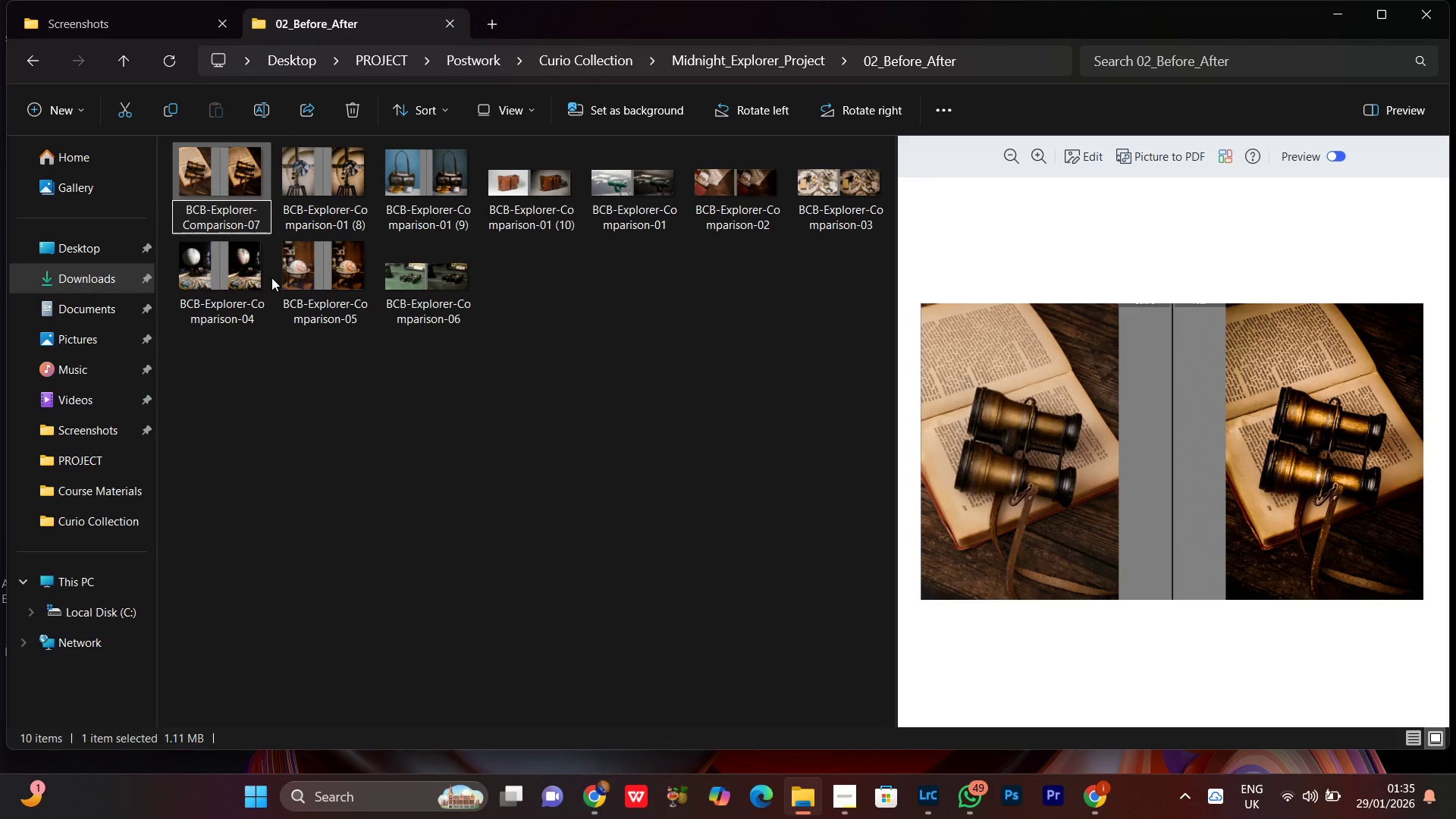 
key(Enter)
 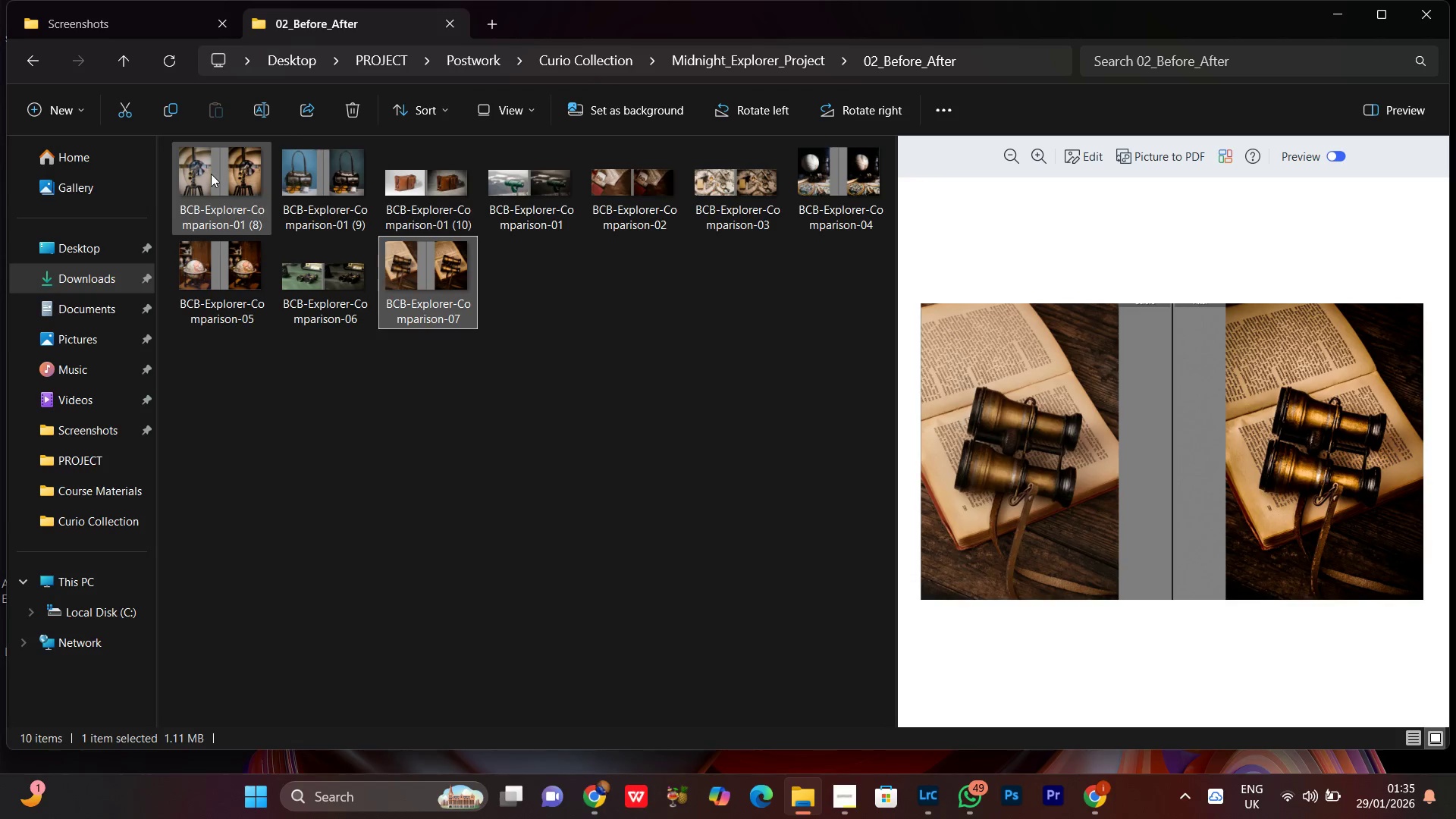 
left_click([210, 174])
 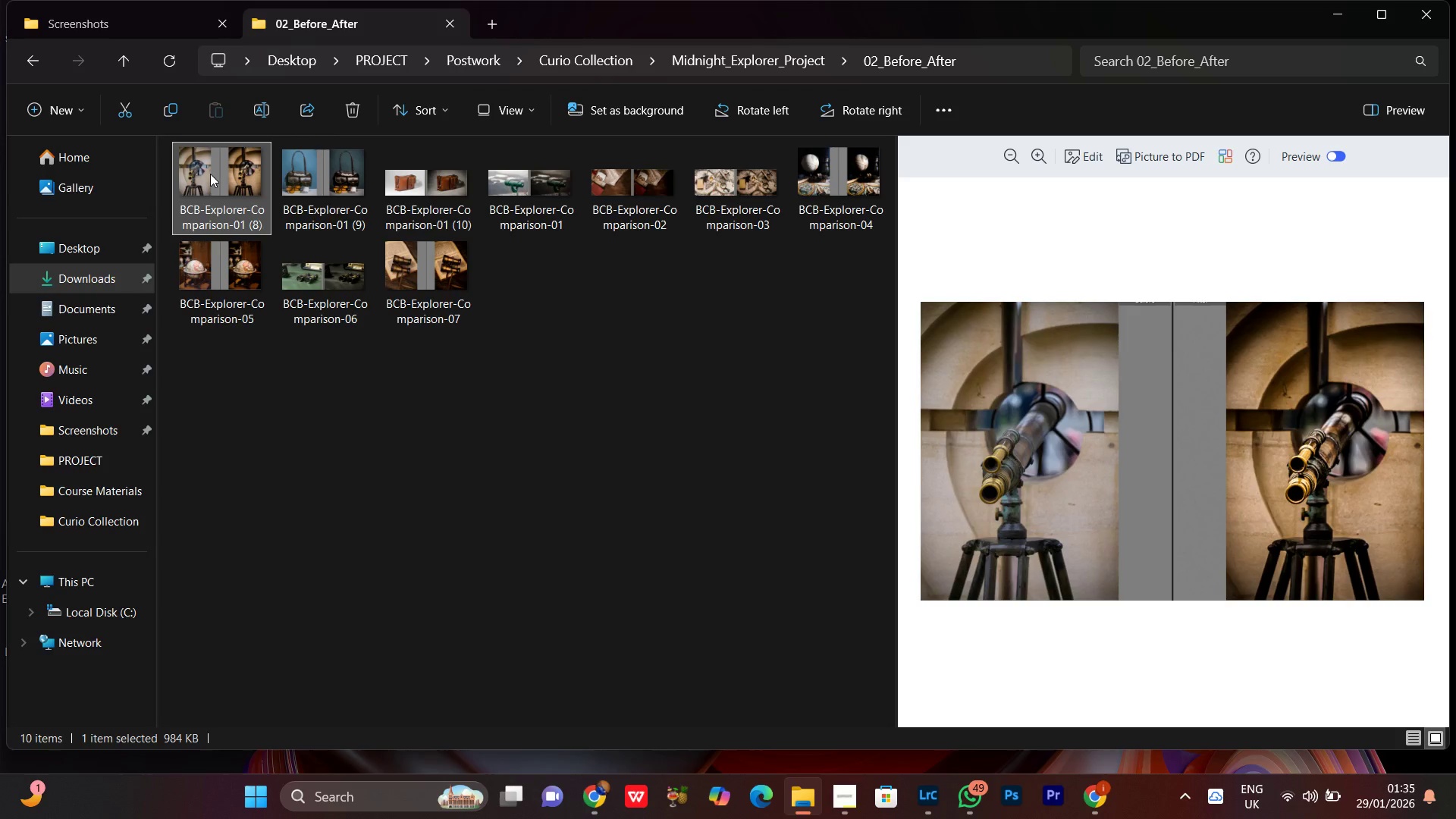 
right_click([210, 174])
 